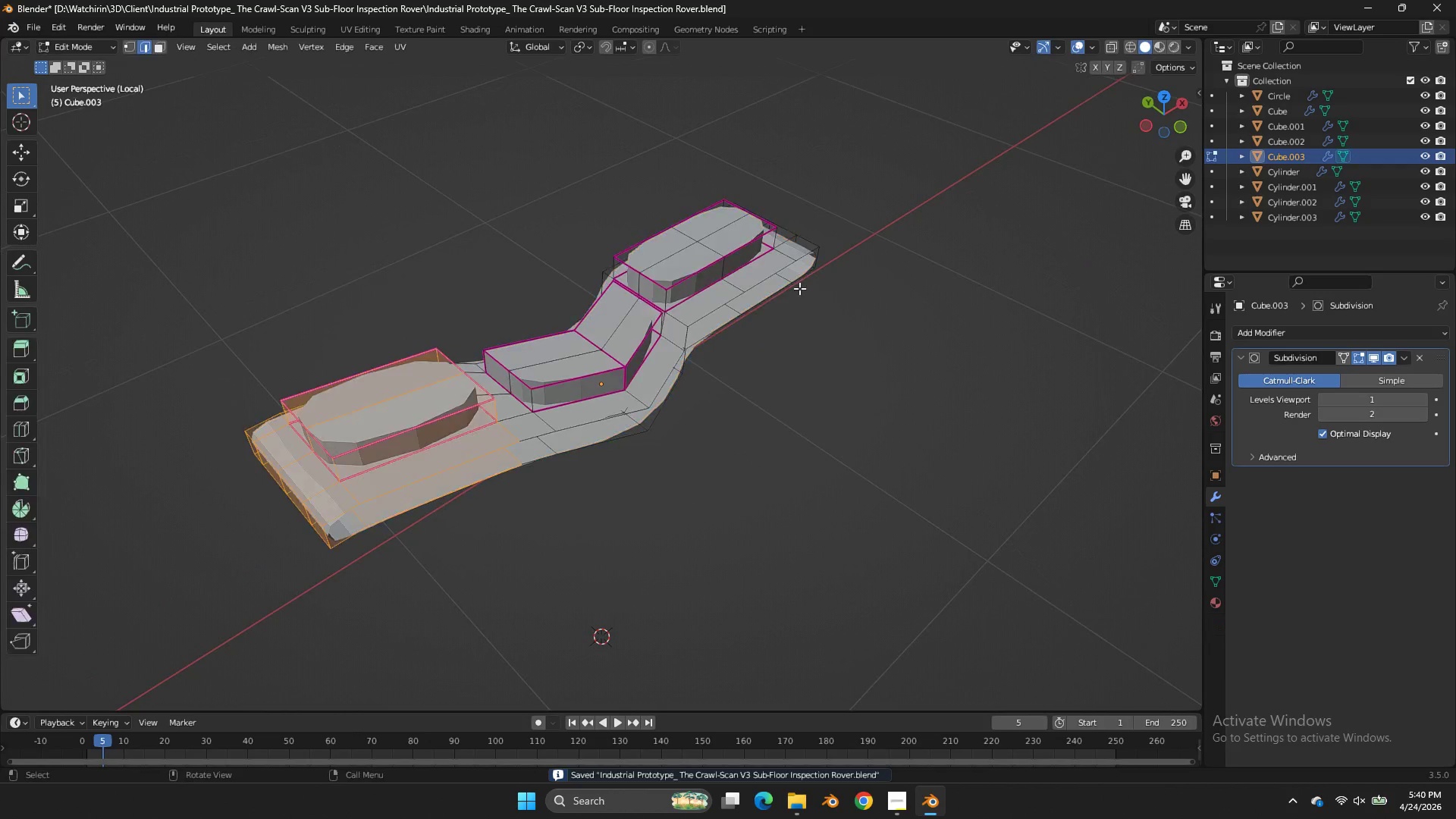 
key(Tab)
 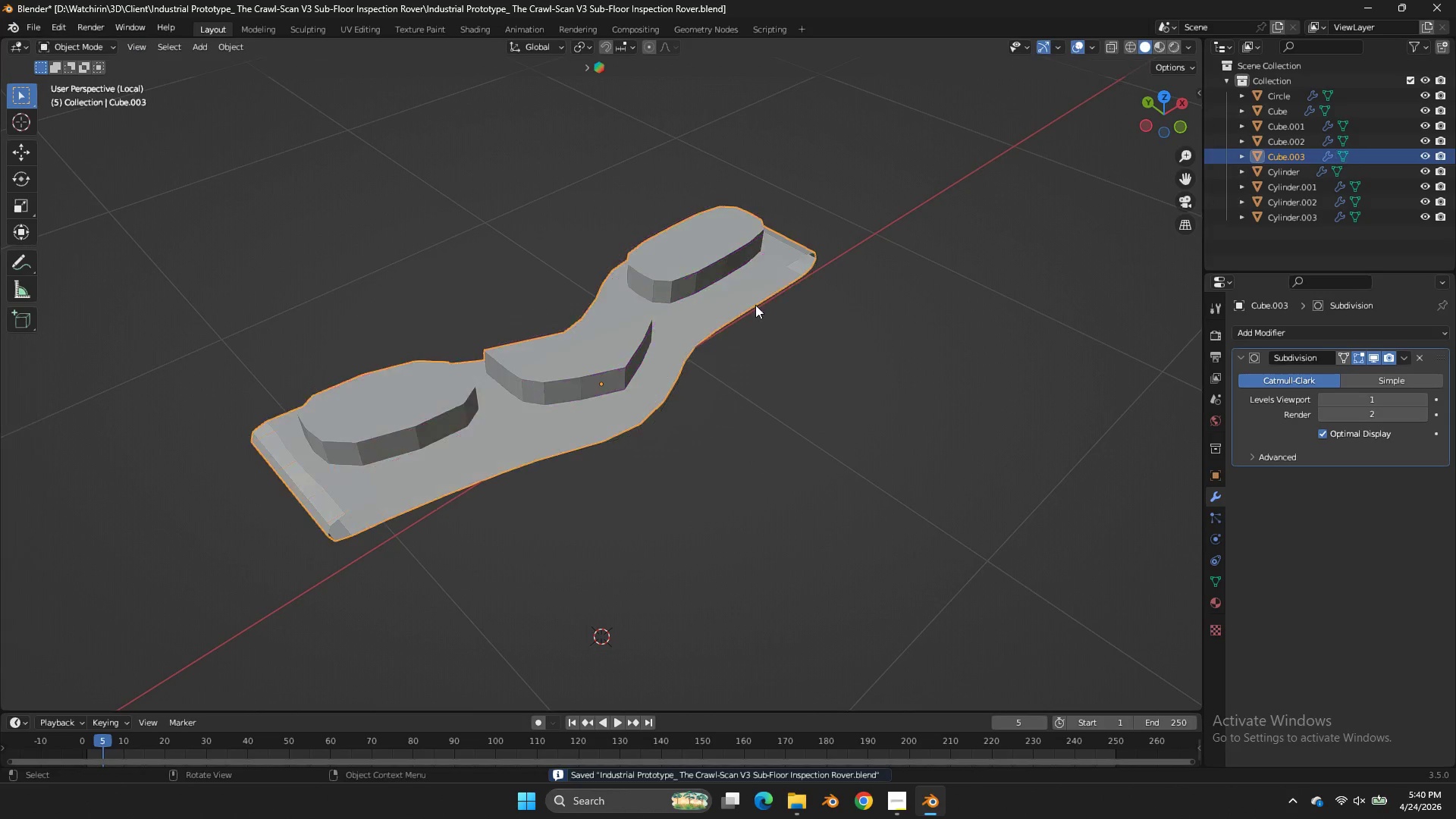 
key(Tab)
 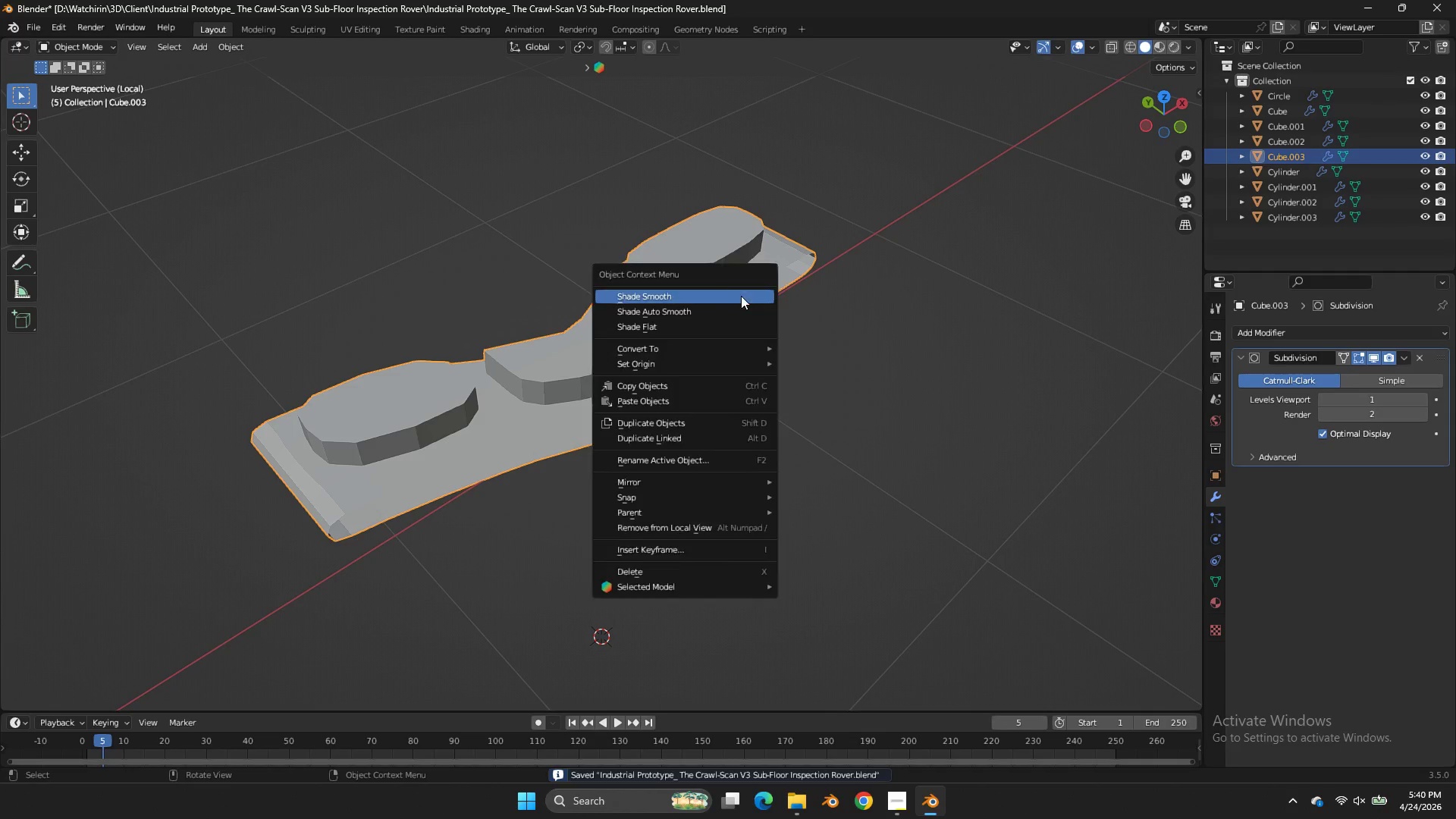 
right_click([741, 296])
 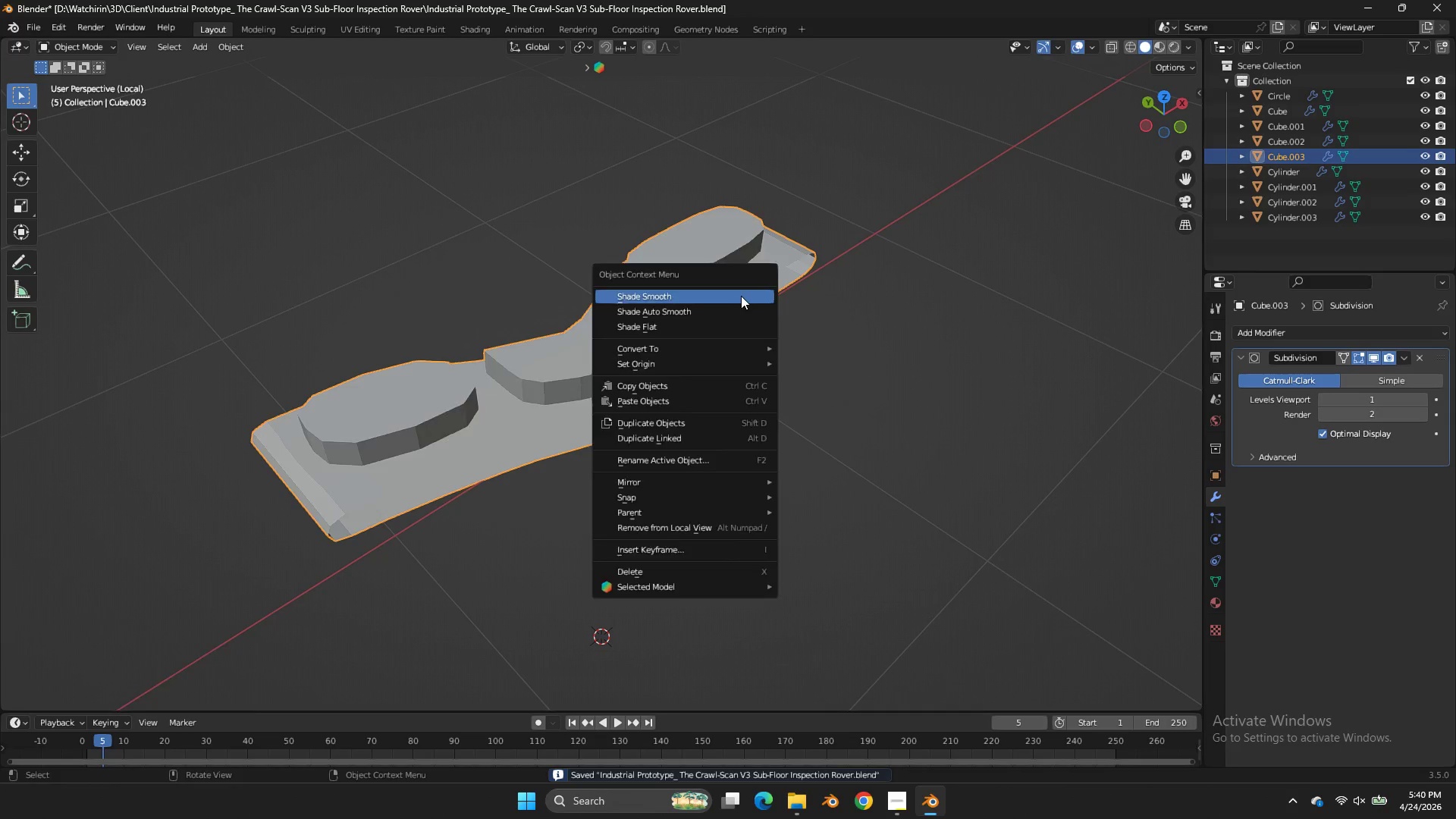 
left_click([741, 296])
 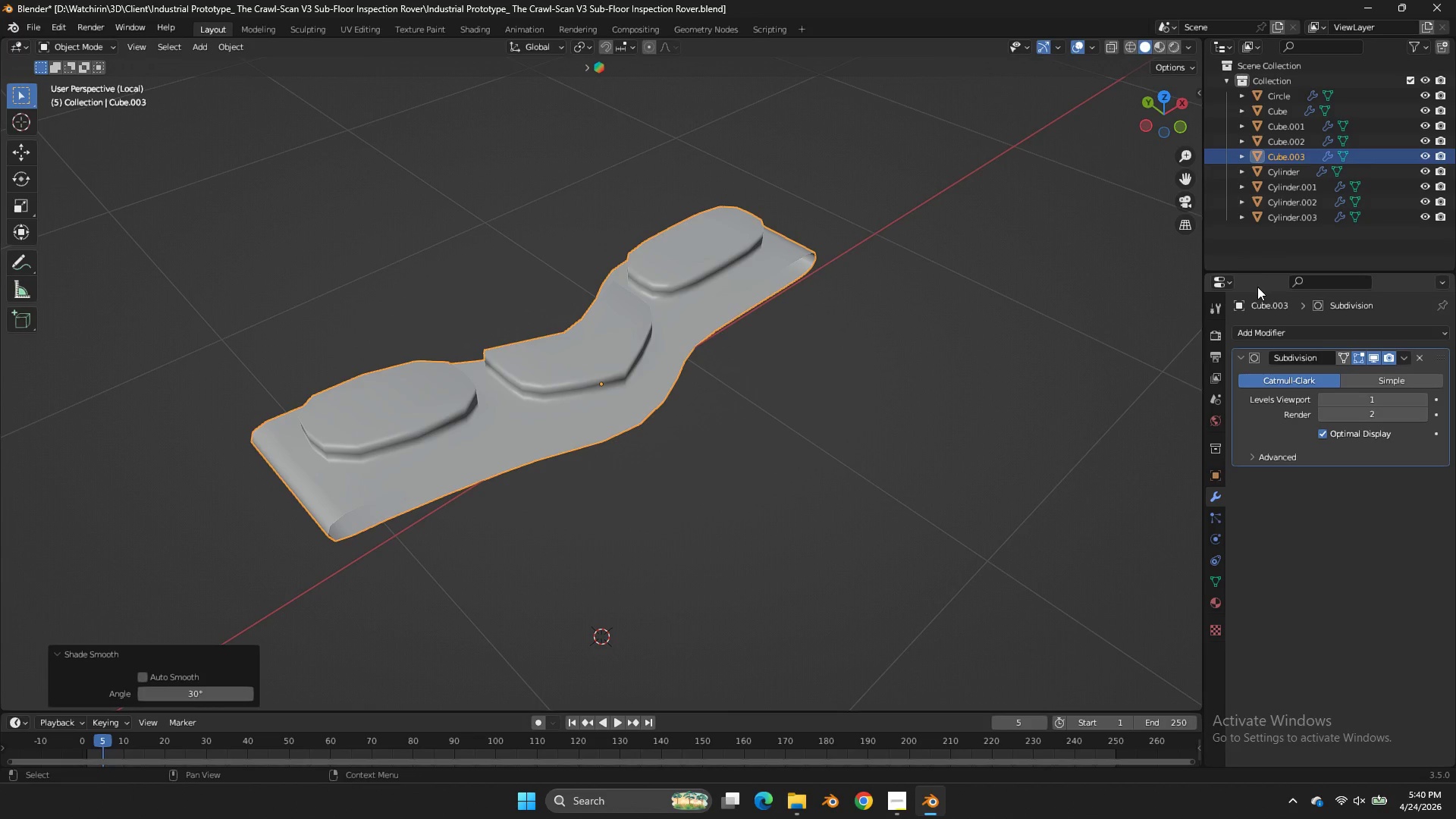 
left_click([1288, 324])
 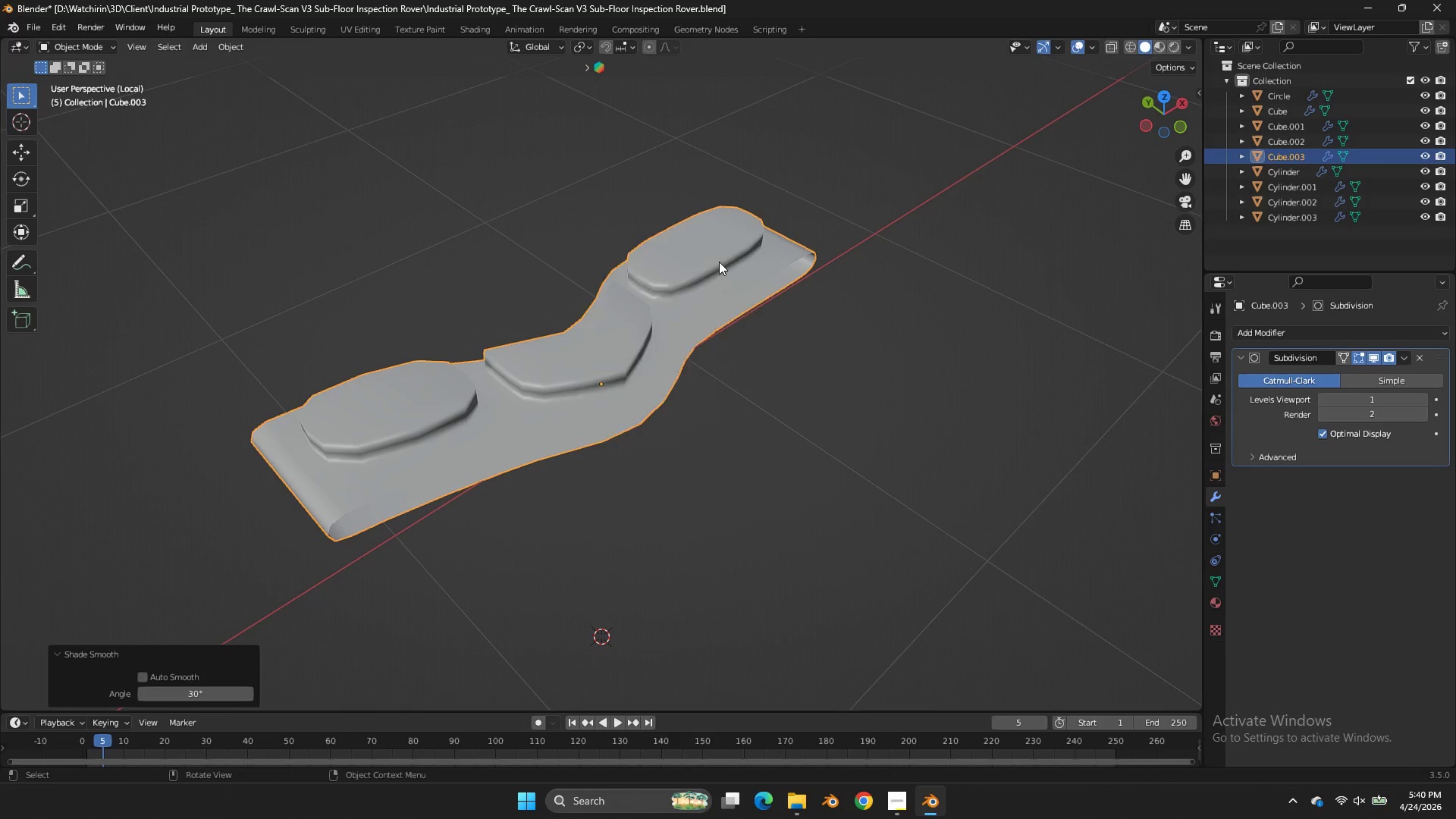 
right_click([719, 262])
 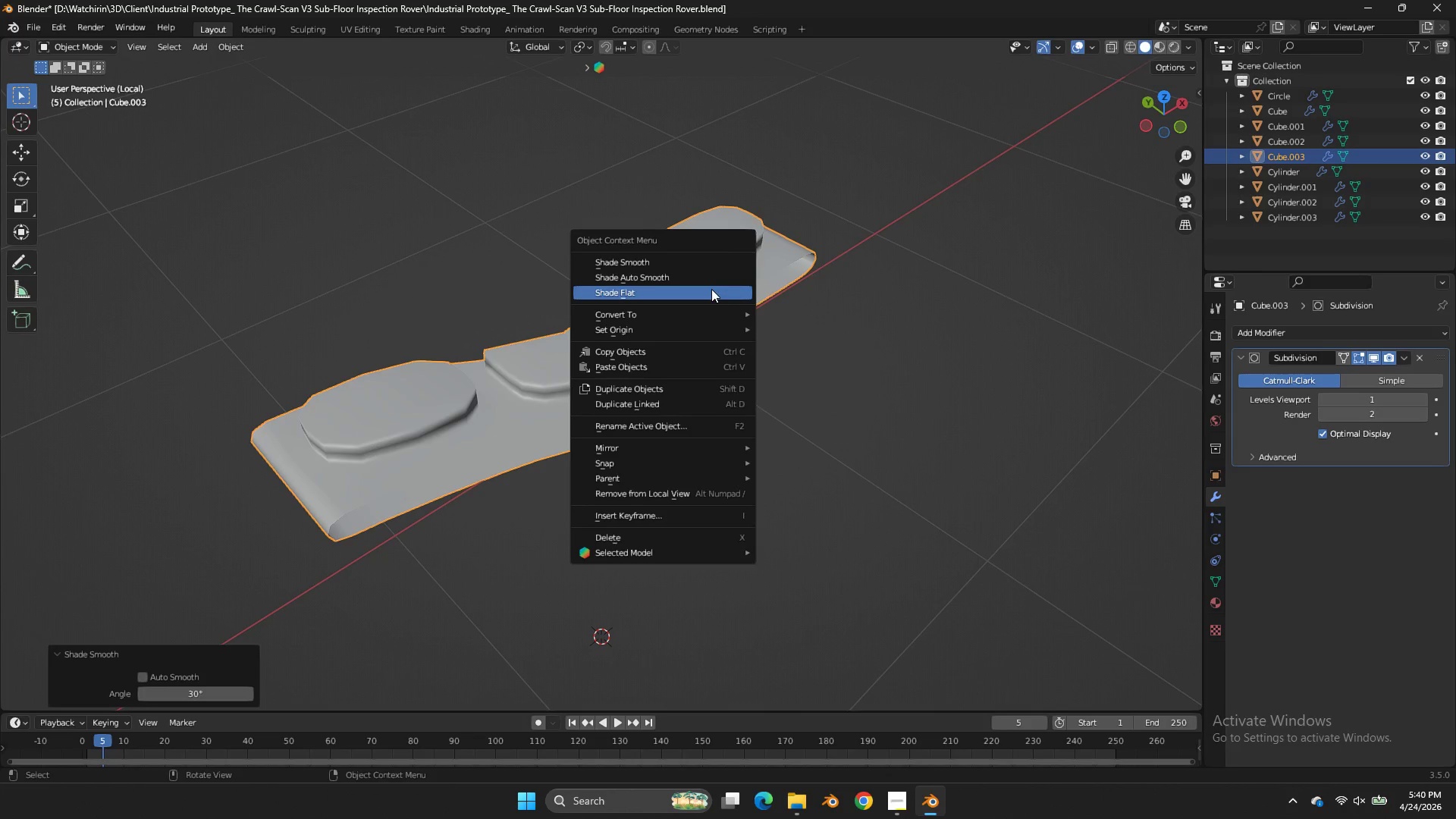 
left_click([711, 289])
 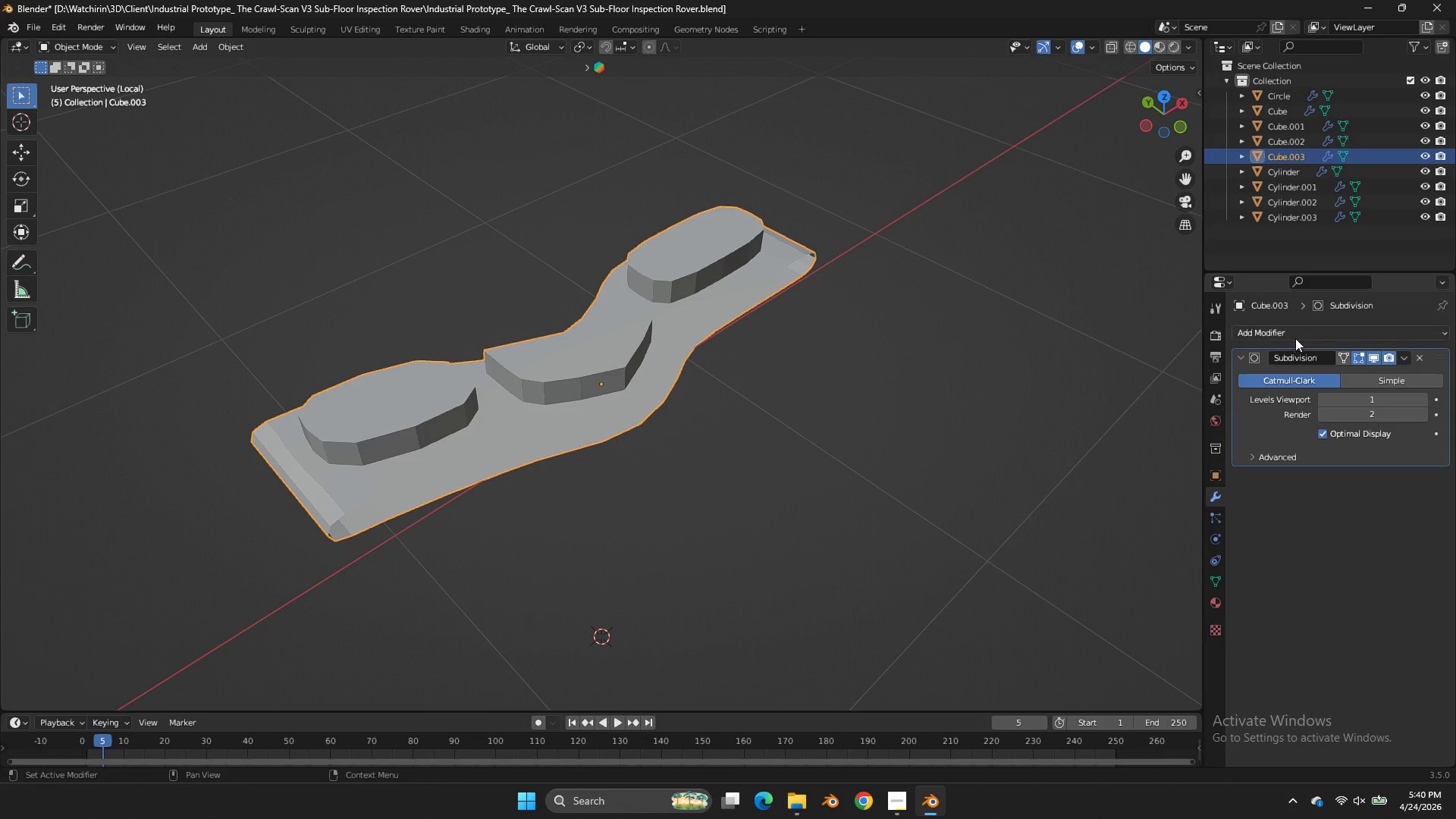 
left_click([1295, 338])
 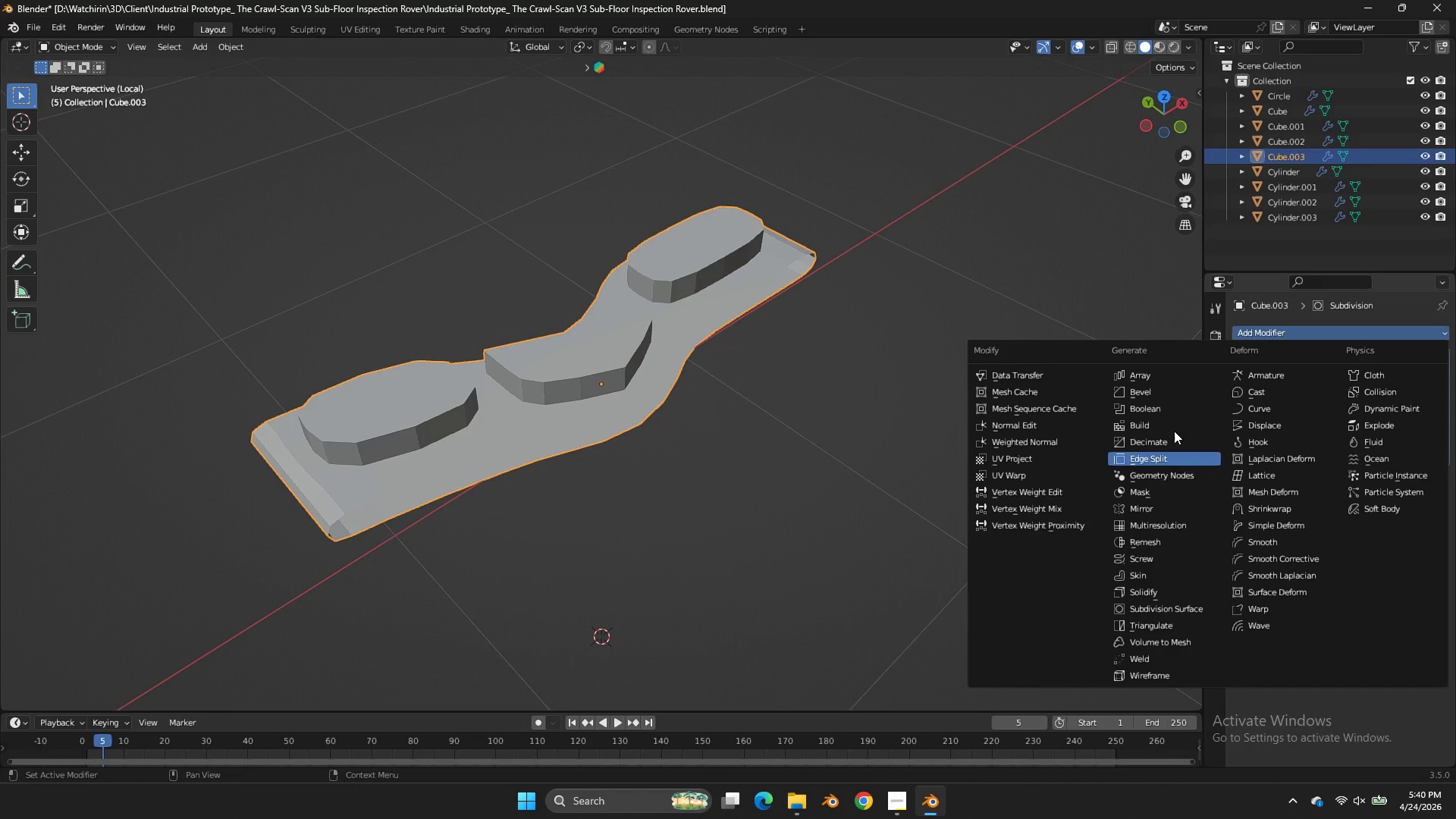 
left_click([1163, 376])
 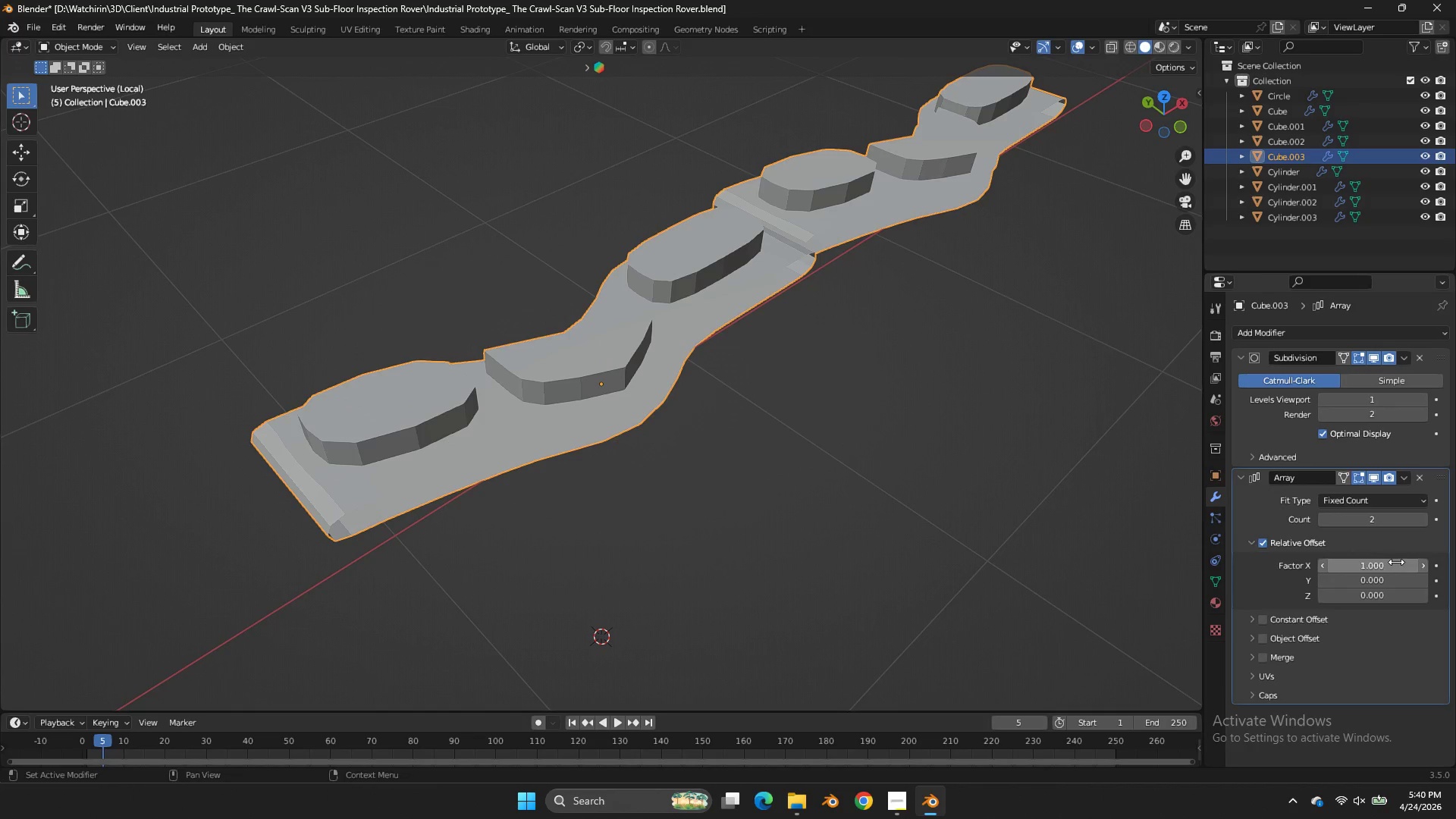 
left_click([1366, 576])
 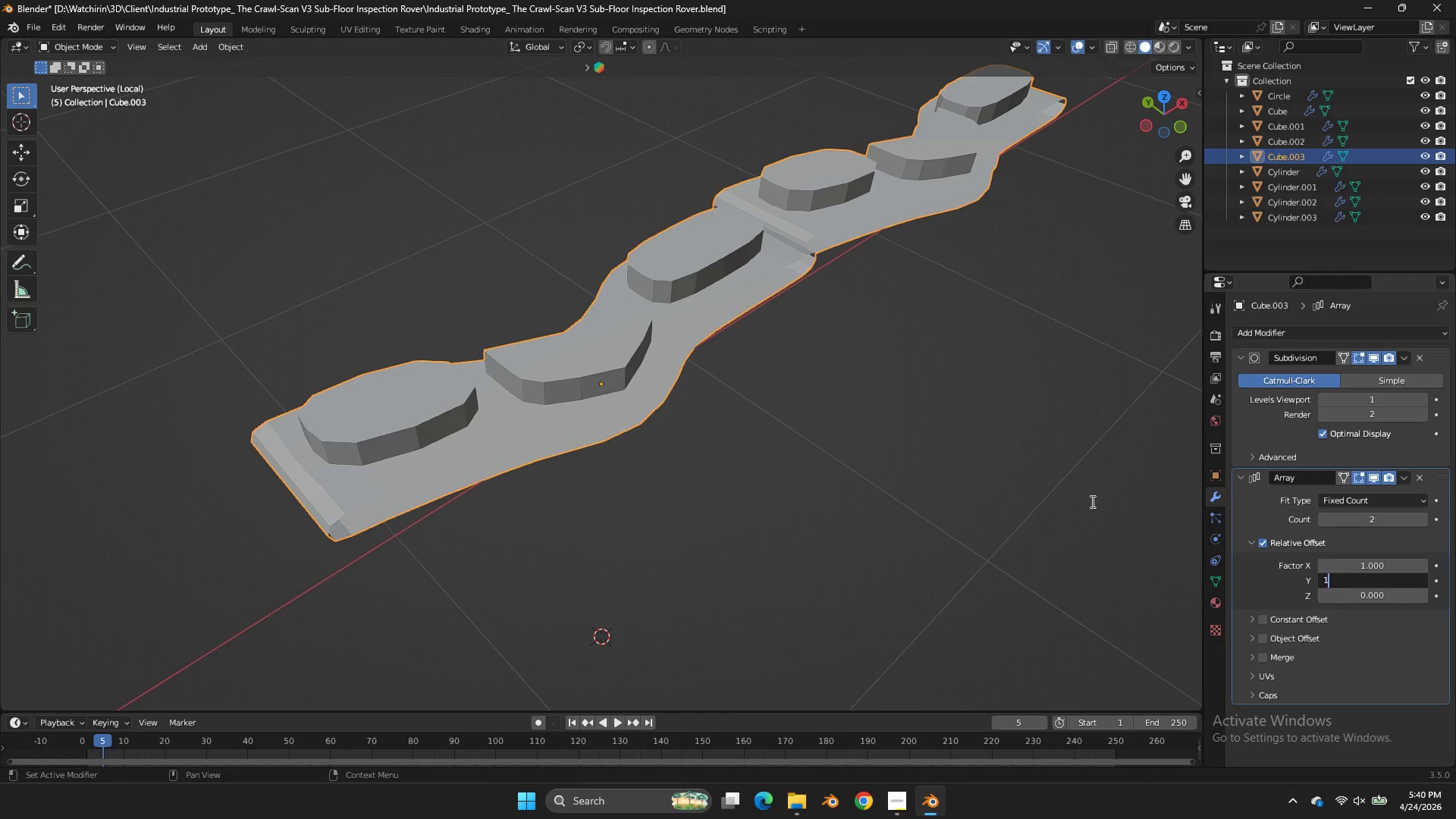 
key(1)
 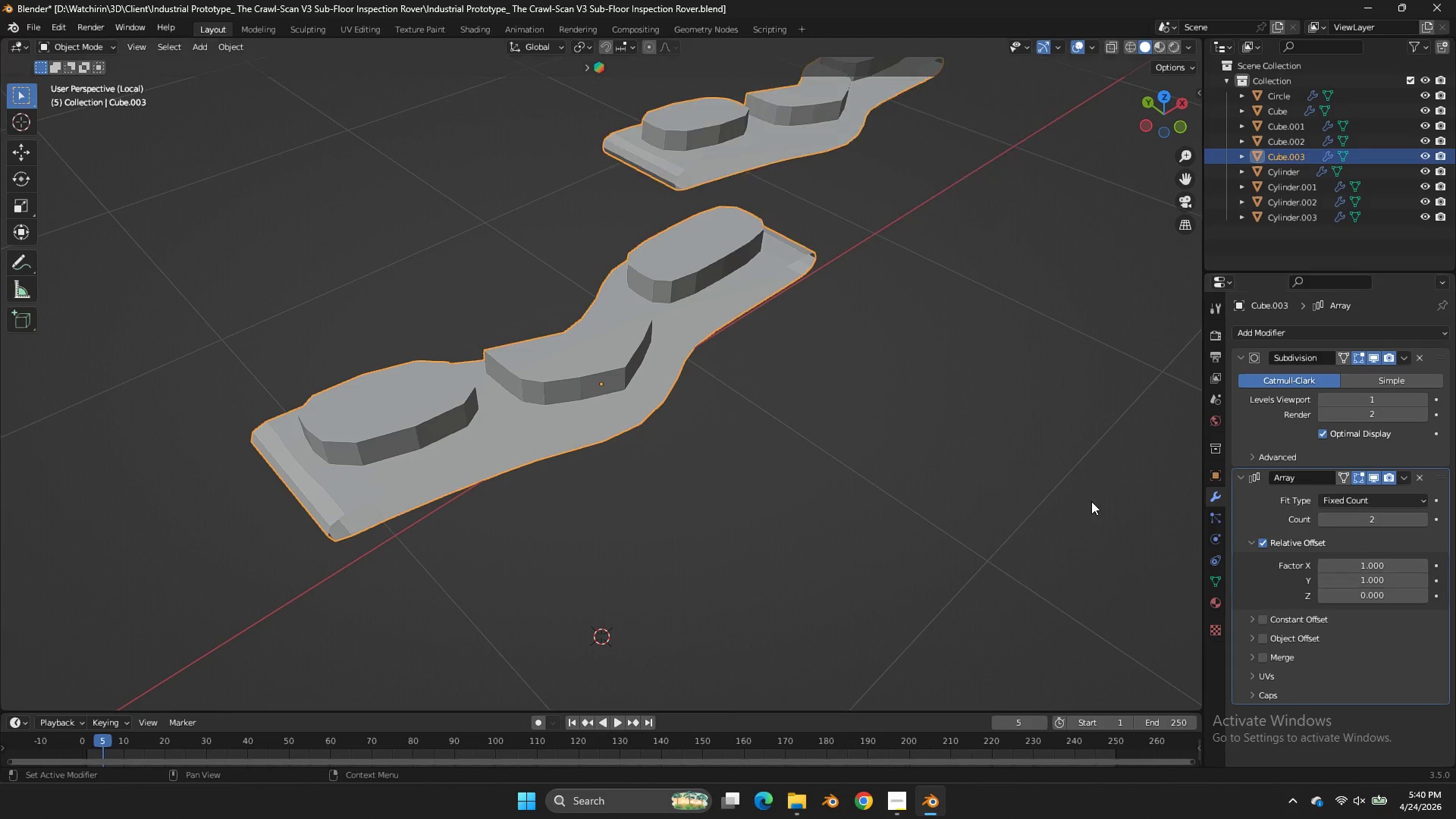 
left_click([1091, 501])
 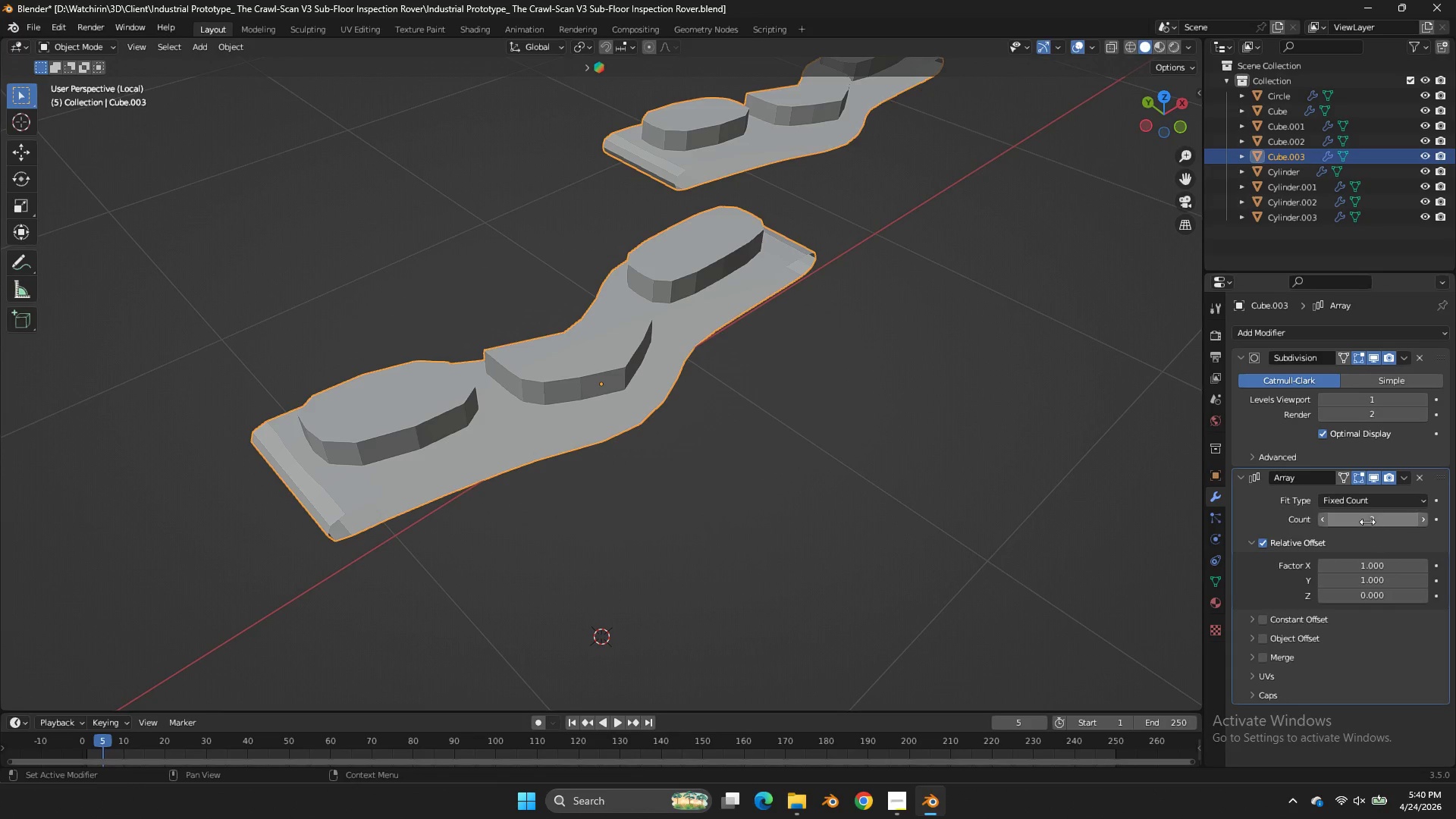 
left_click([1367, 520])
 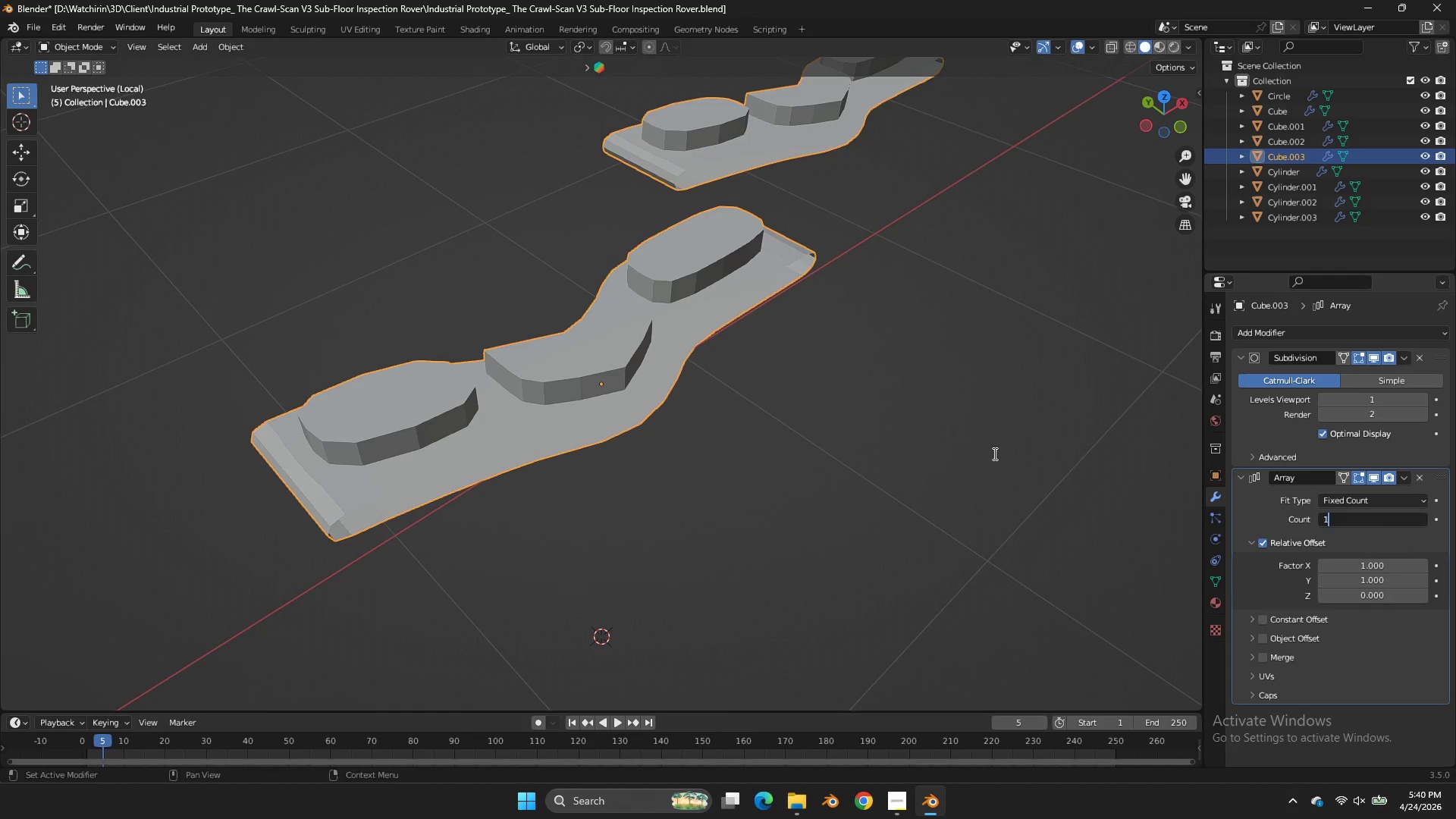 
key(1)
 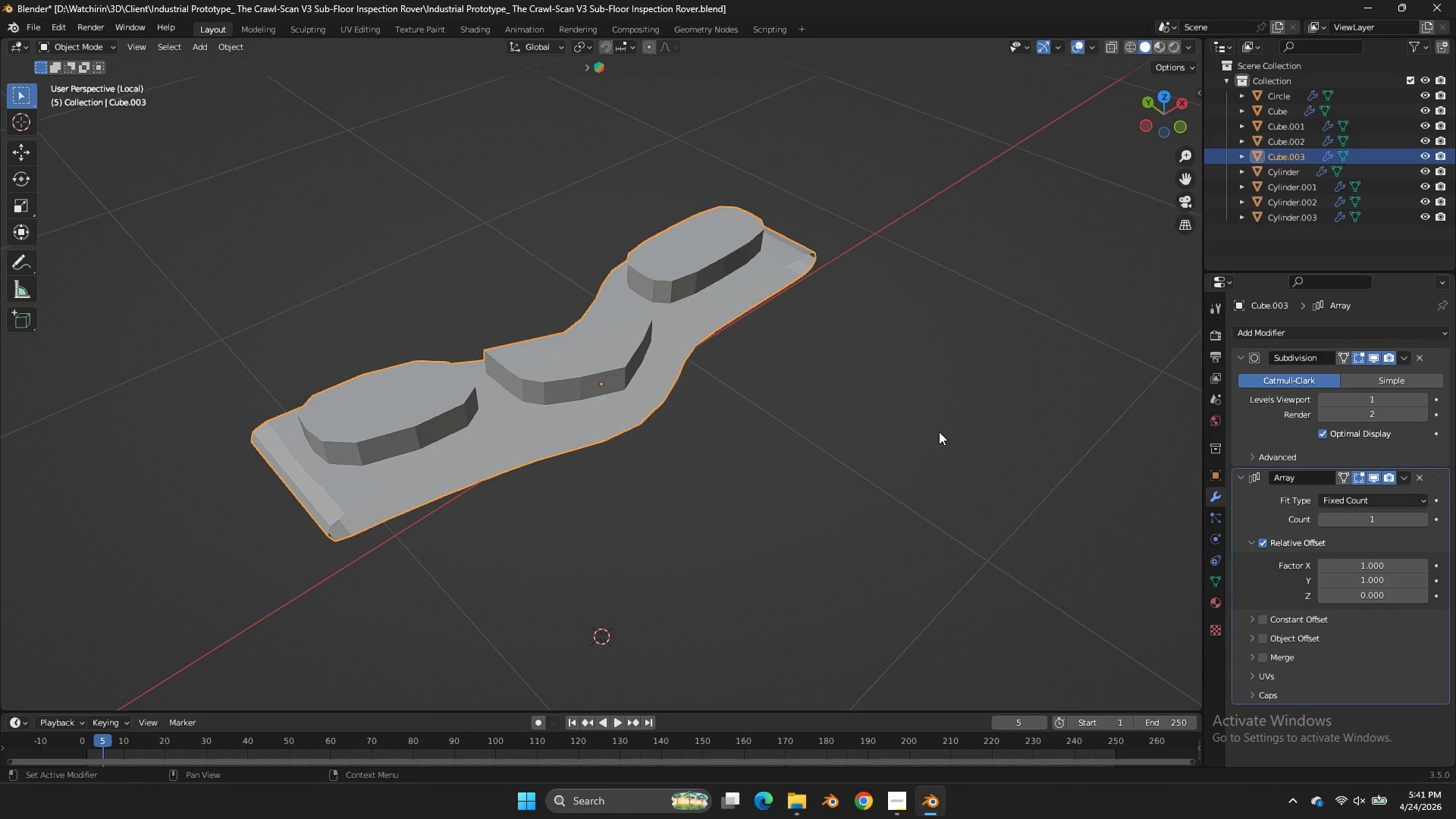 
double_click([939, 431])
 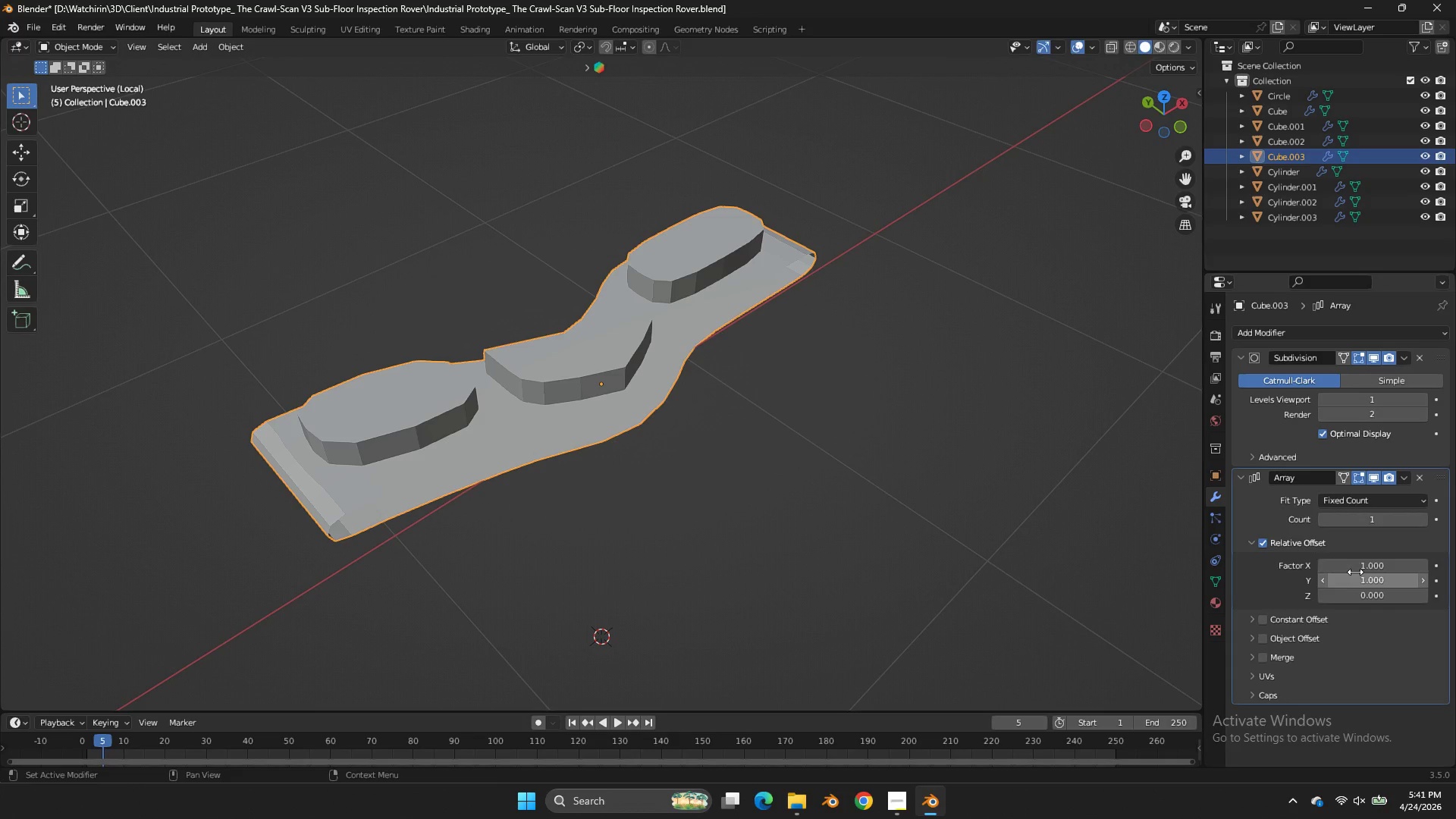 
left_click([1355, 571])
 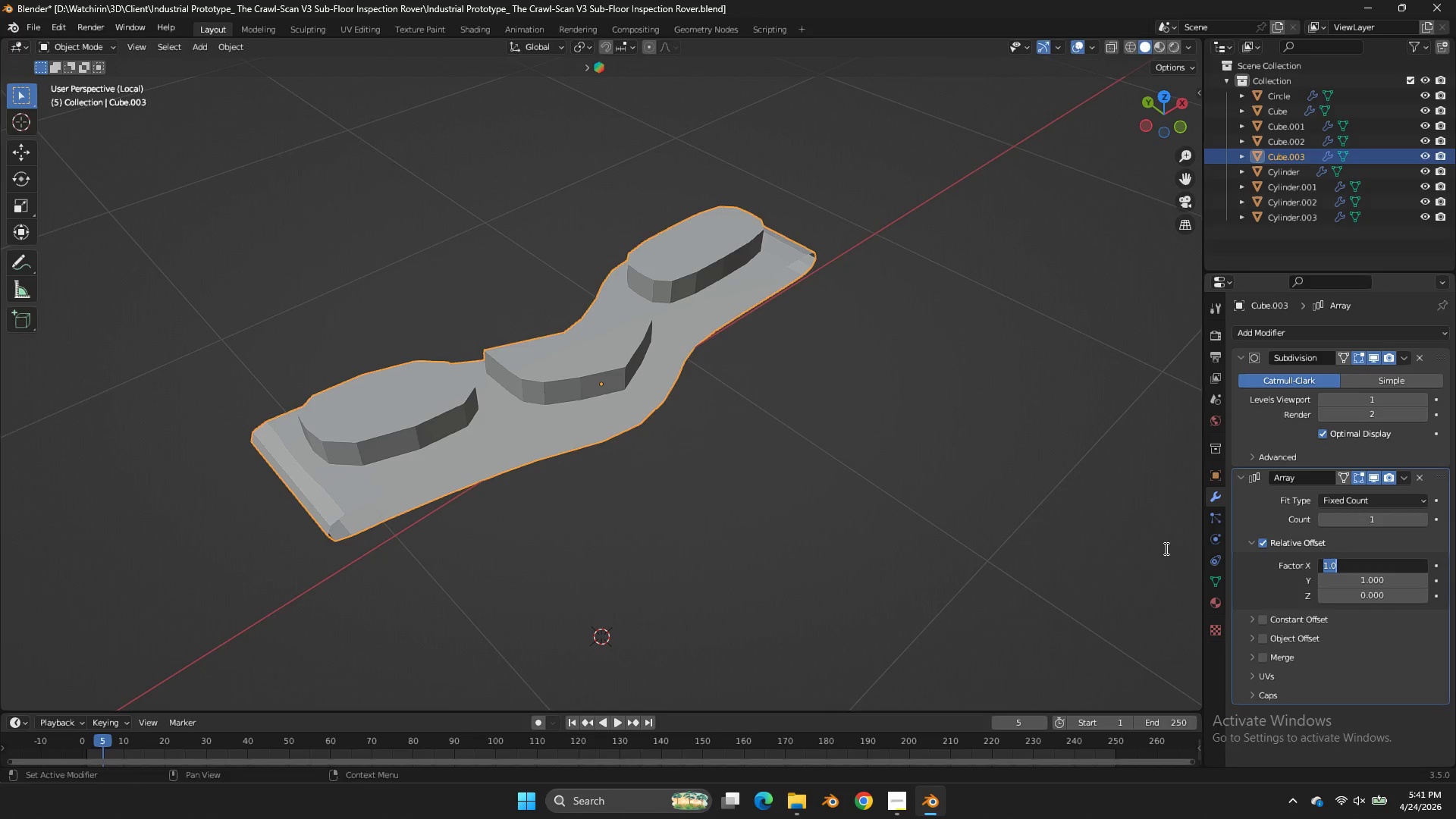 
key(0)
 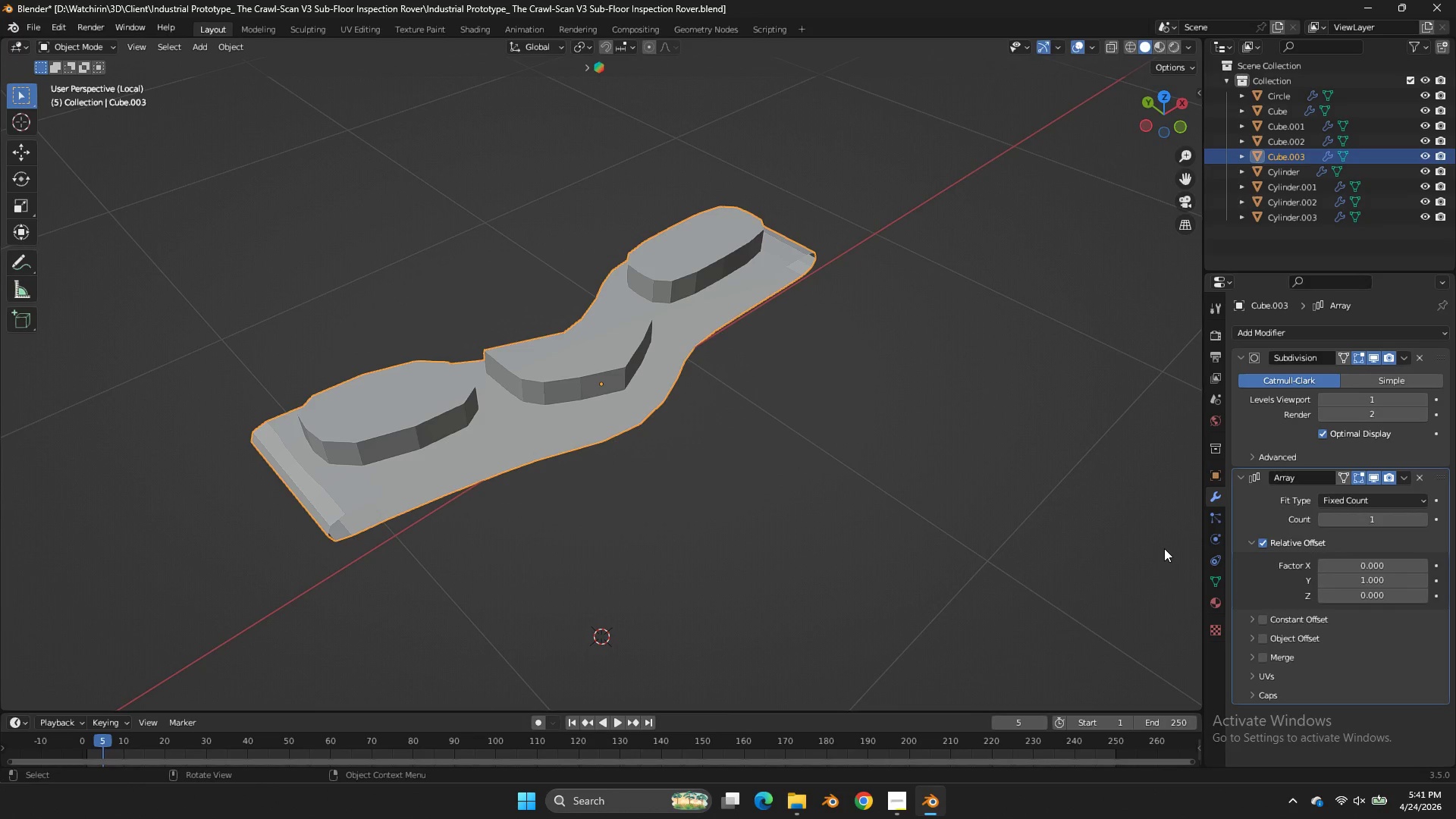 
left_click([1165, 548])
 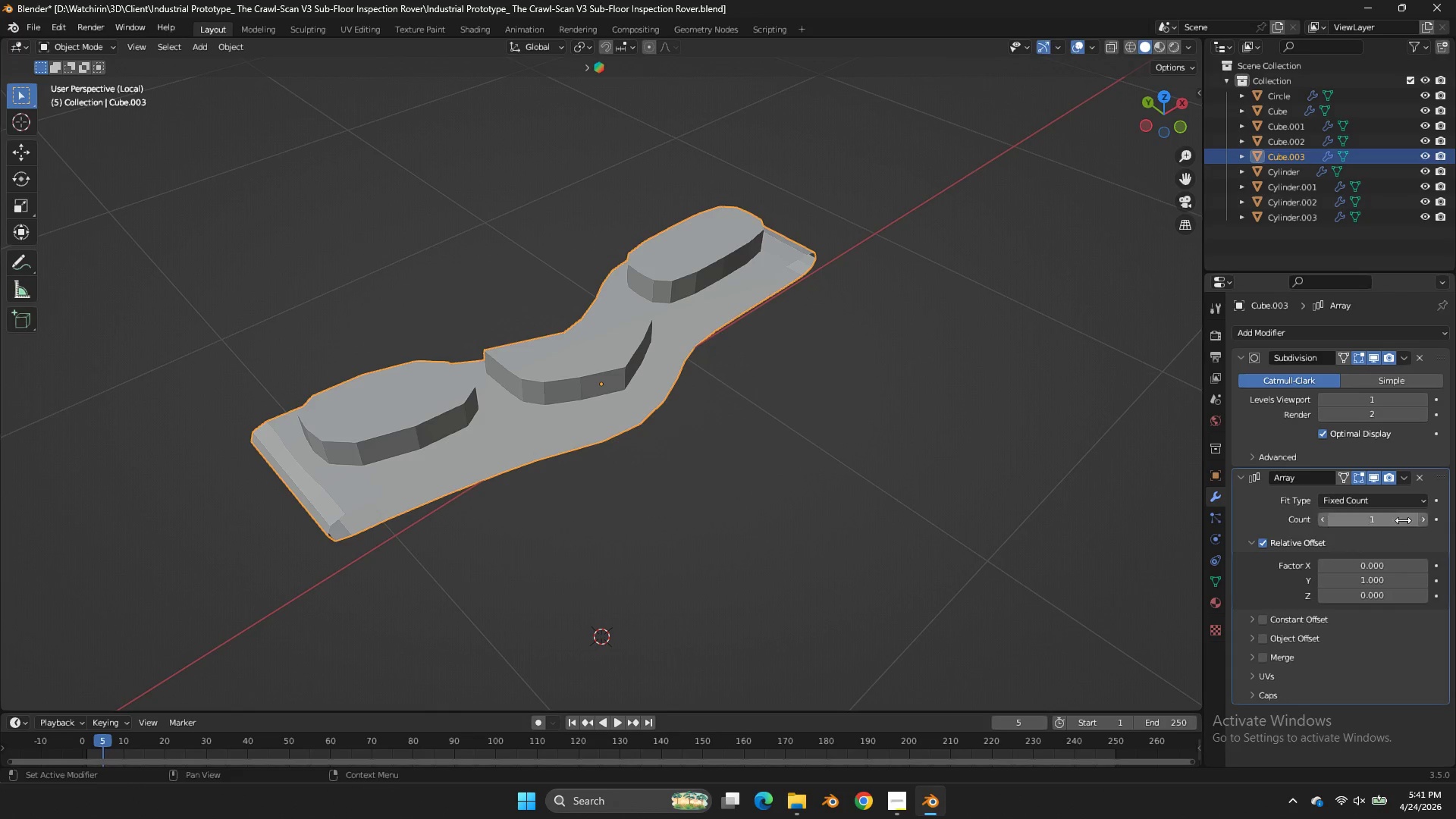 
left_click([1403, 520])
 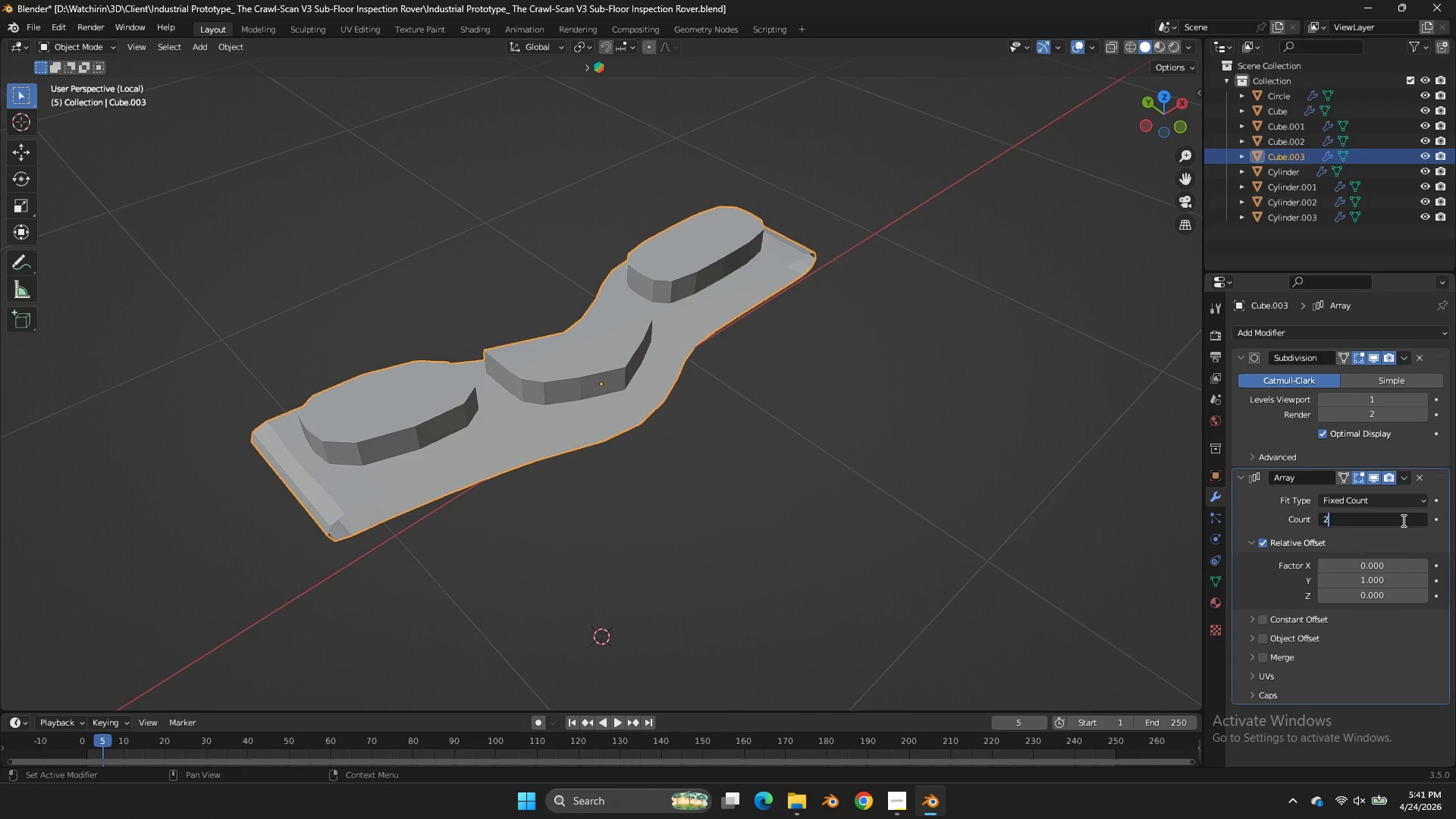 
key(2)
 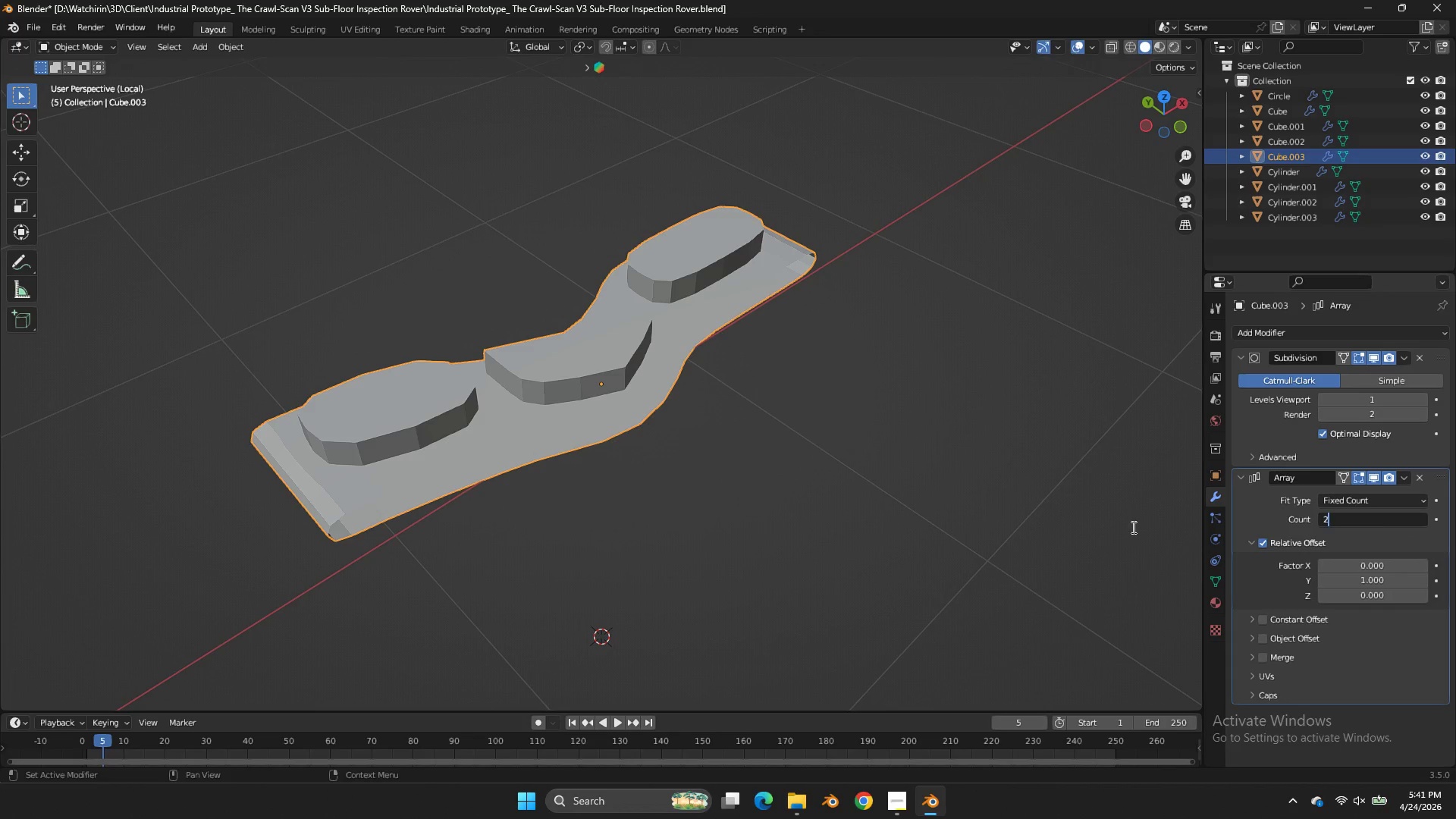 
left_click([978, 497])
 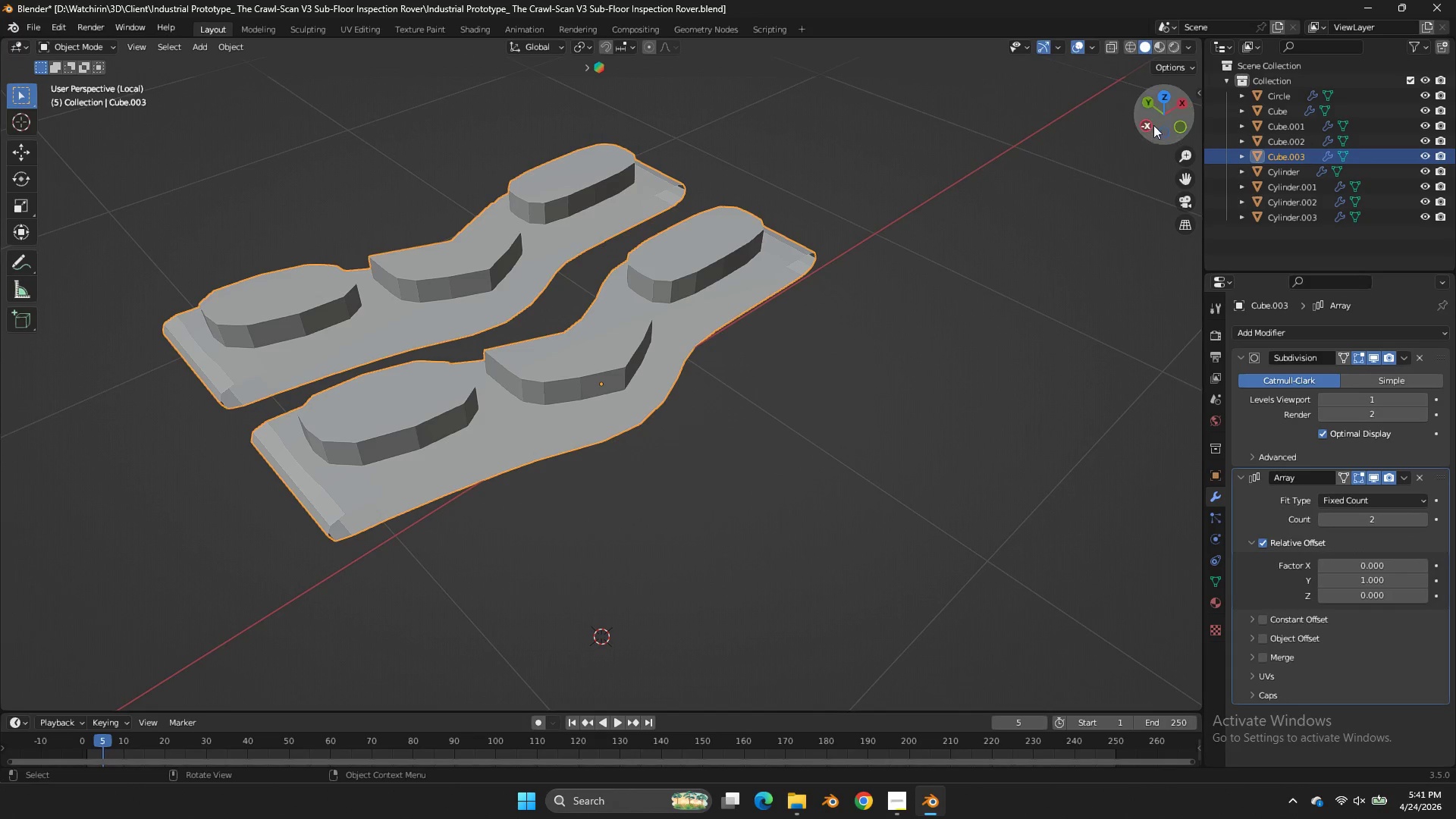 
left_click_drag(start_coordinate=[1177, 124], to_coordinate=[85, 83])
 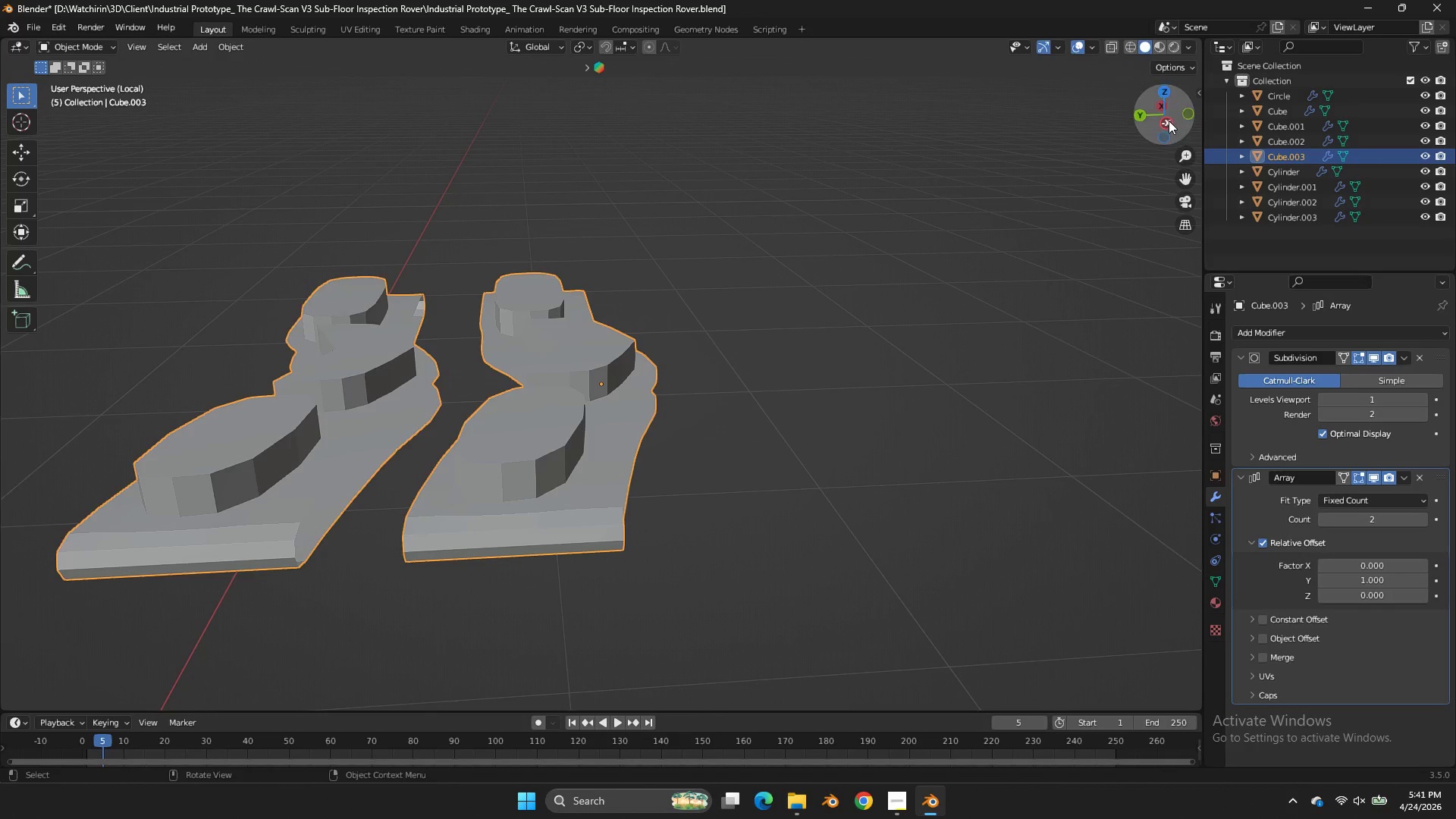 
left_click_drag(start_coordinate=[1174, 124], to_coordinate=[14, 137])
 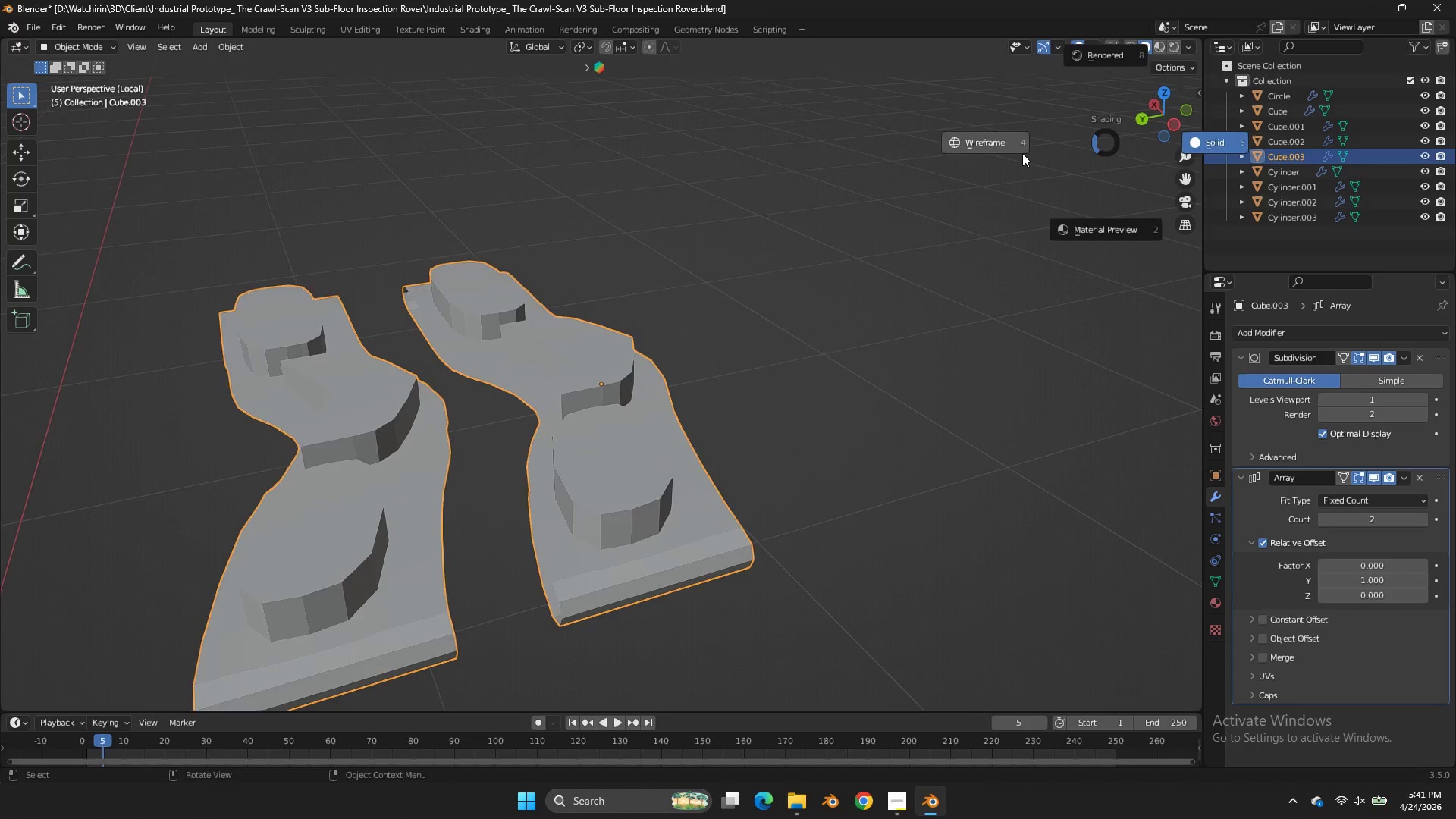 
key(Z)
 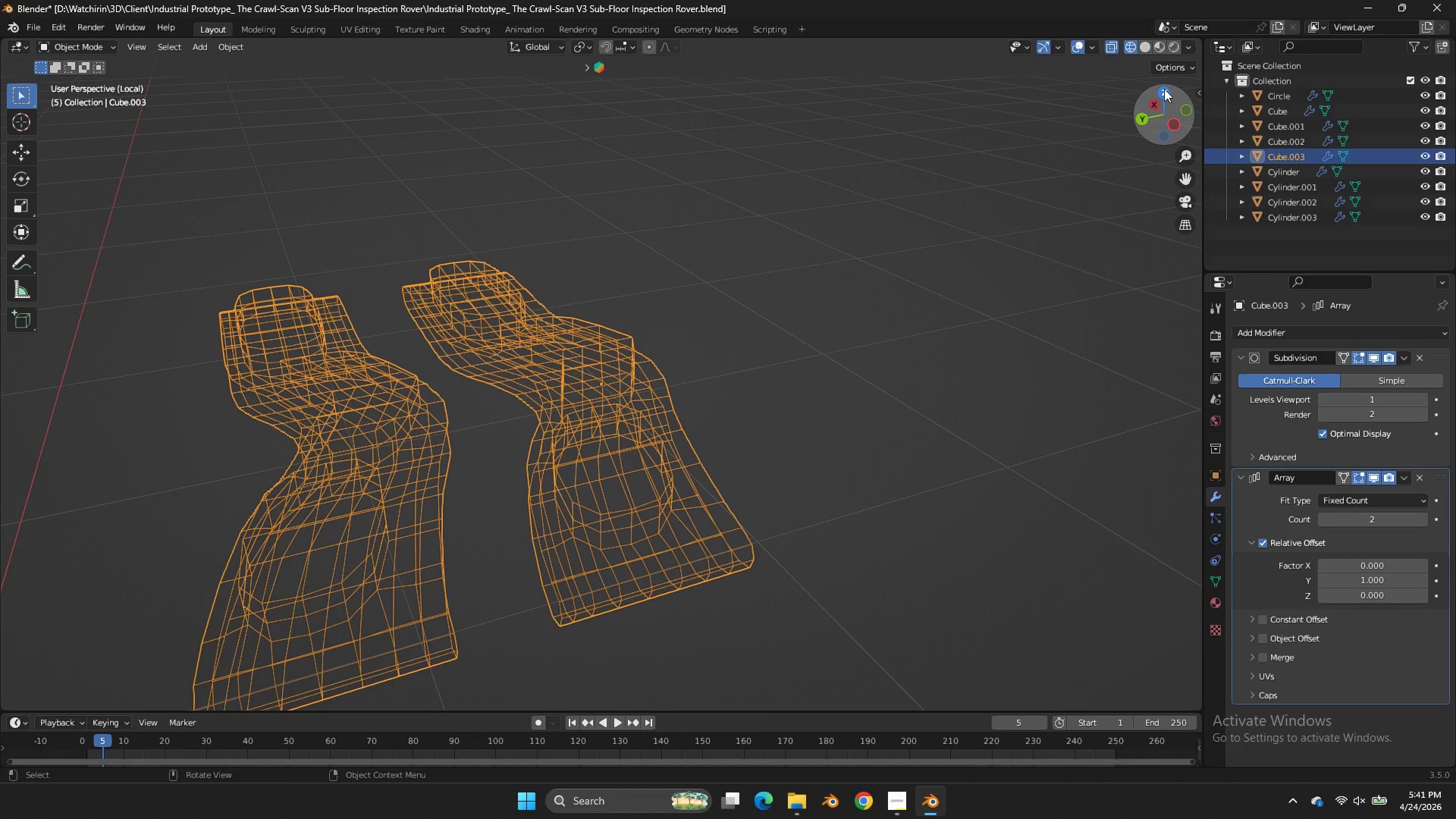 
left_click([1166, 89])
 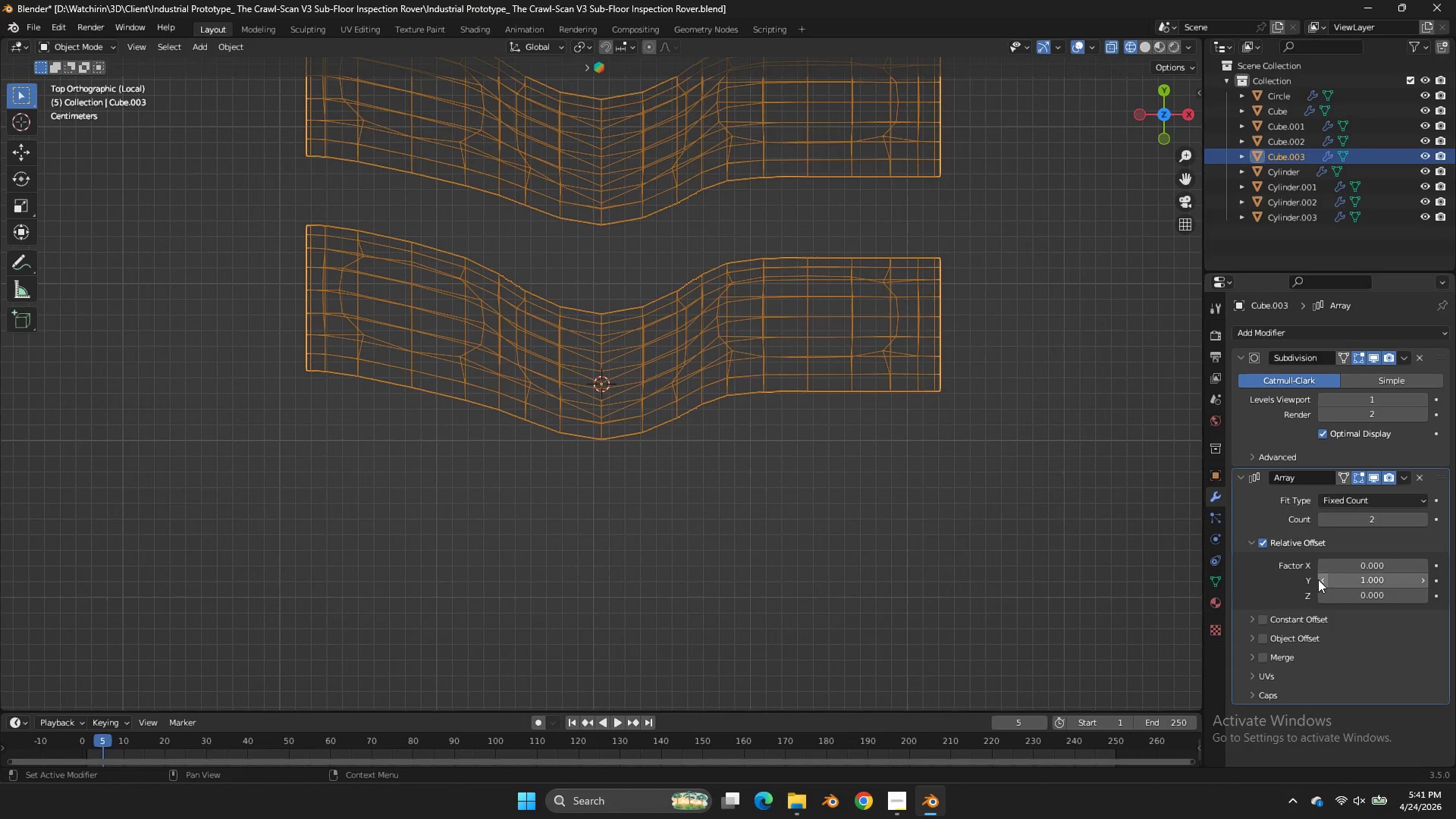 
double_click([1318, 579])
 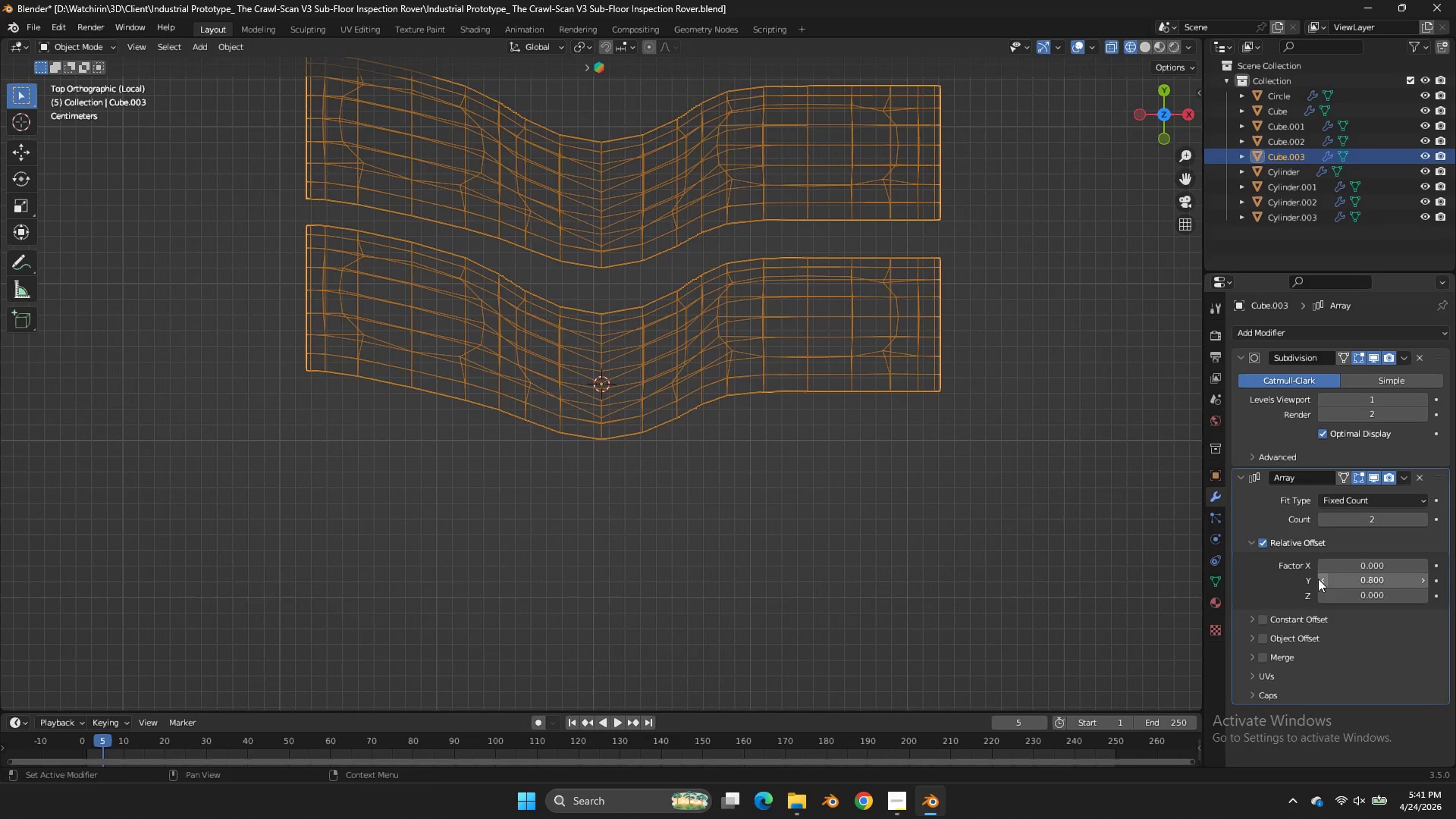 
triple_click([1318, 578])
 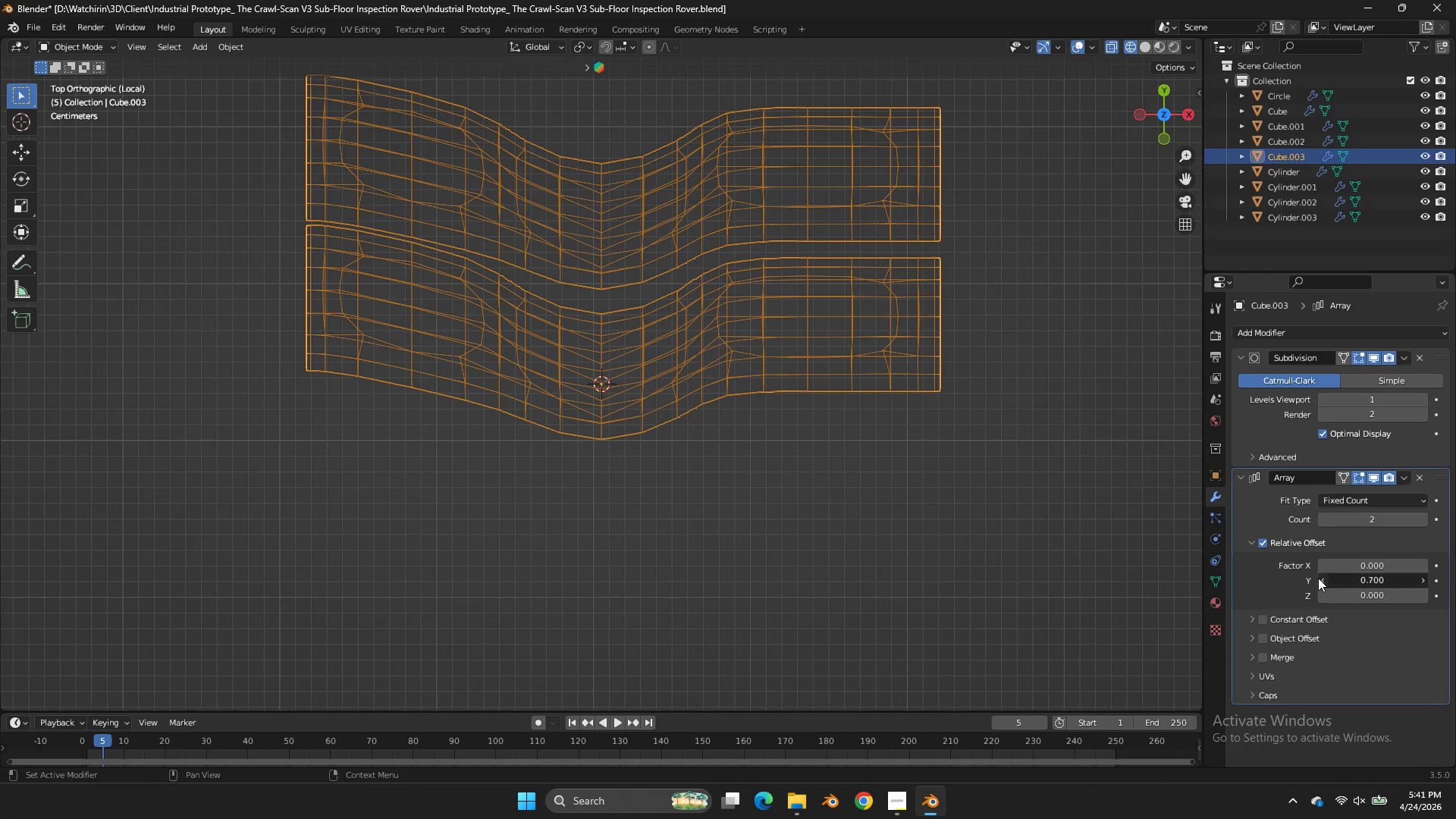 
triple_click([1318, 578])
 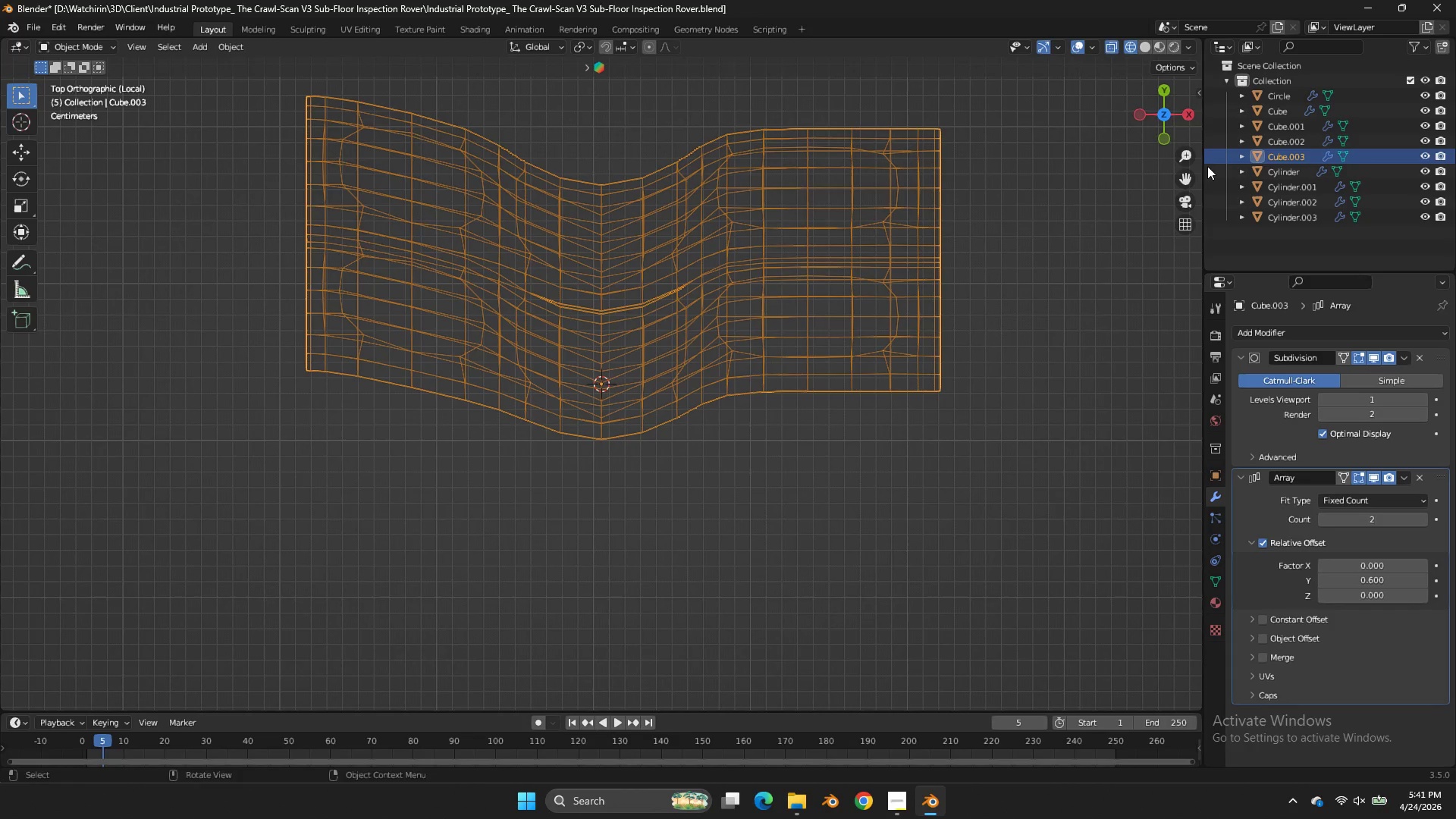 
left_click_drag(start_coordinate=[1184, 175], to_coordinate=[12, 285])
 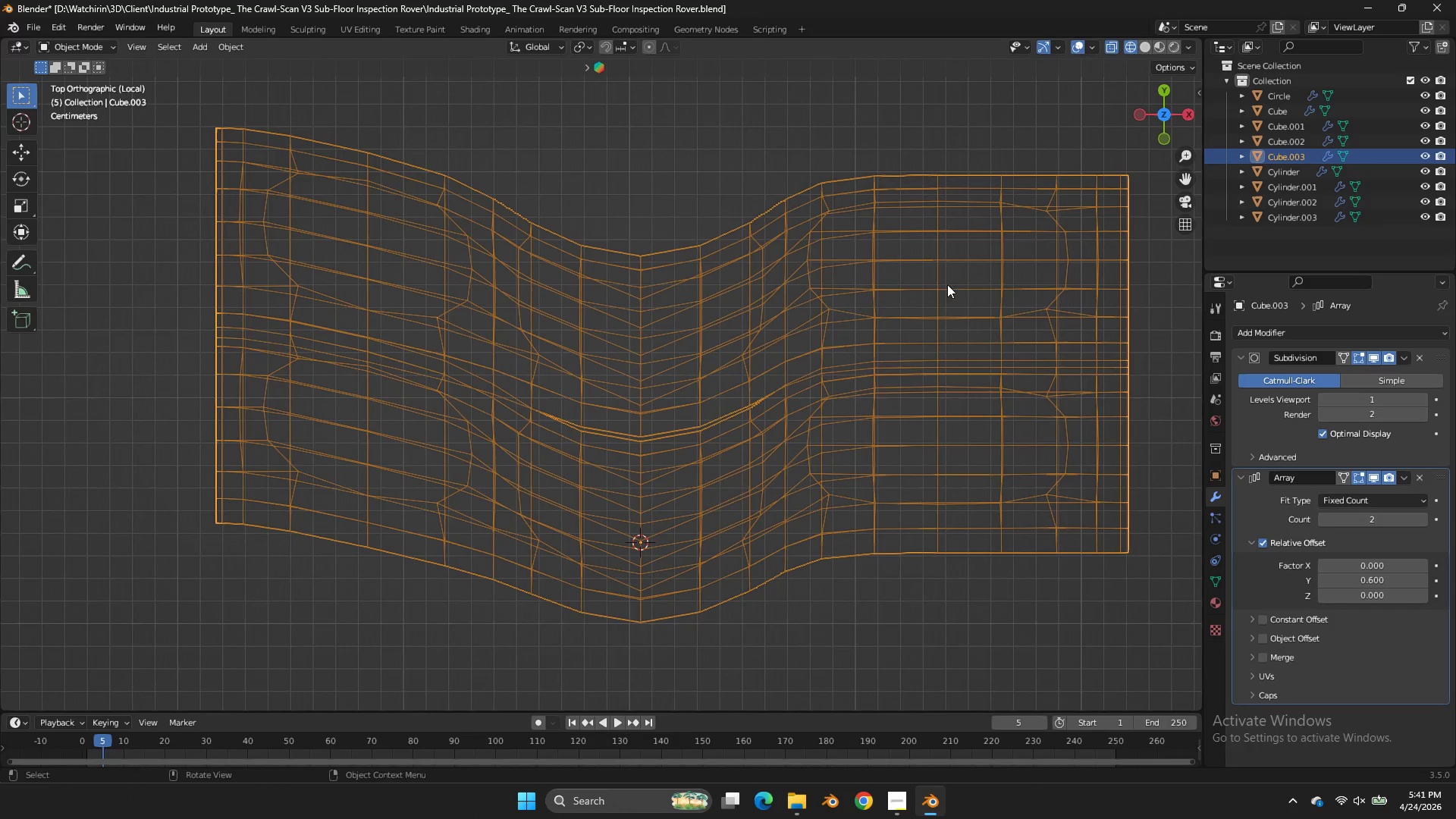 
key(Tab)
 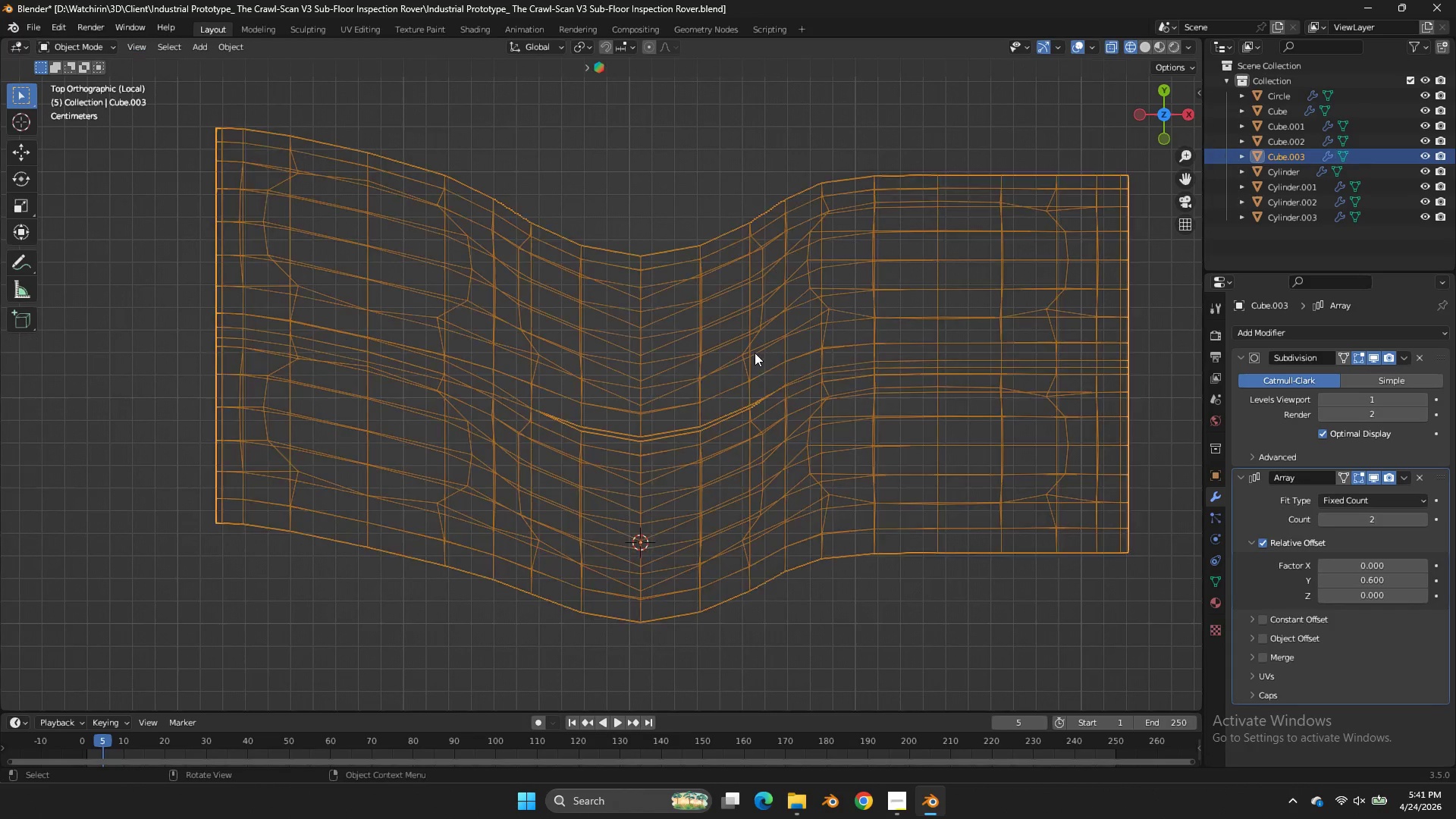 
scroll: coordinate [947, 284], scroll_direction: up, amount: 2.0
 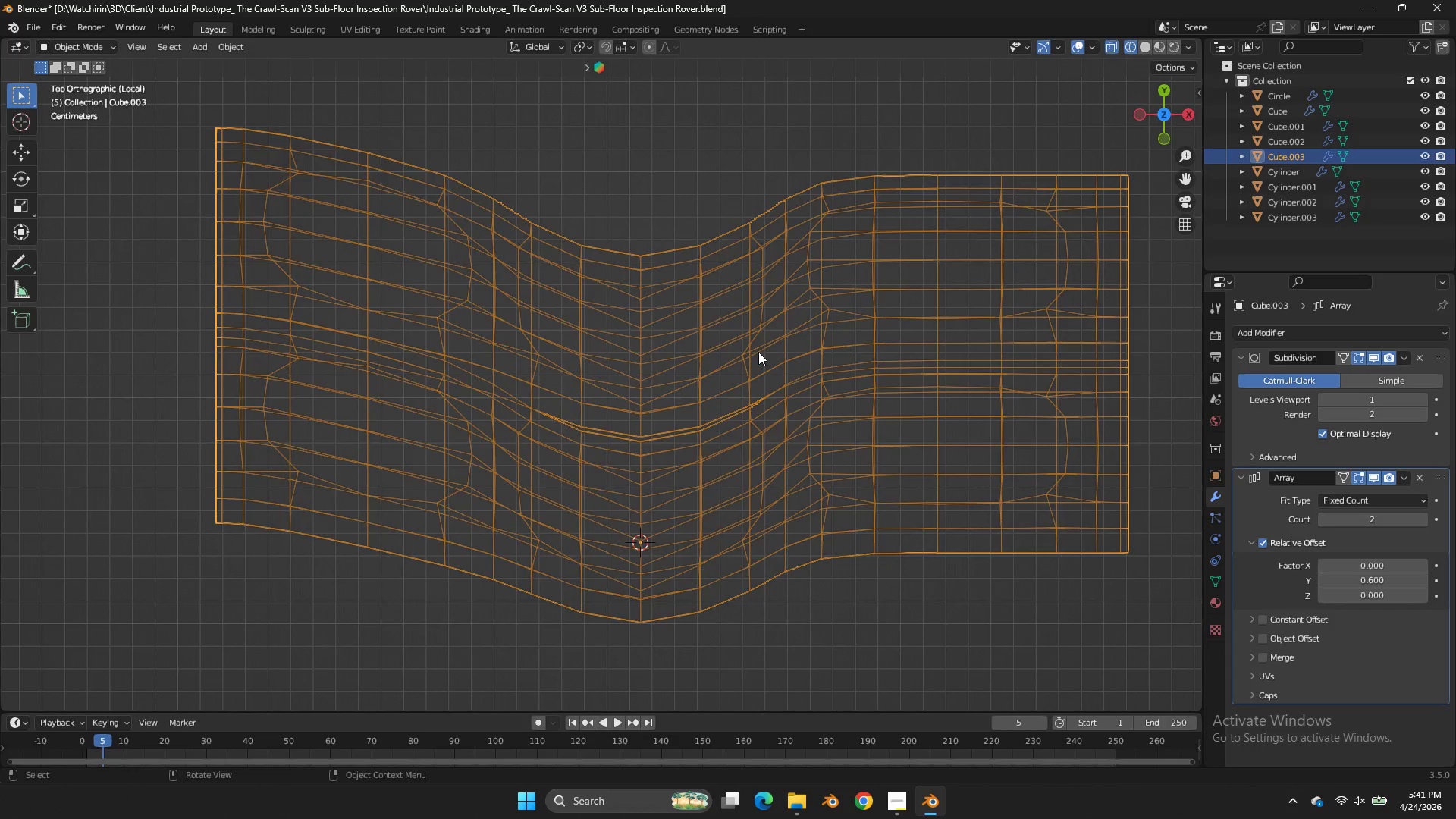 
key(Tab)
type(zzzz)
key(Tab)
 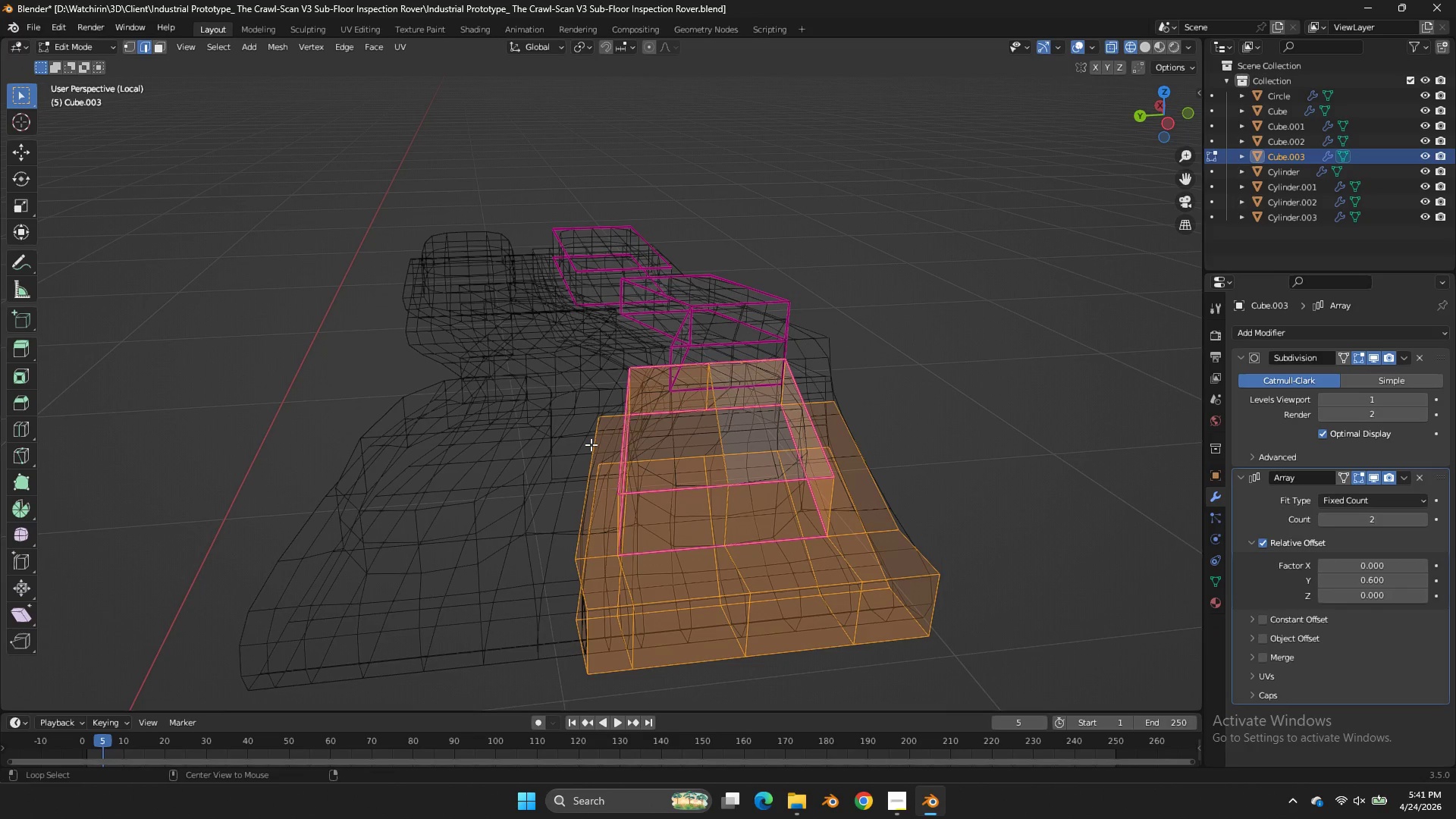 
left_click_drag(start_coordinate=[1148, 121], to_coordinate=[140, 640])
 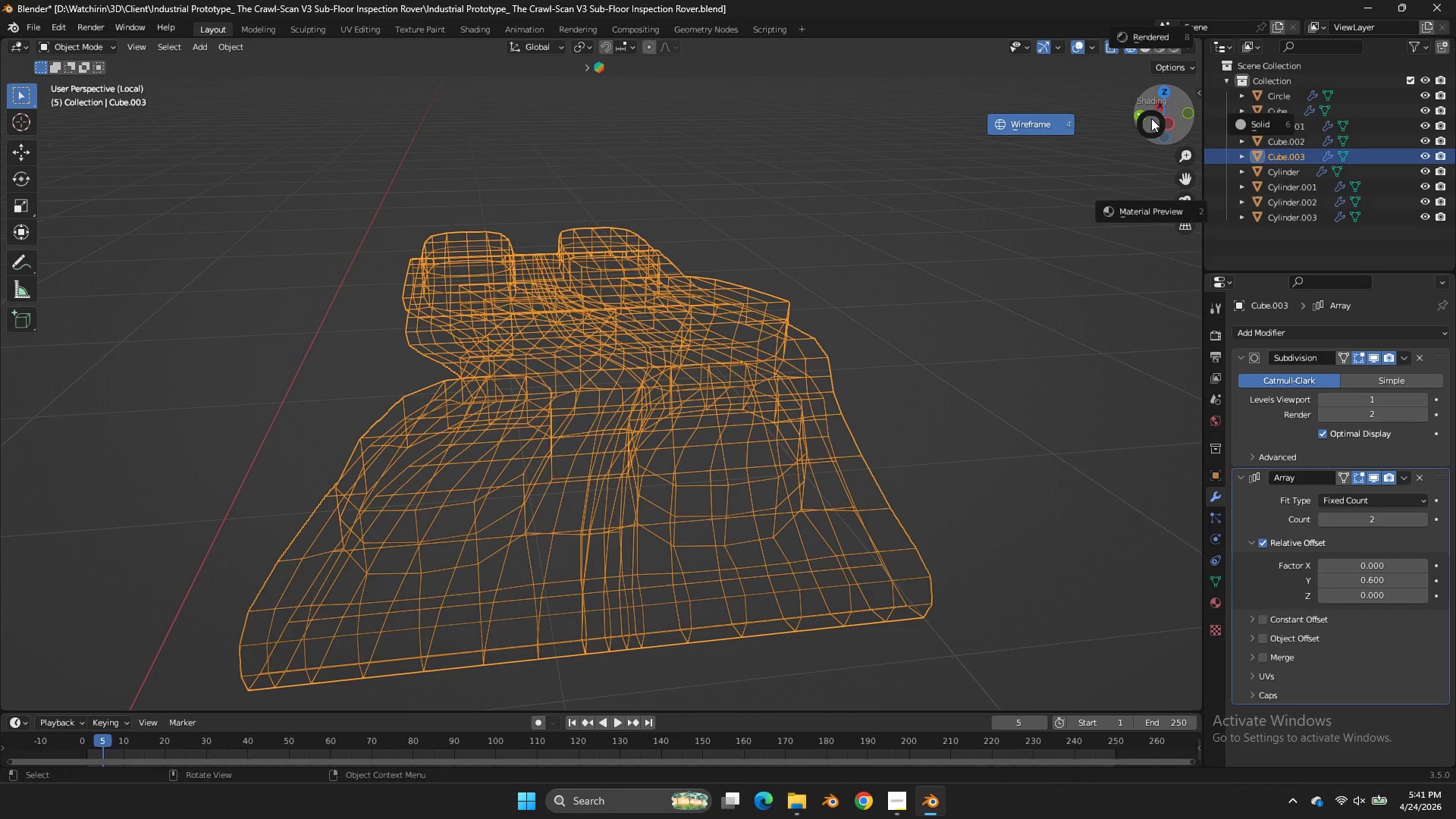 
left_click_drag(start_coordinate=[1153, 118], to_coordinate=[1171, 122])
 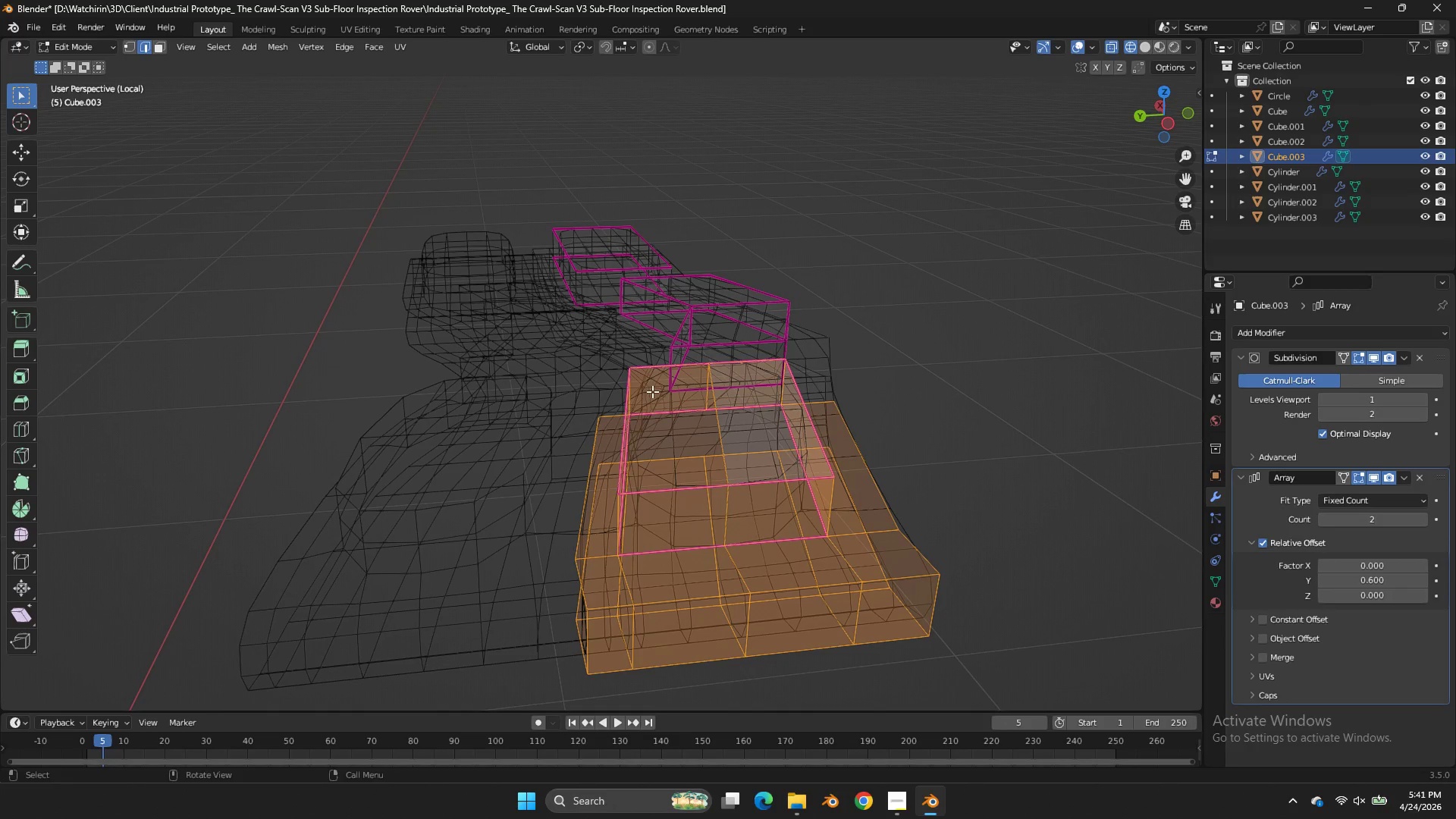 
hold_key(key=AltLeft, duration=0.72)
left_click([591, 444])
 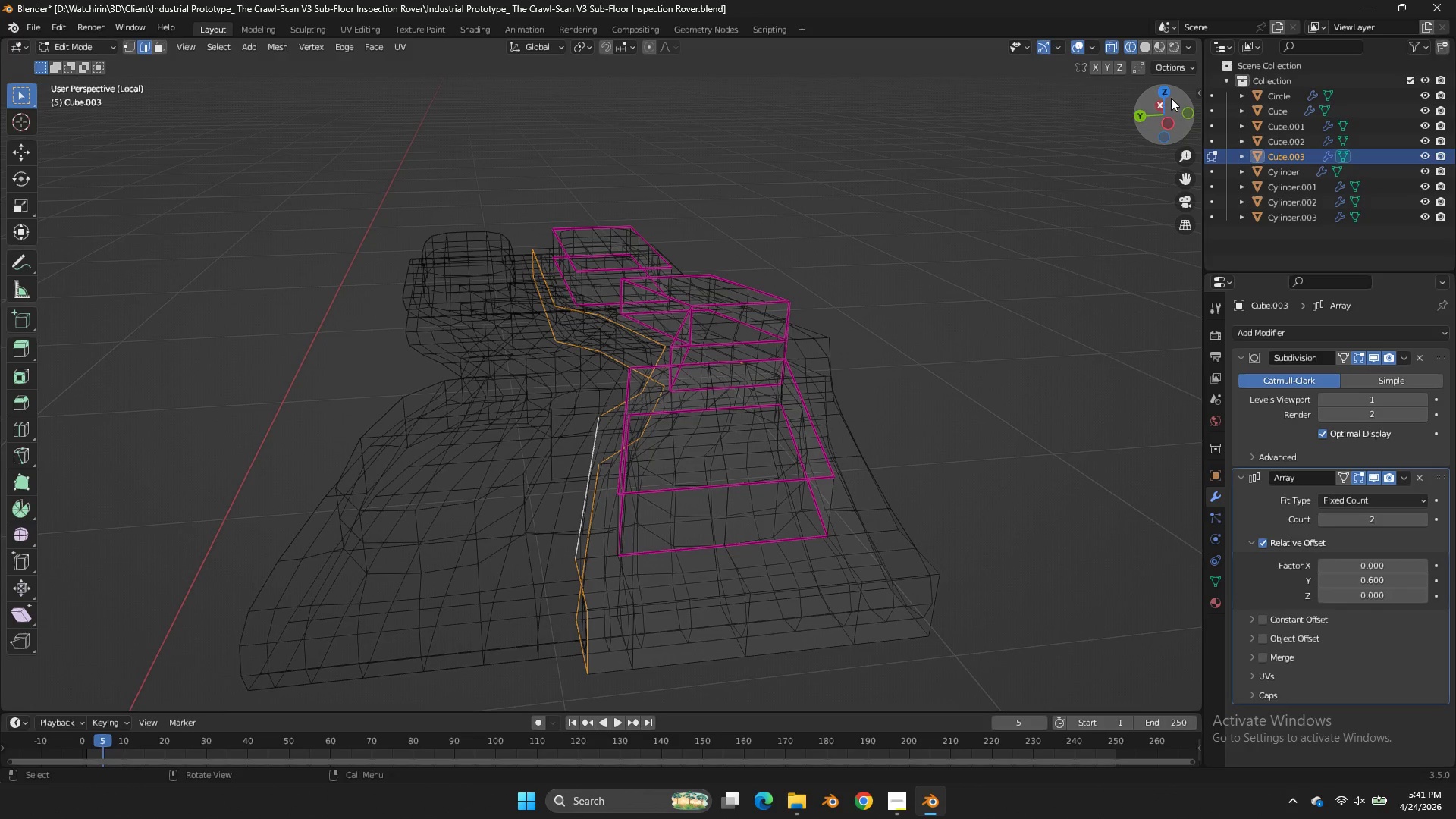 
left_click([1167, 89])
 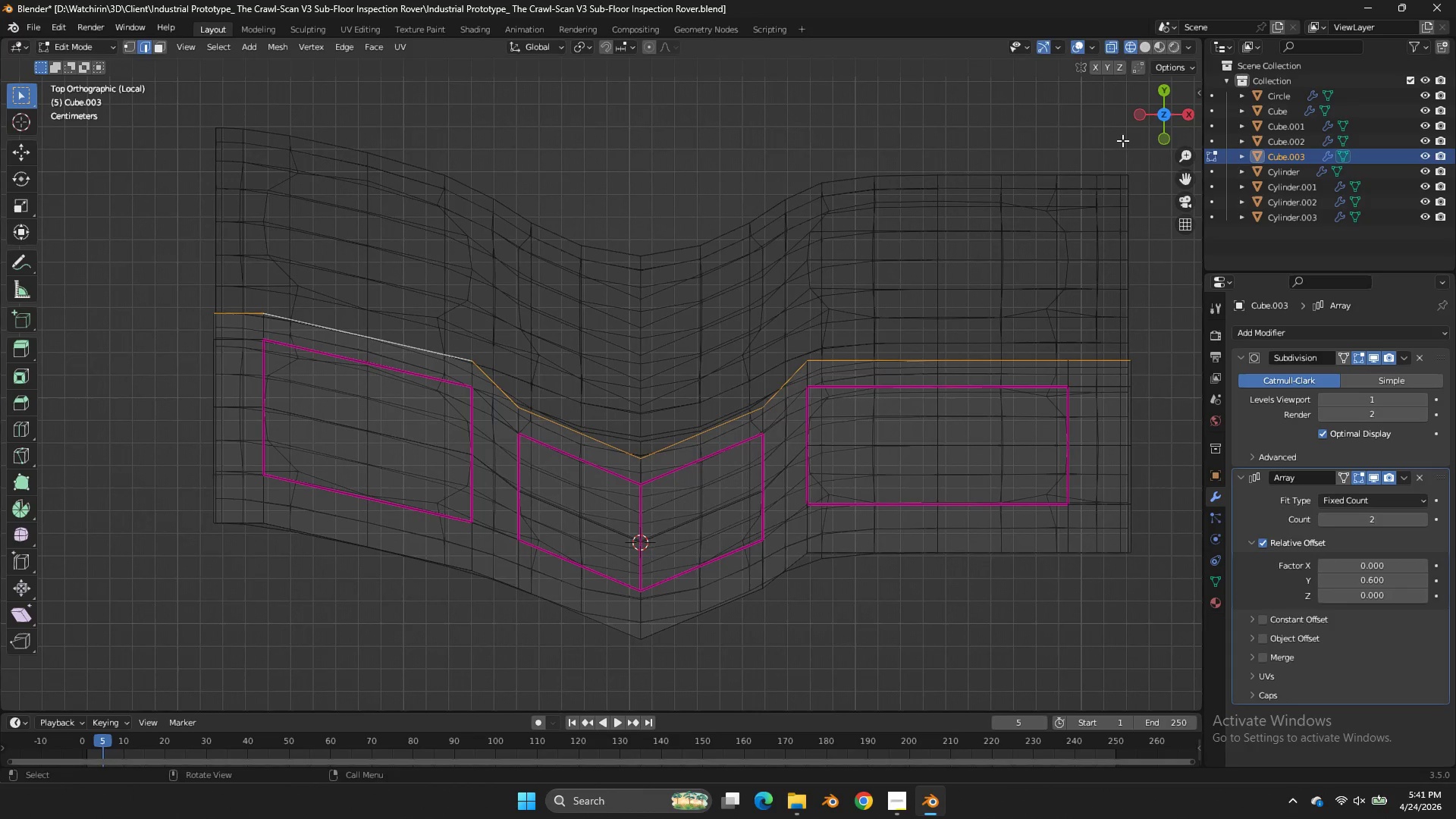 
type(sy0)
 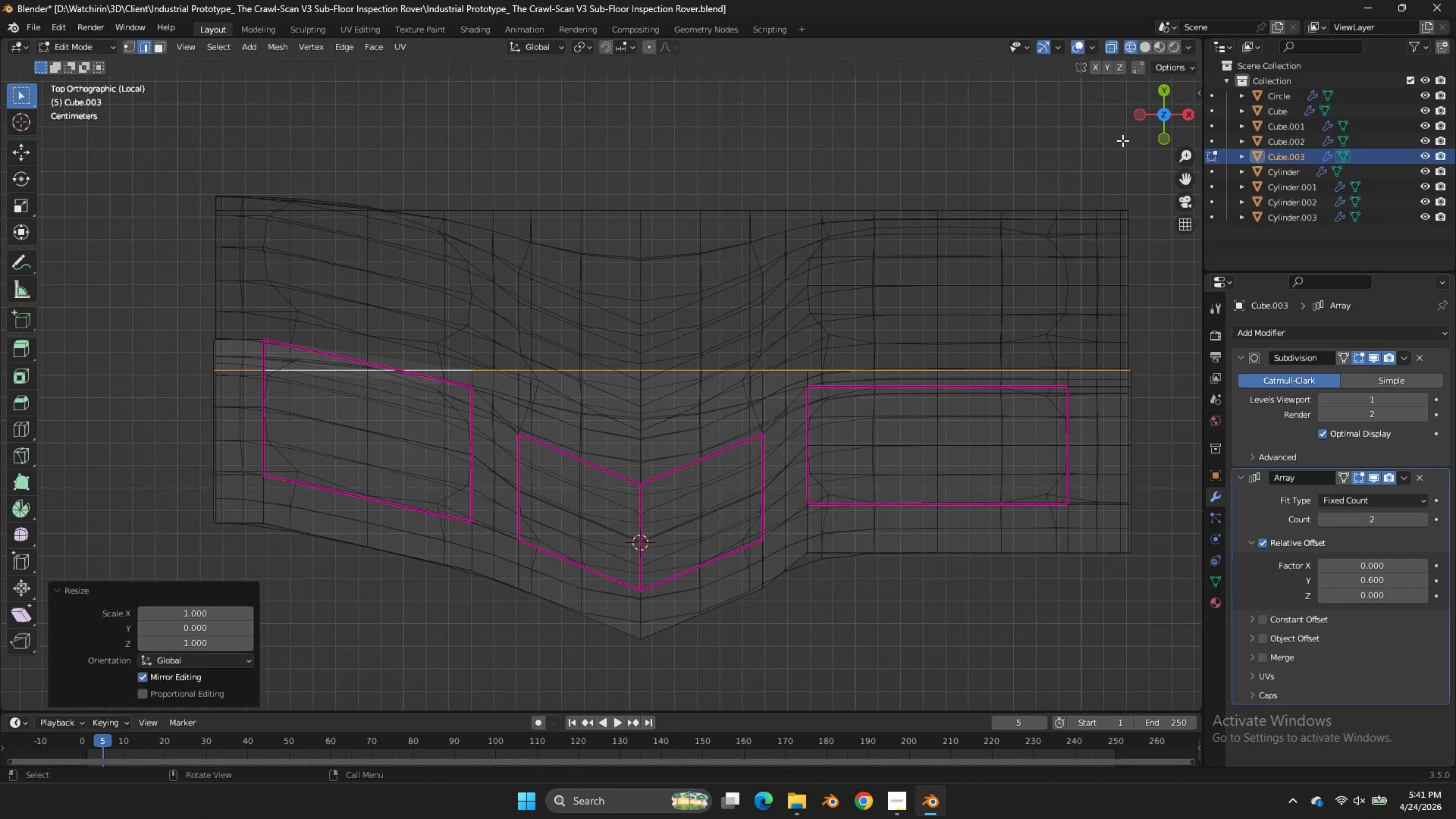 
key(Enter)
 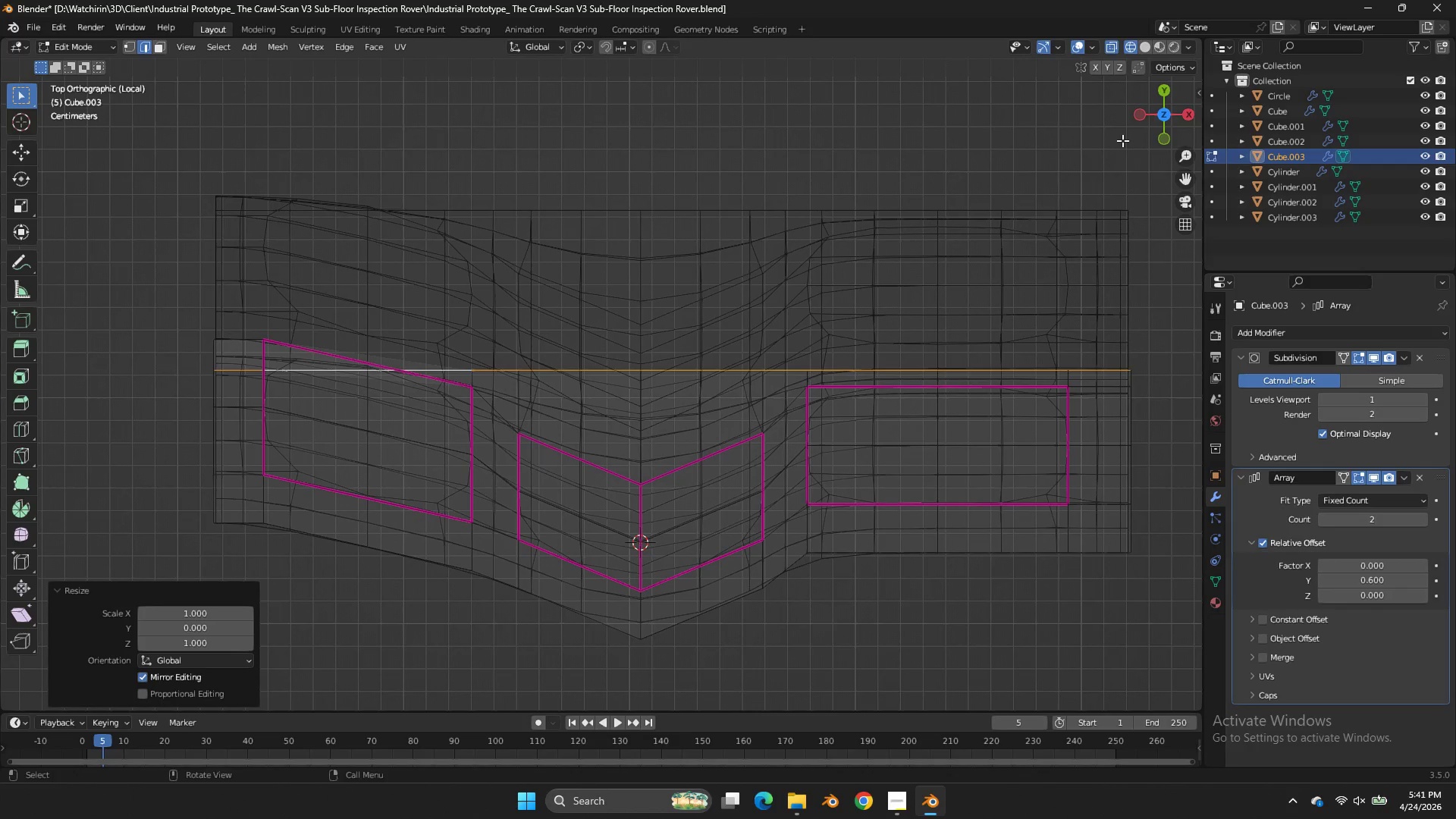 
type(gy)
 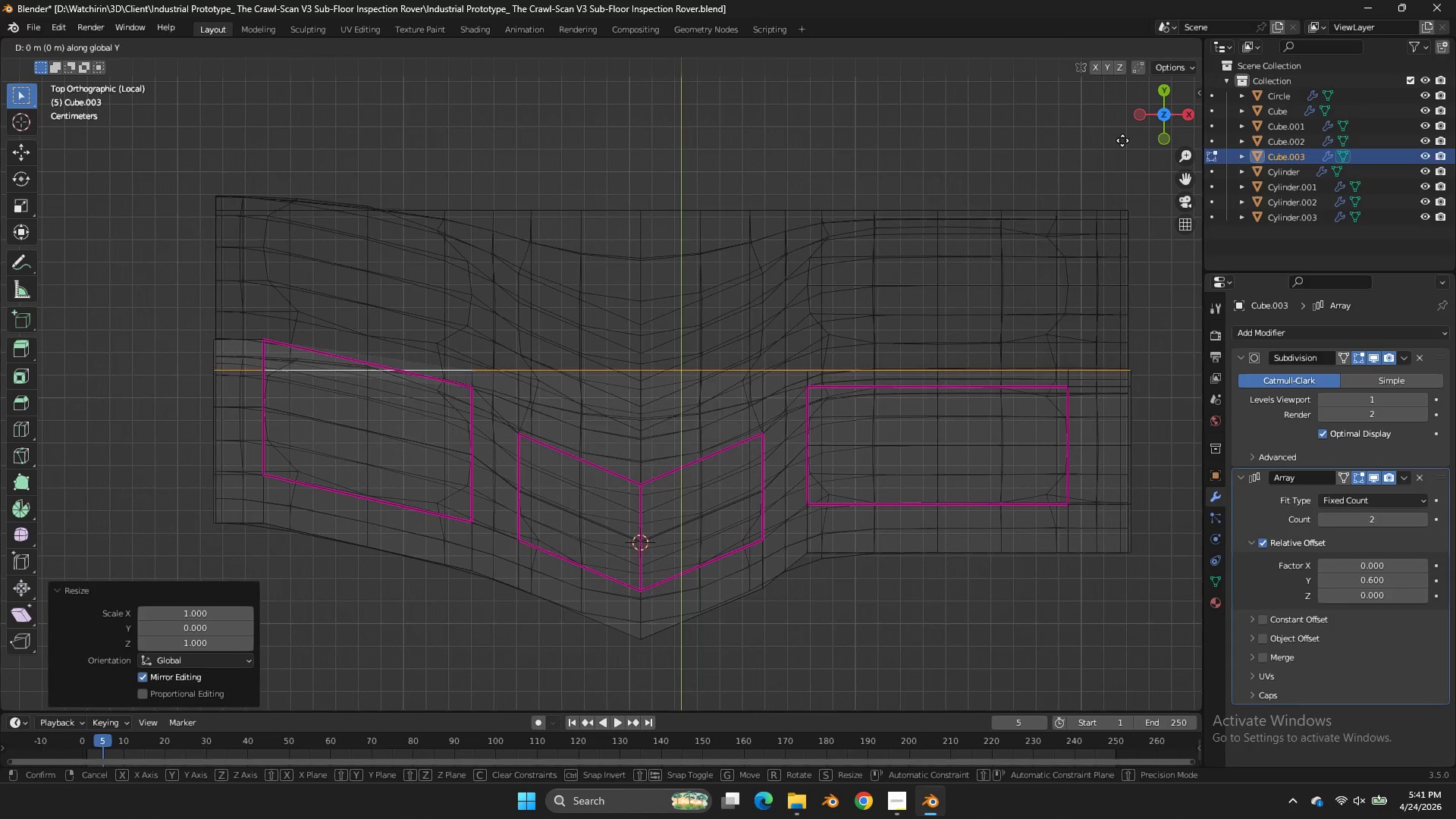 
hold_key(key=ShiftLeft, duration=1.83)
left_click([1096, 395])
 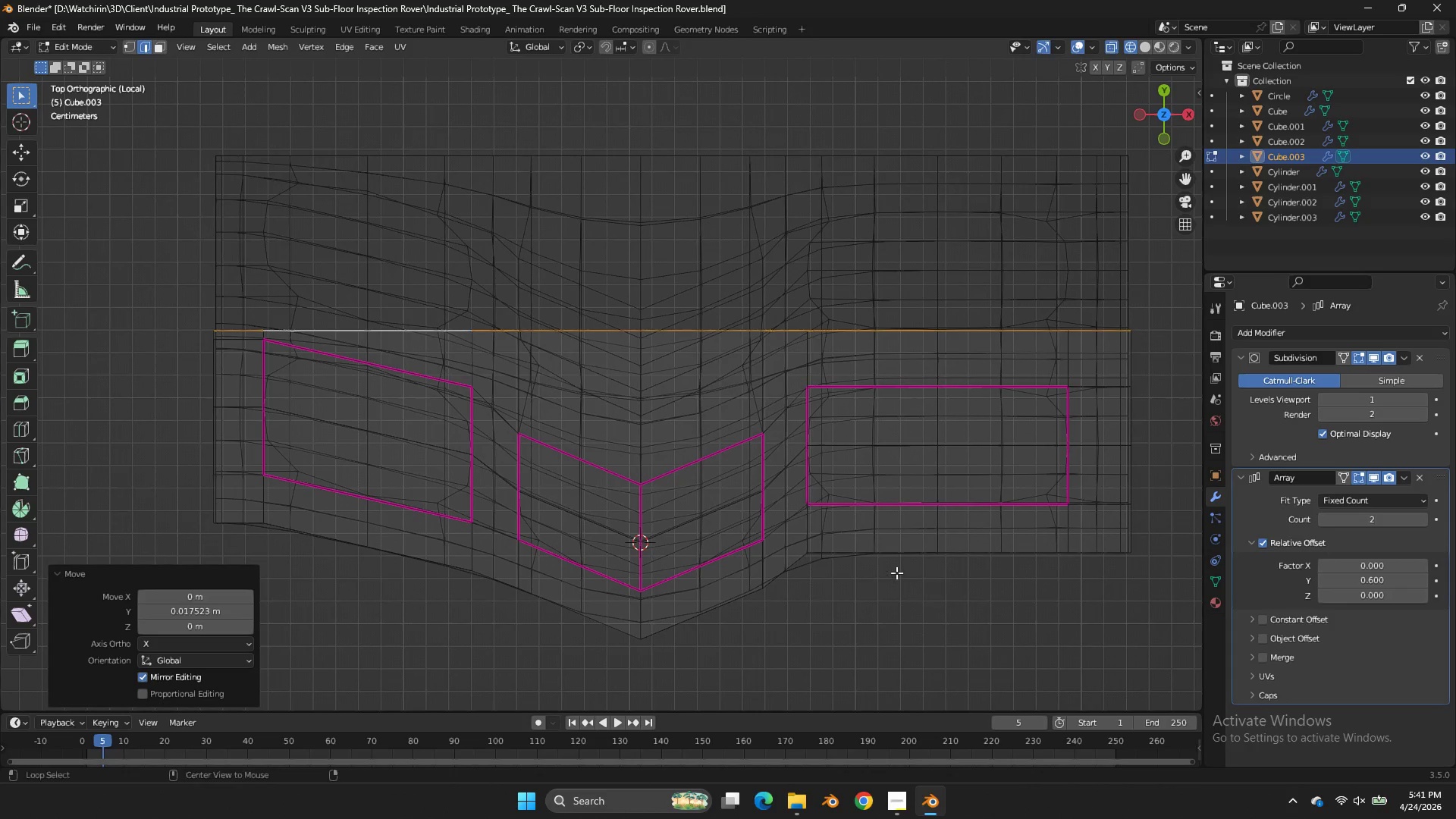 
hold_key(key=AltLeft, duration=0.73)
left_click([886, 564])
 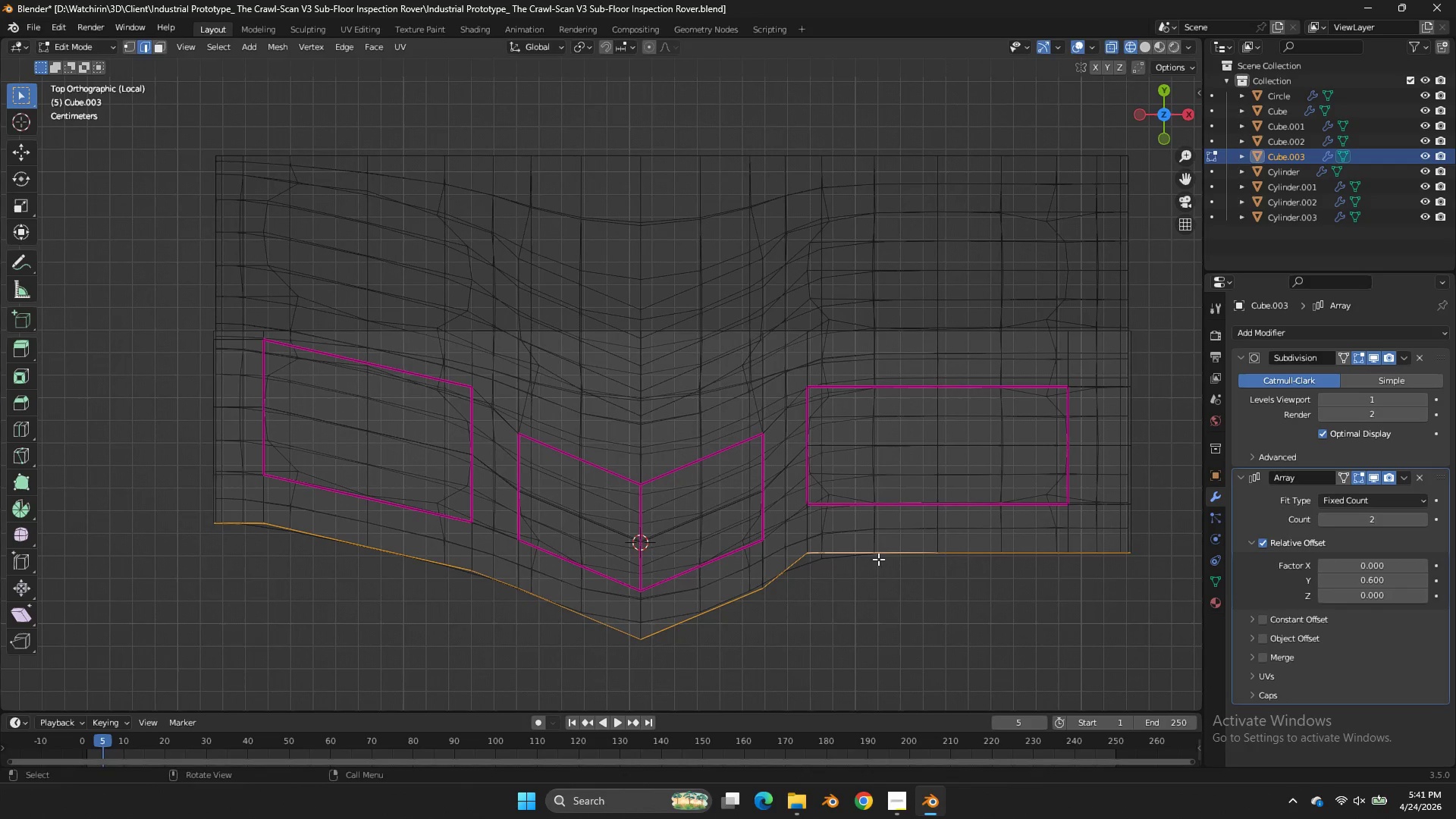 
type(sy0)
 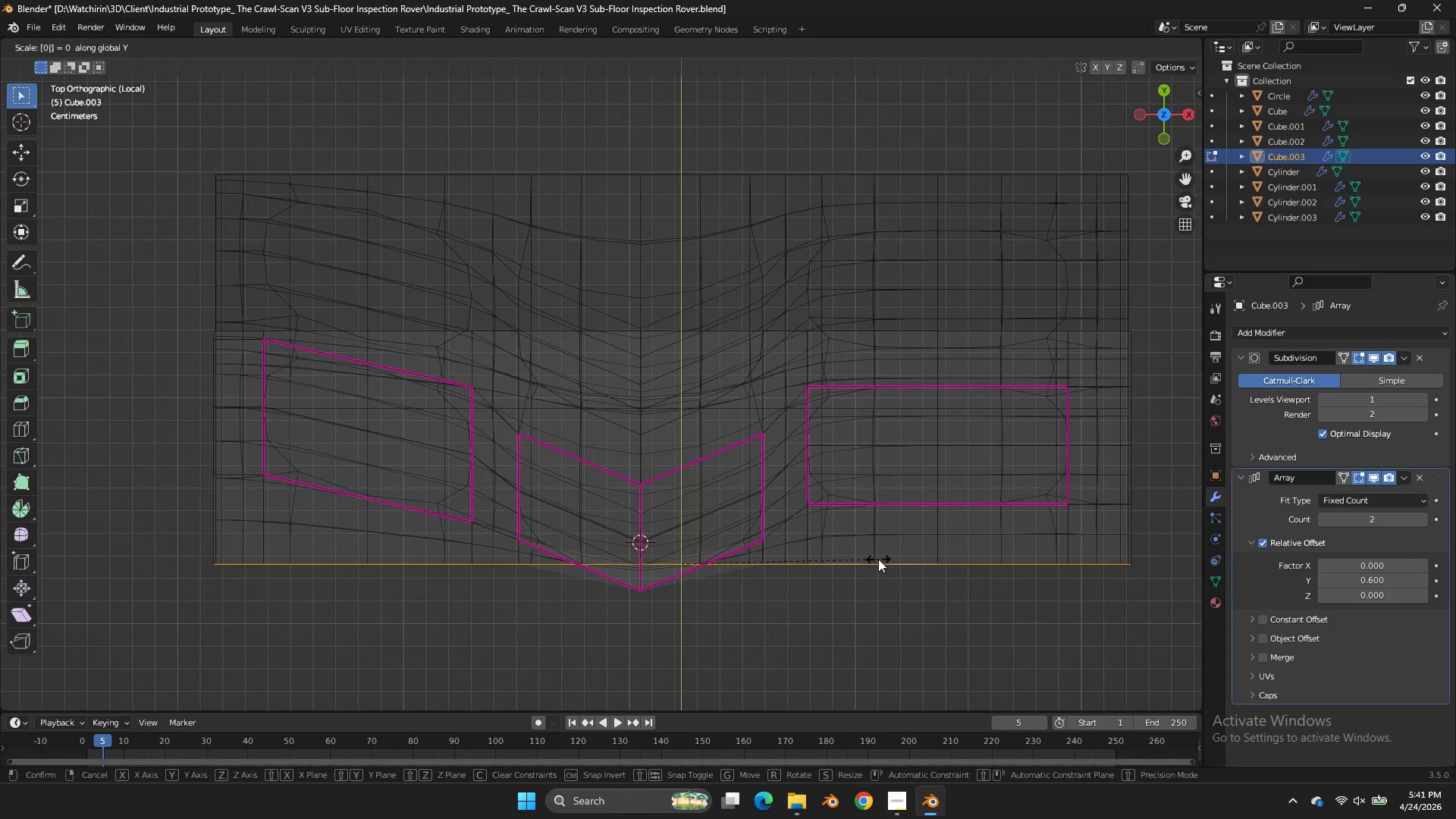 
key(Enter)
 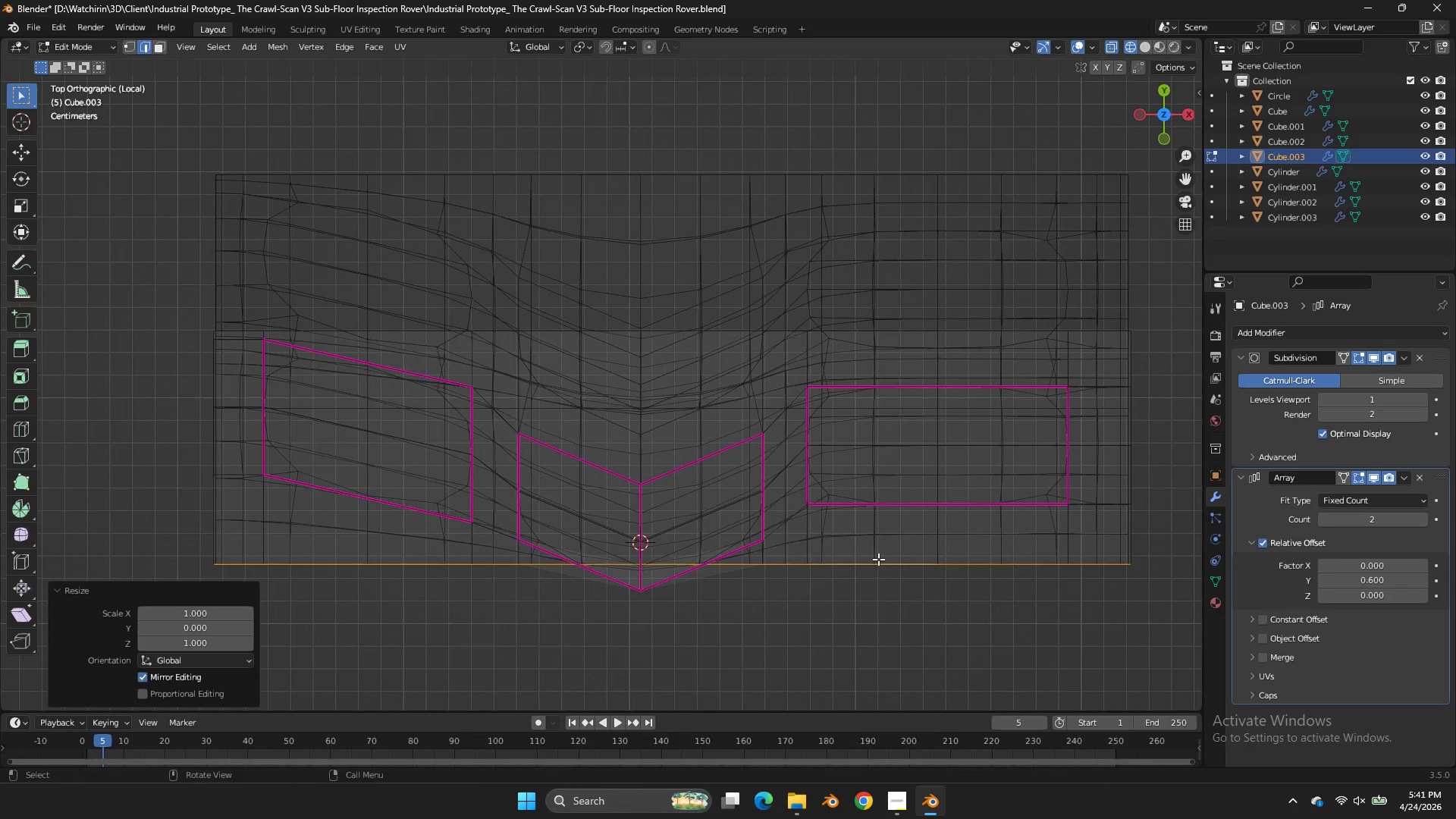 
type(gy)
 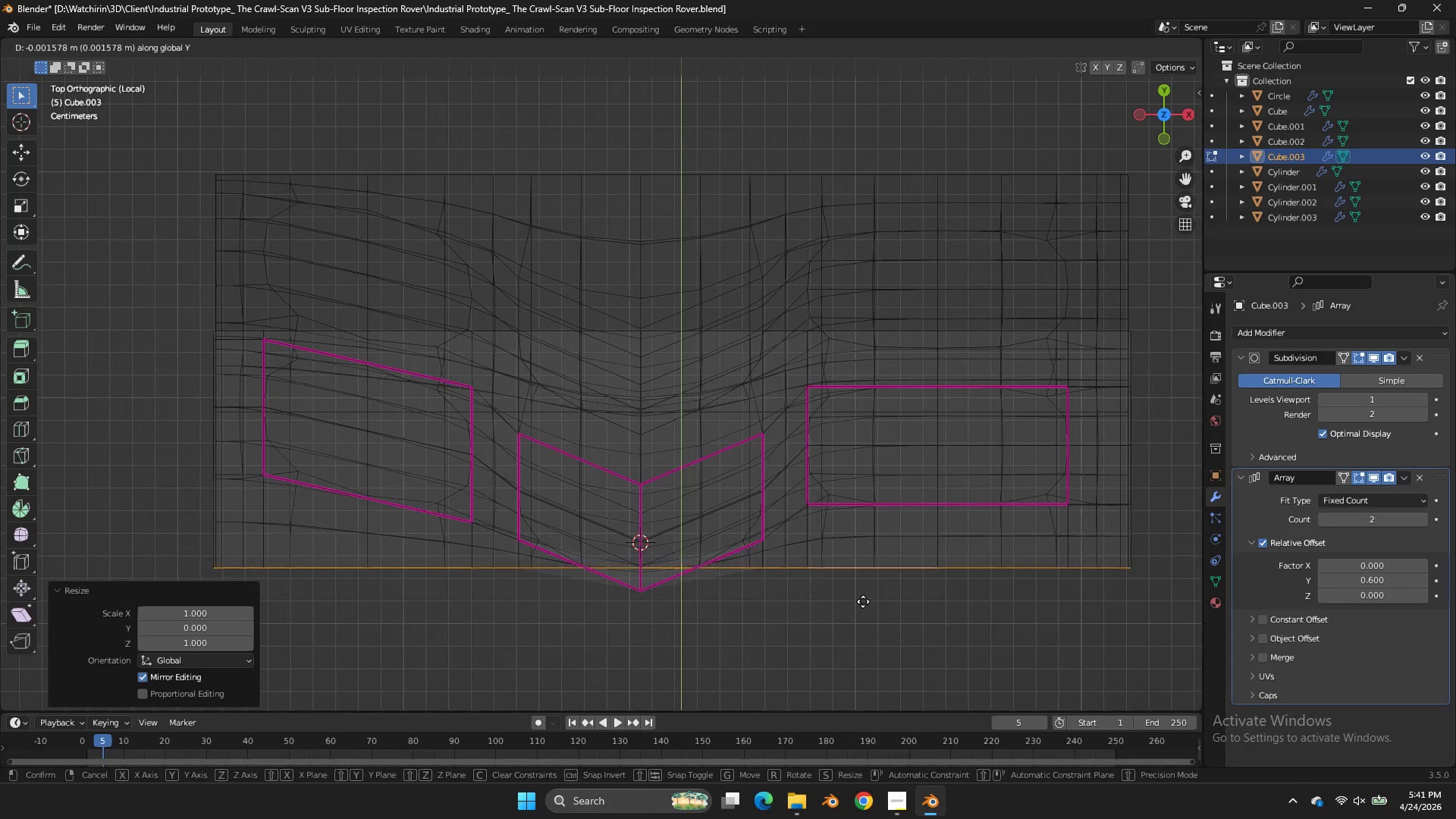 
hold_key(key=ShiftLeft, duration=1.36)
 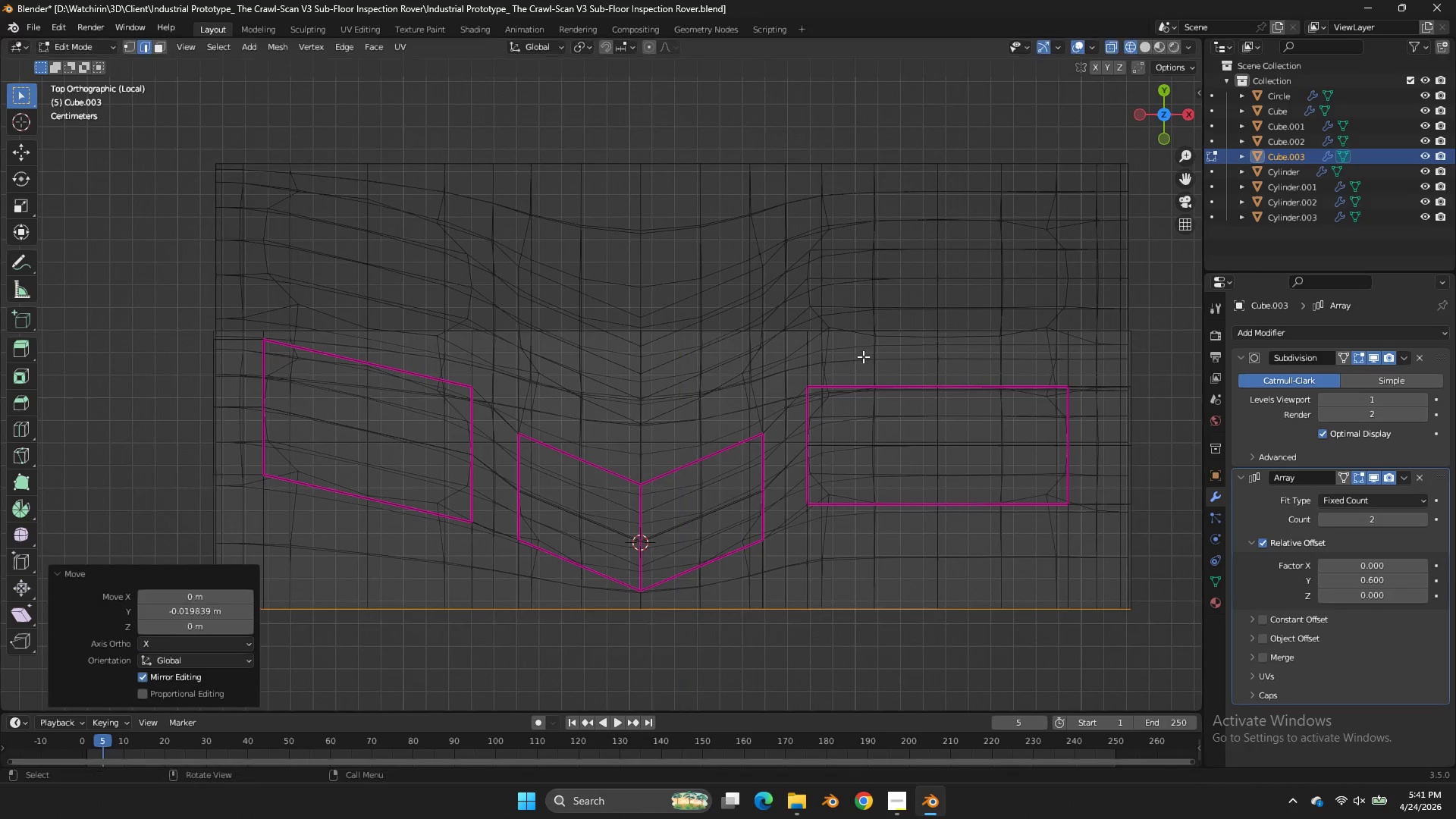 
left_click([863, 356])
 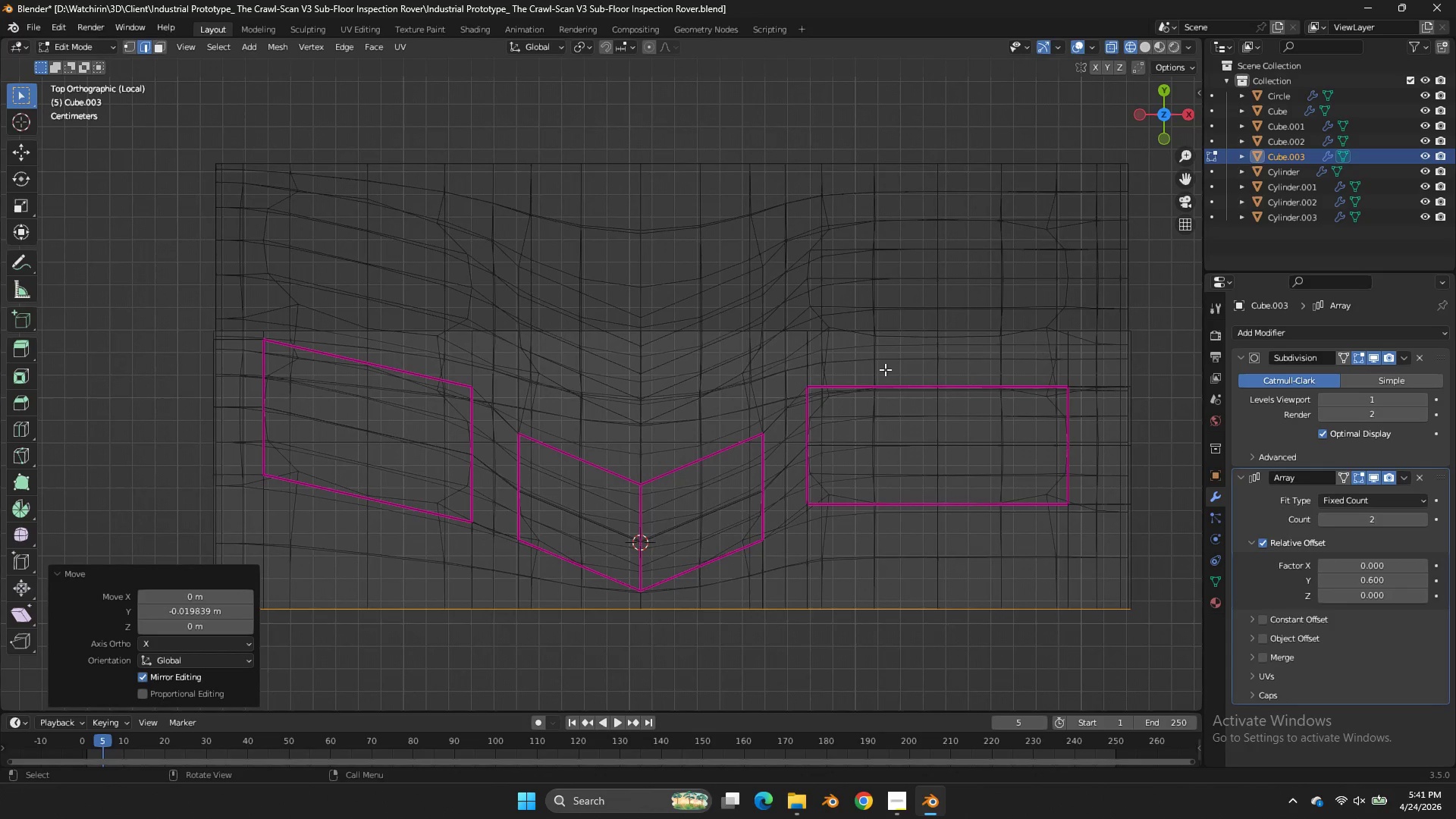 
type(gy)
 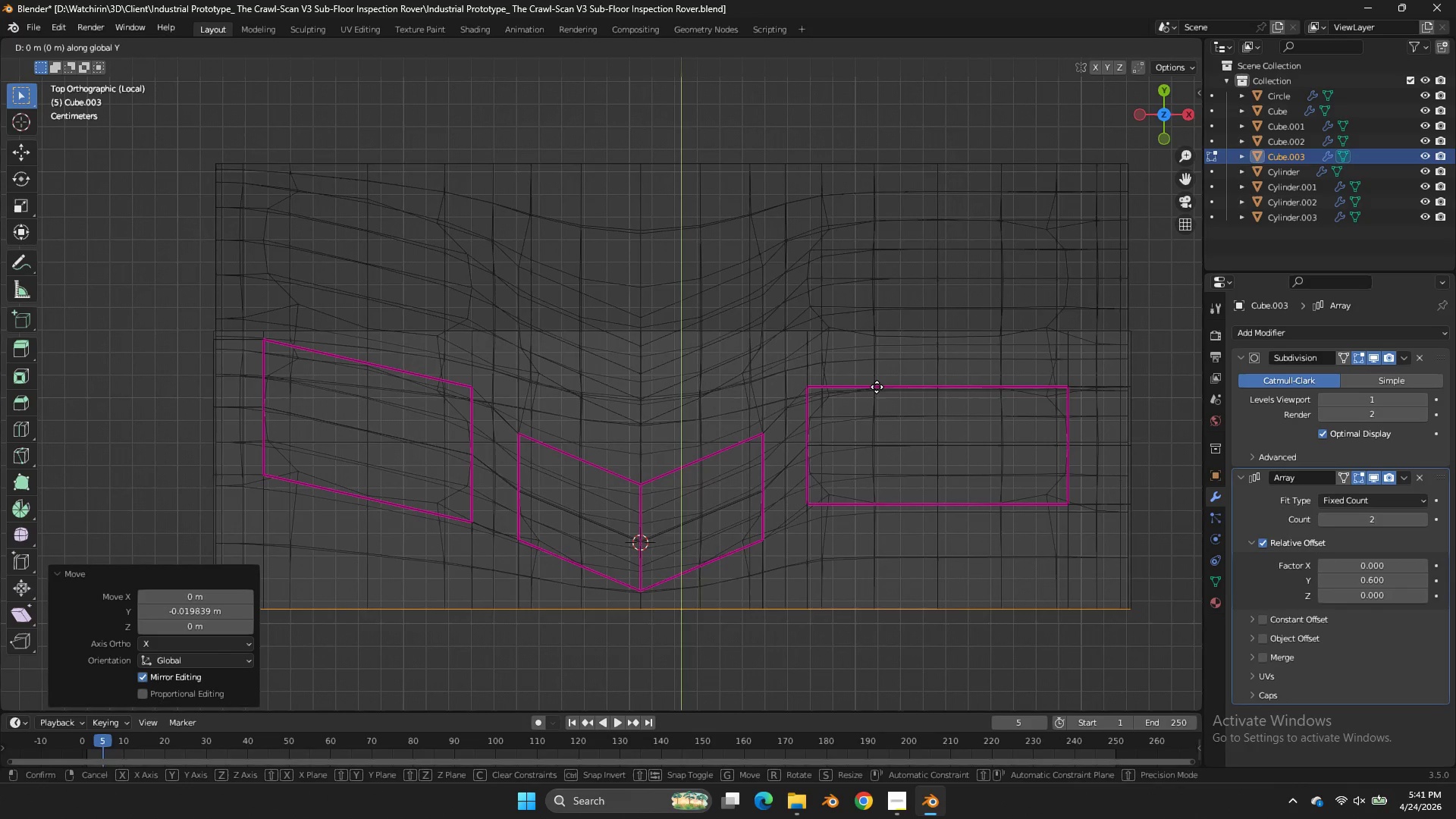 
hold_key(key=ShiftLeft, duration=0.41)
left_click([878, 315])
 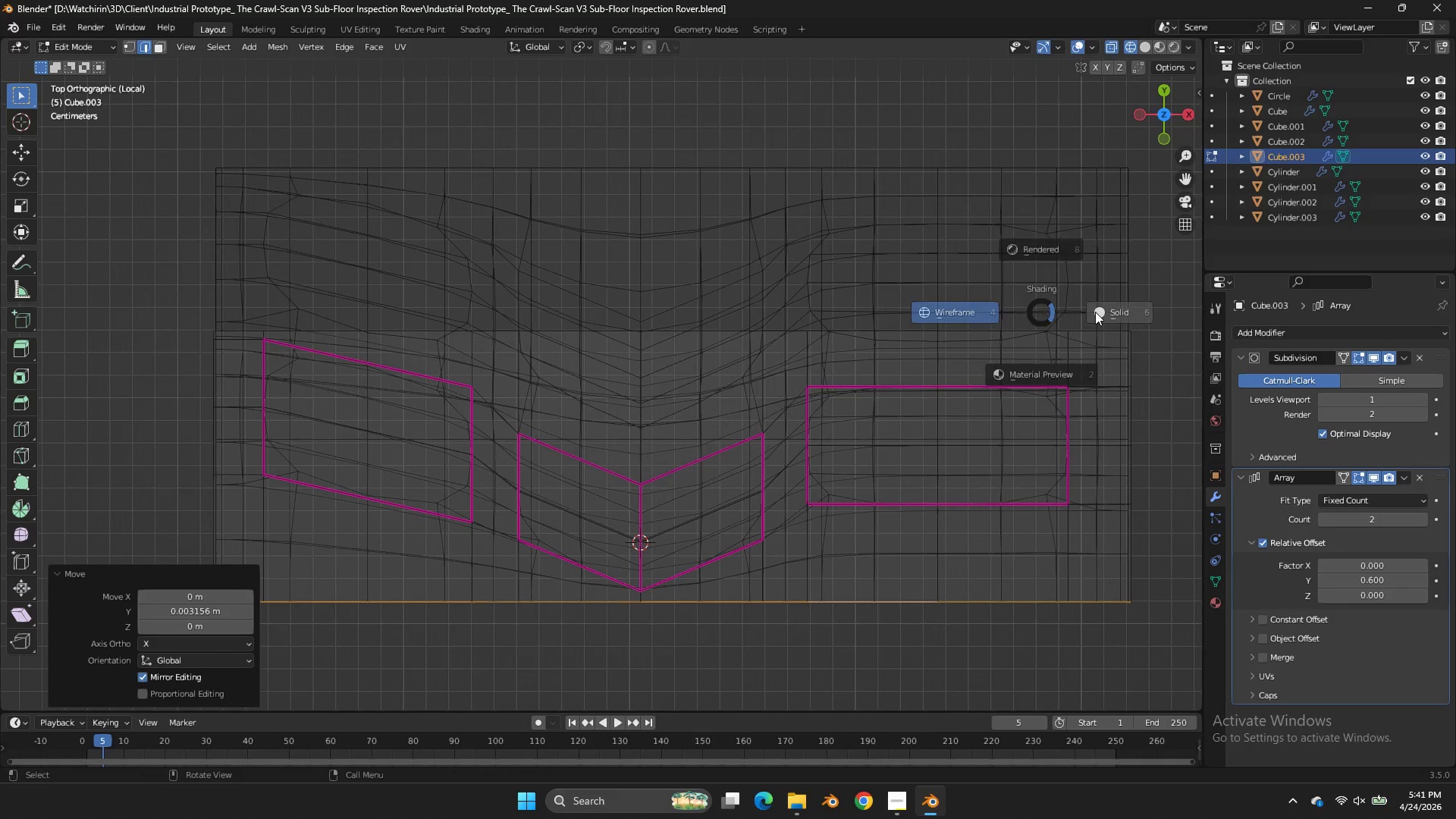 
key(Z)
 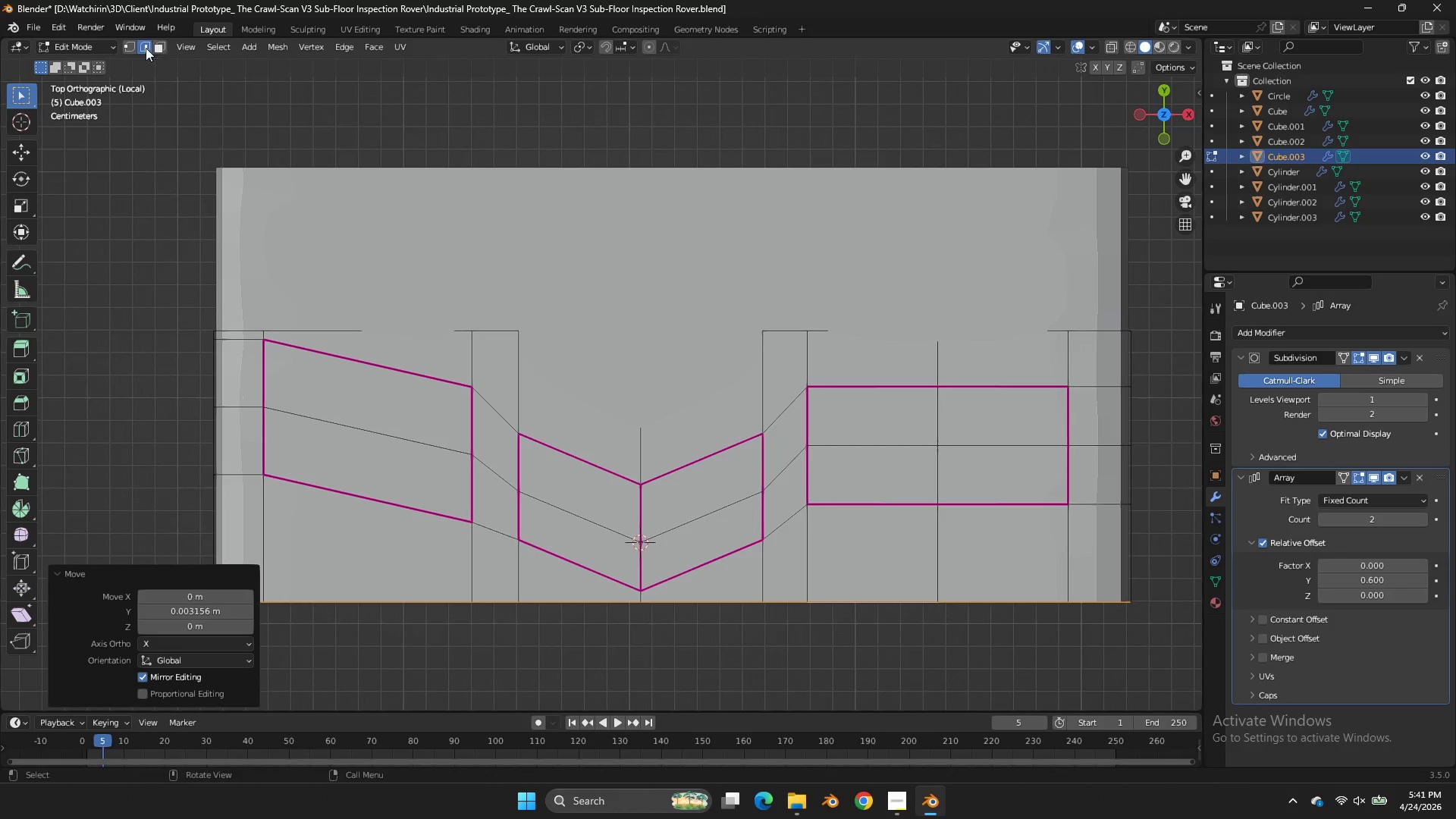 
left_click([130, 39])
 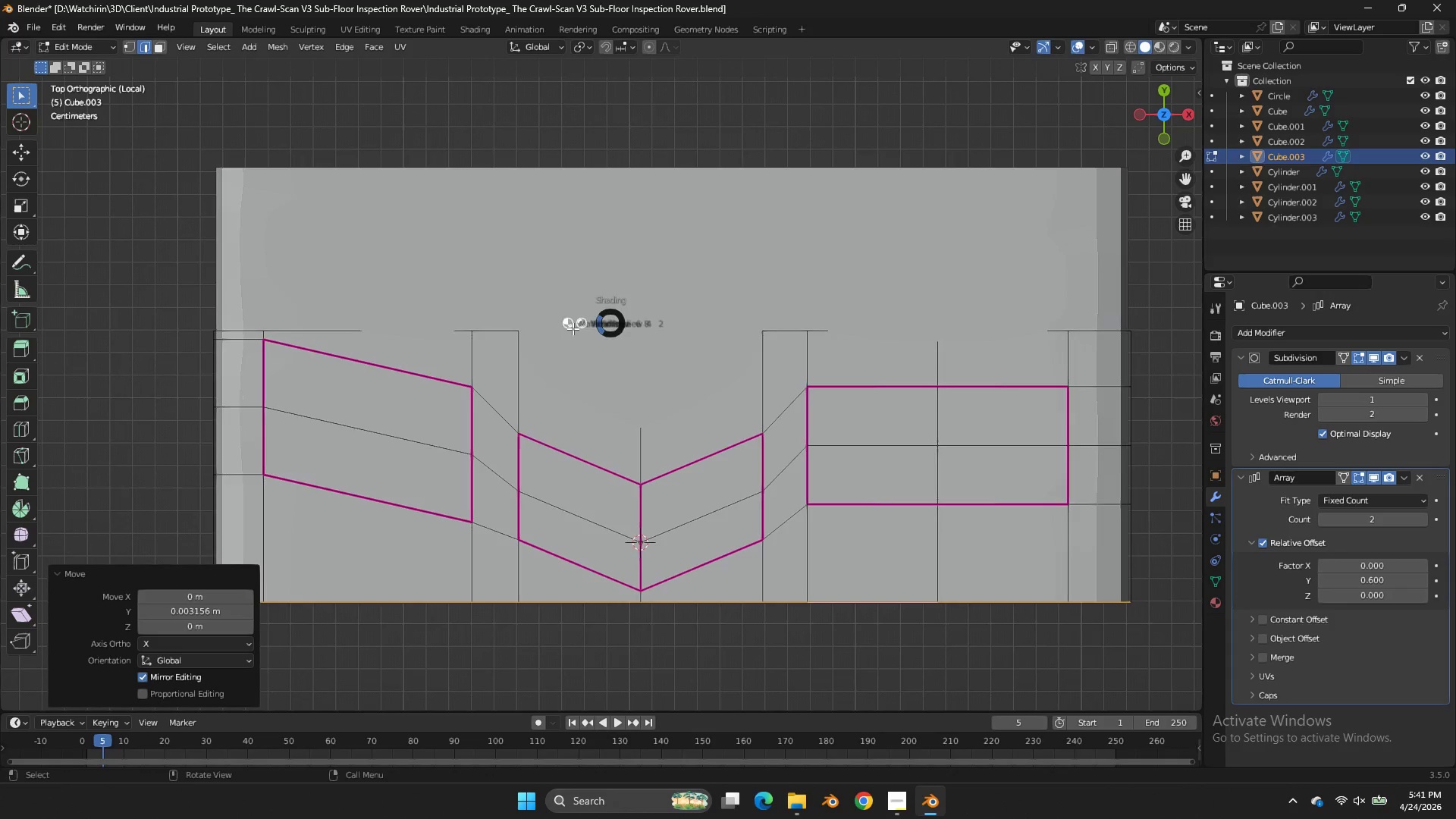 
type(zzgy)
 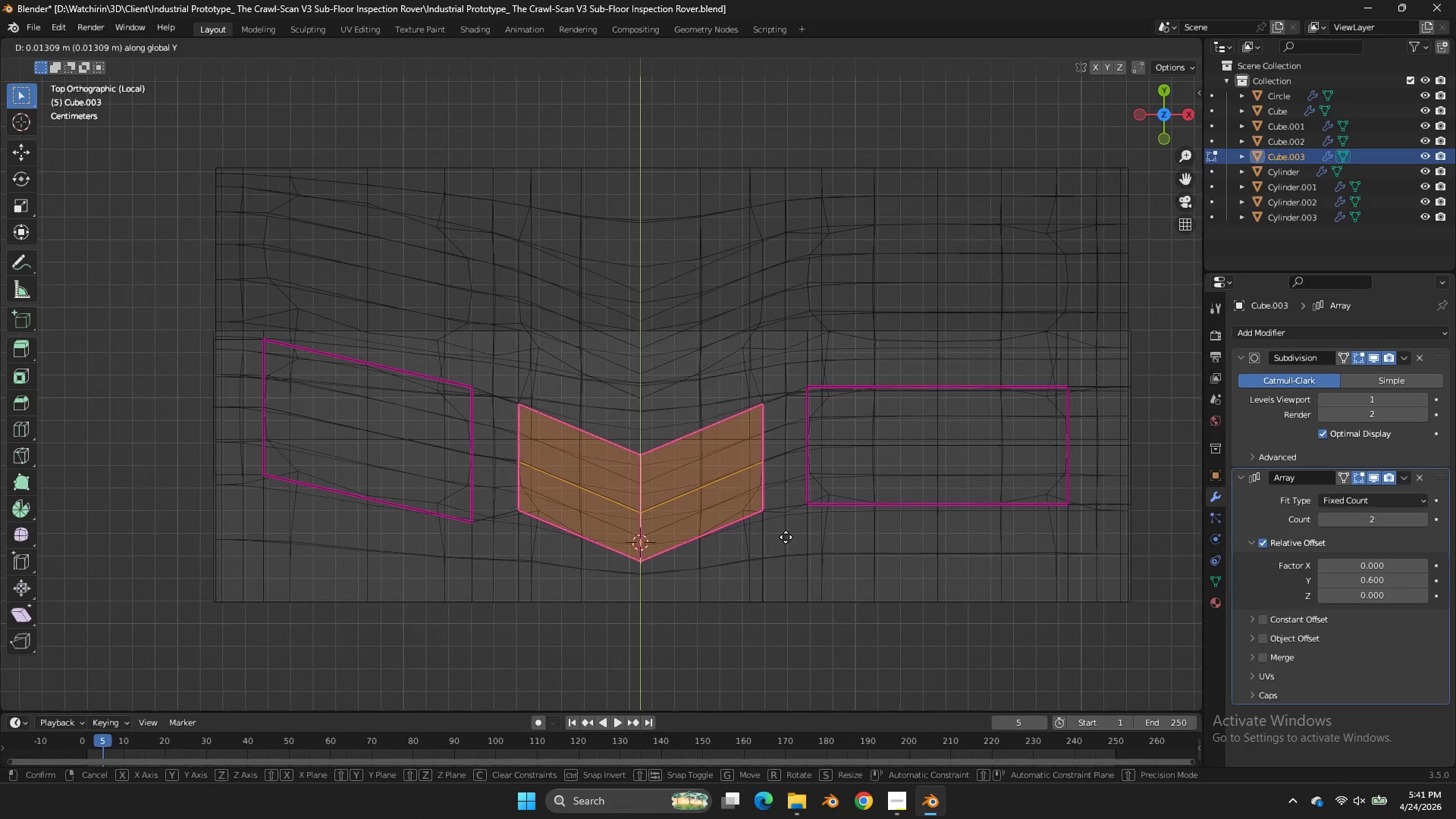 
left_click_drag(start_coordinate=[791, 401], to_coordinate=[499, 594])
 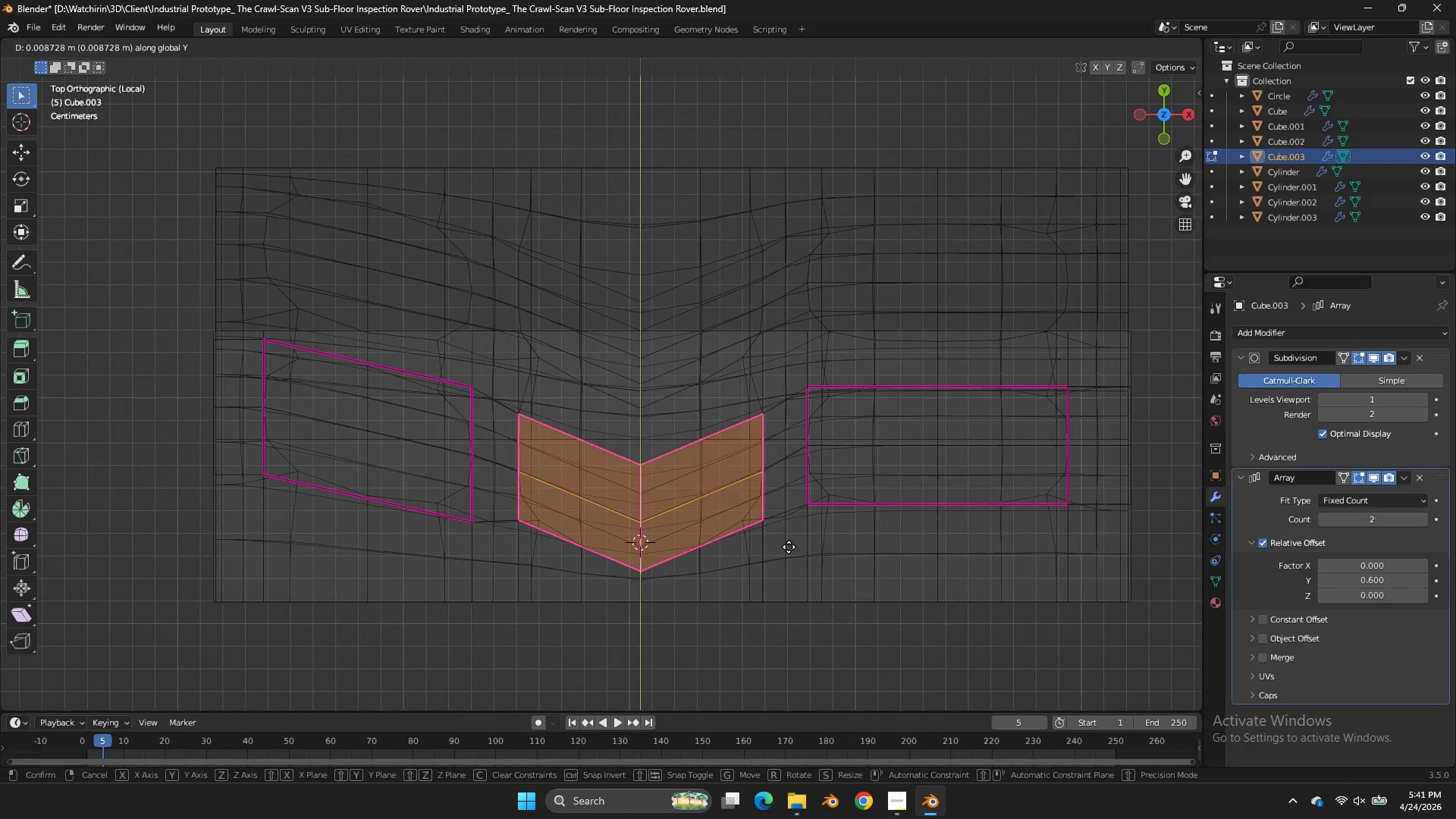 
left_click_drag(start_coordinate=[785, 533], to_coordinate=[836, 535])
 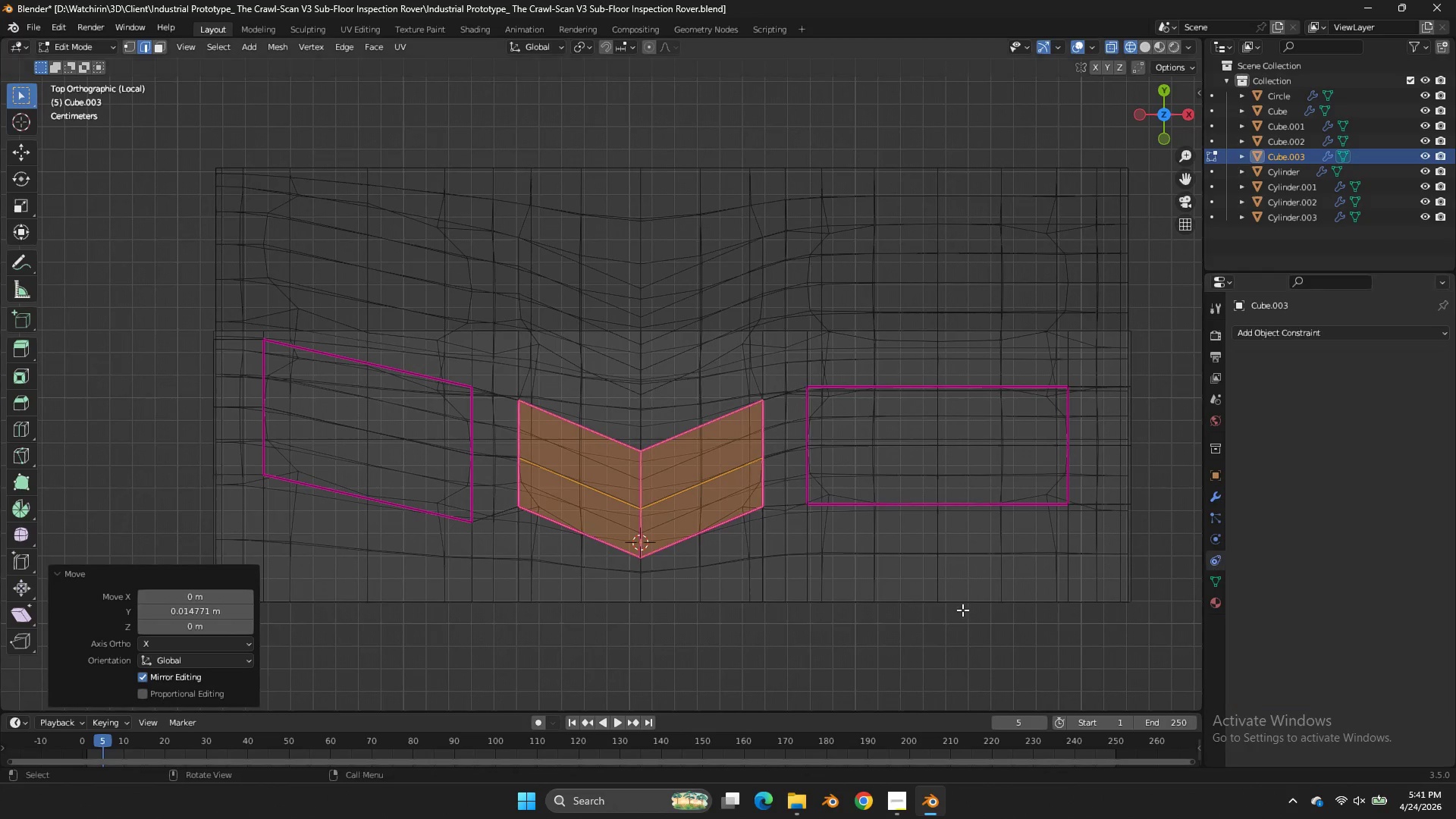 
left_click_drag(start_coordinate=[1219, 564], to_coordinate=[458, 605])
 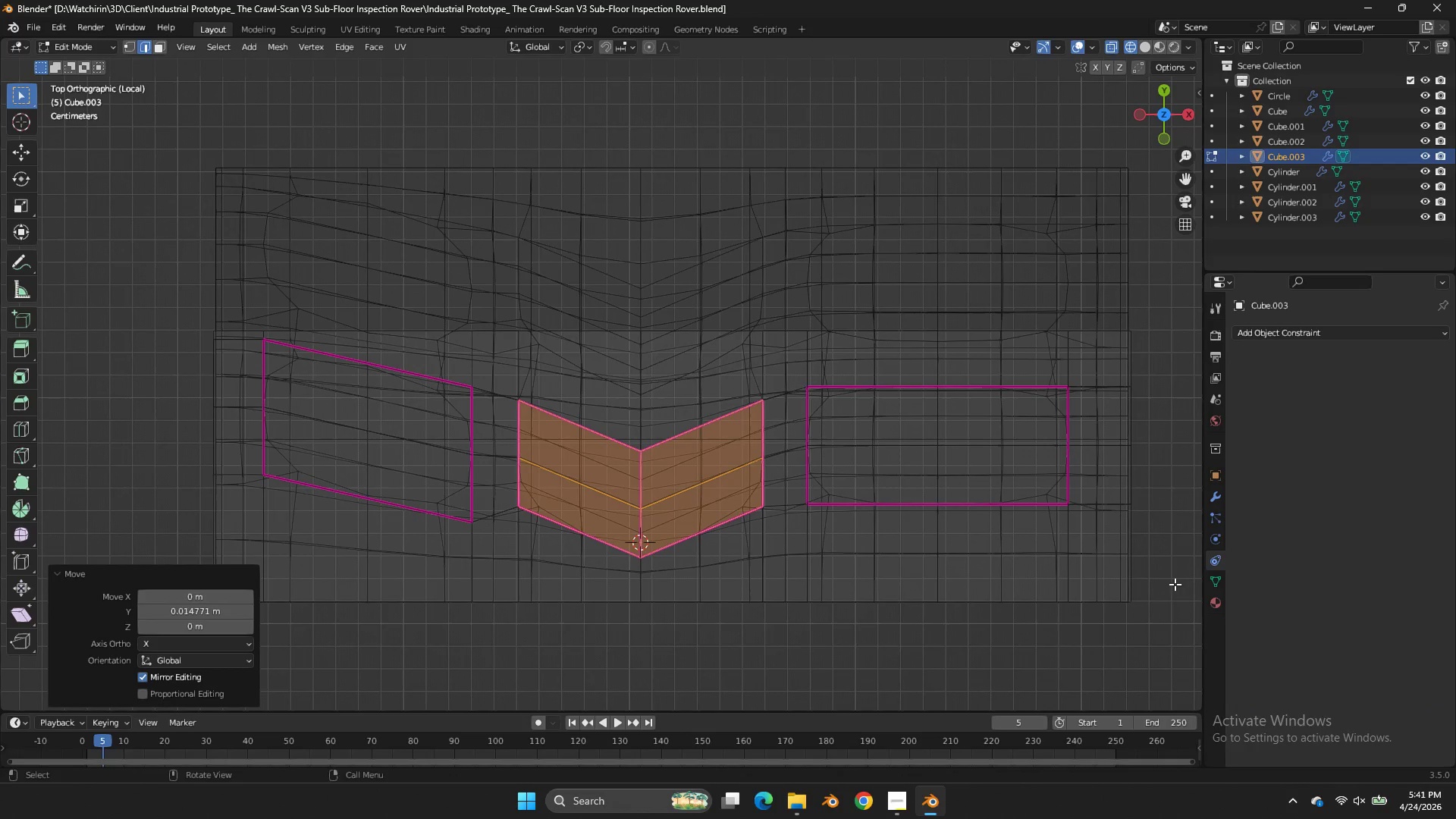 
left_click_drag(start_coordinate=[1175, 584], to_coordinate=[89, 654])
 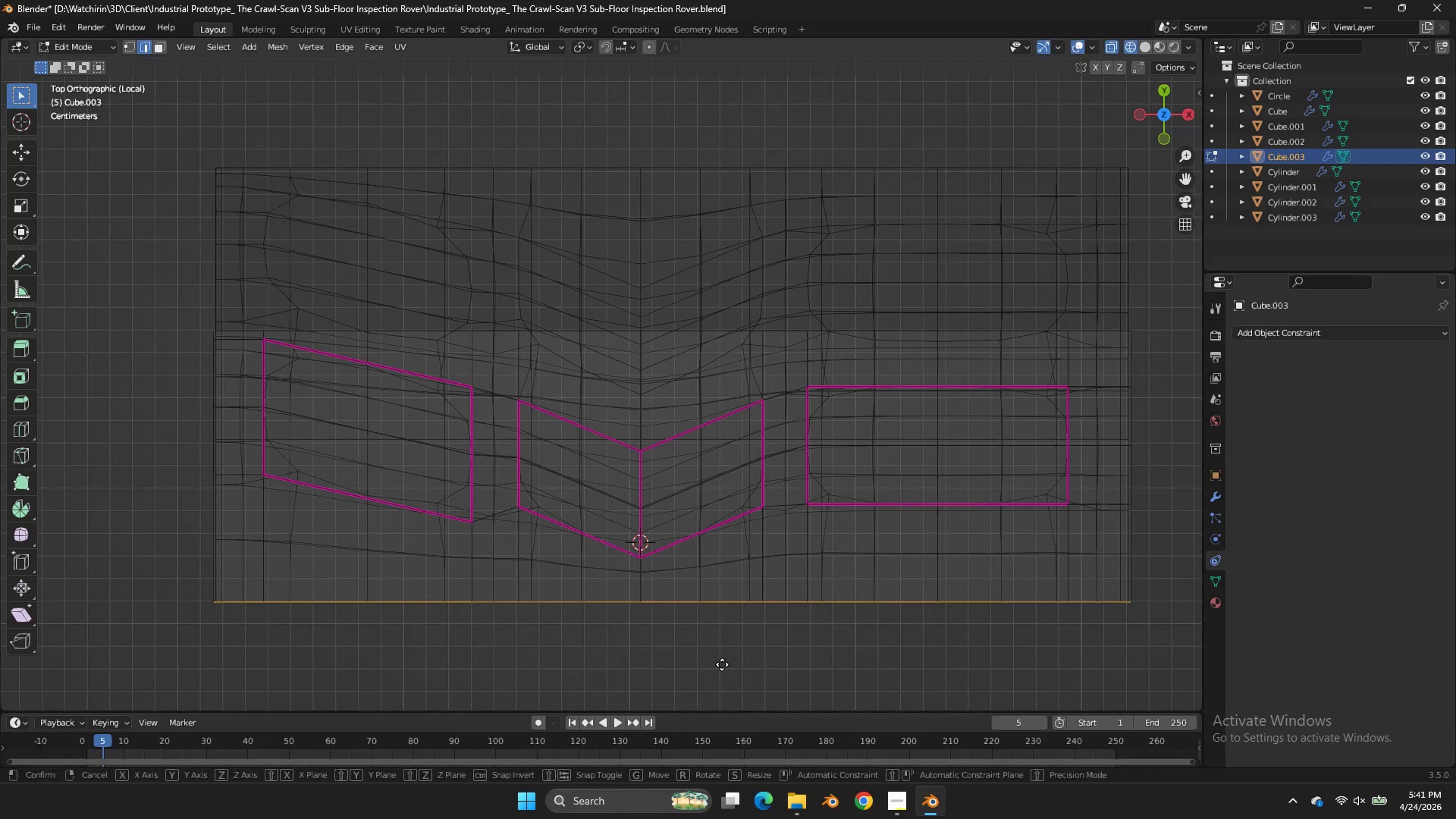 
type(gy)
 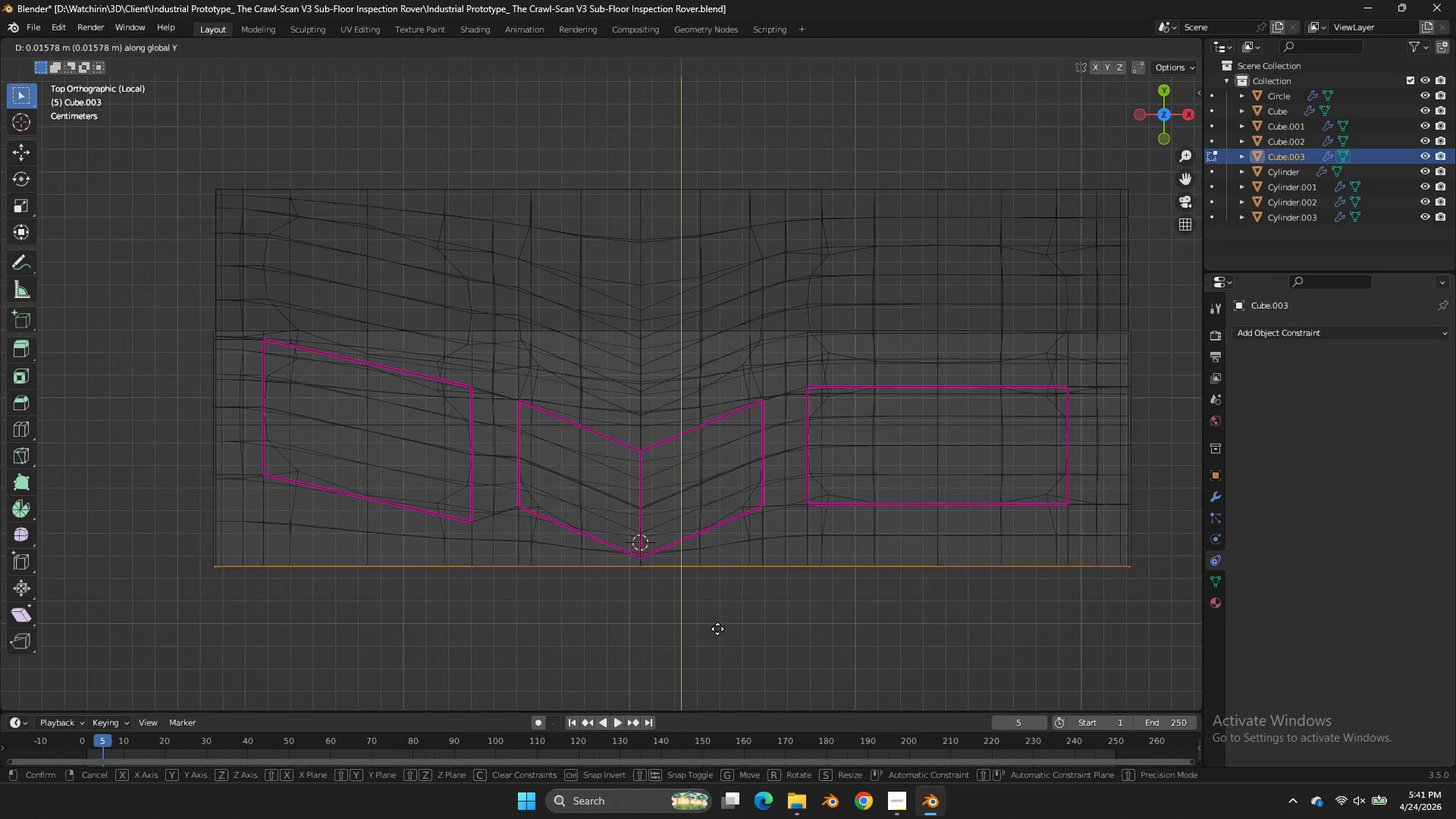 
left_click([717, 629])
 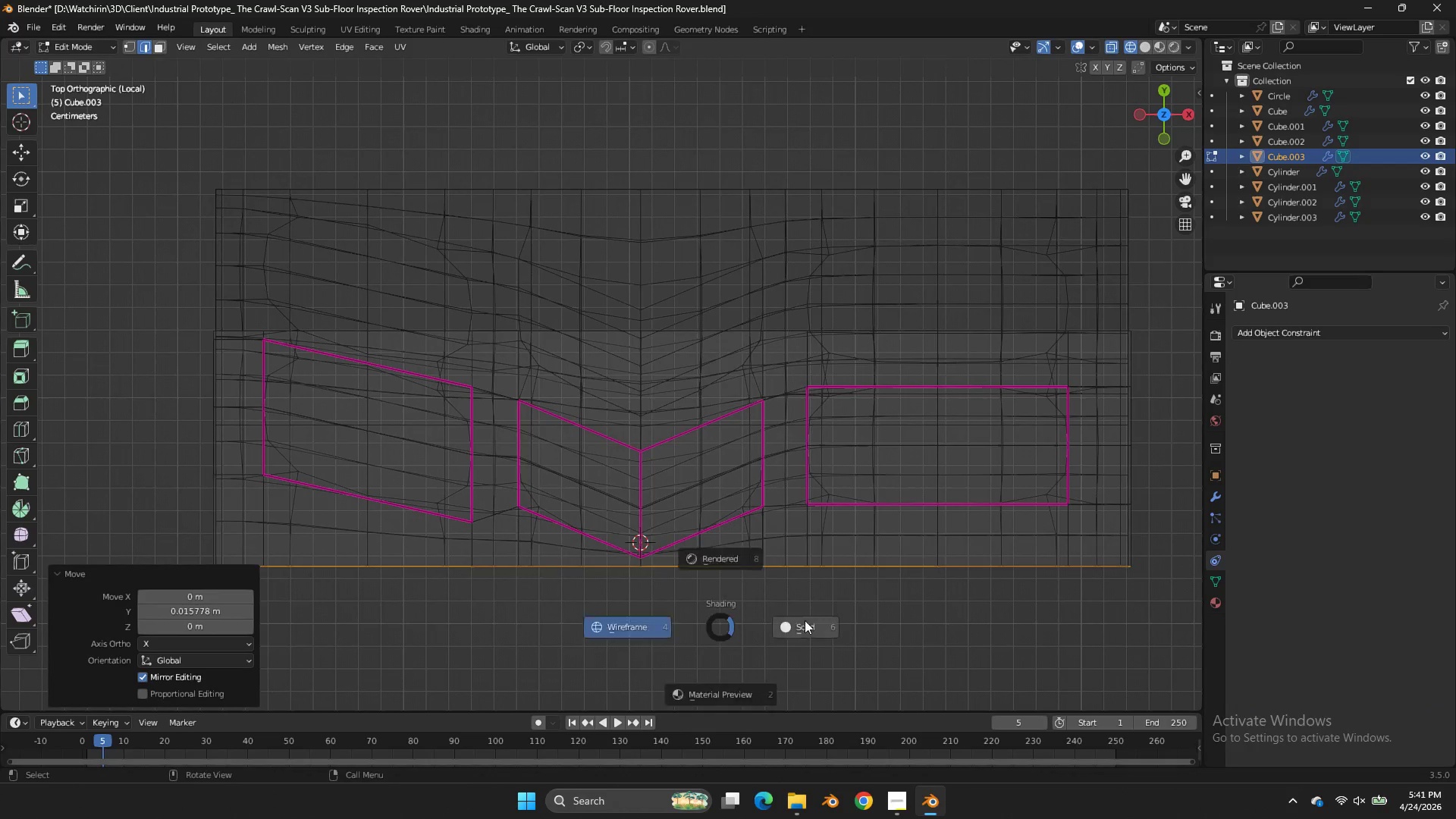 
key(Z)
 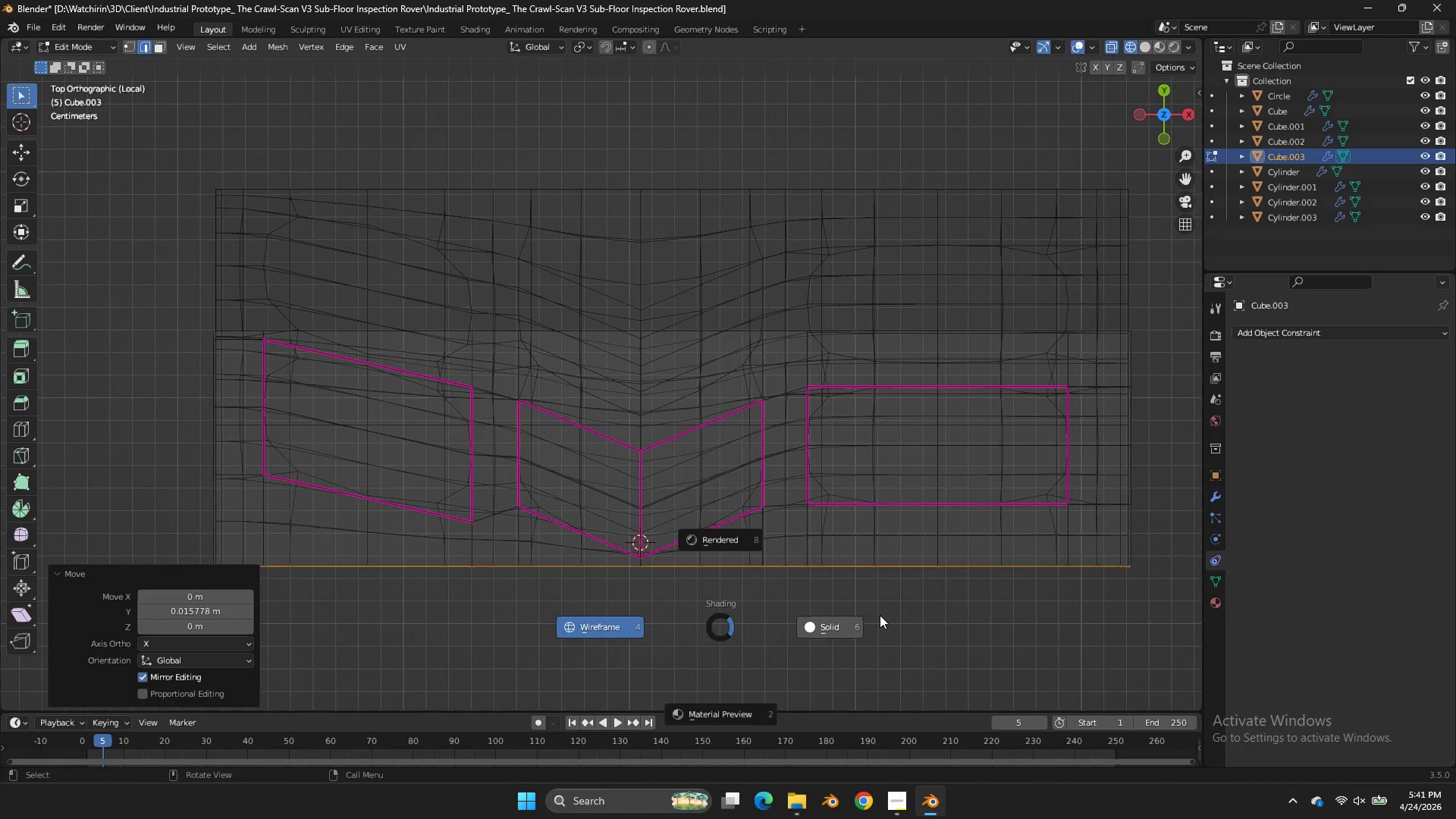 
left_click([880, 615])
 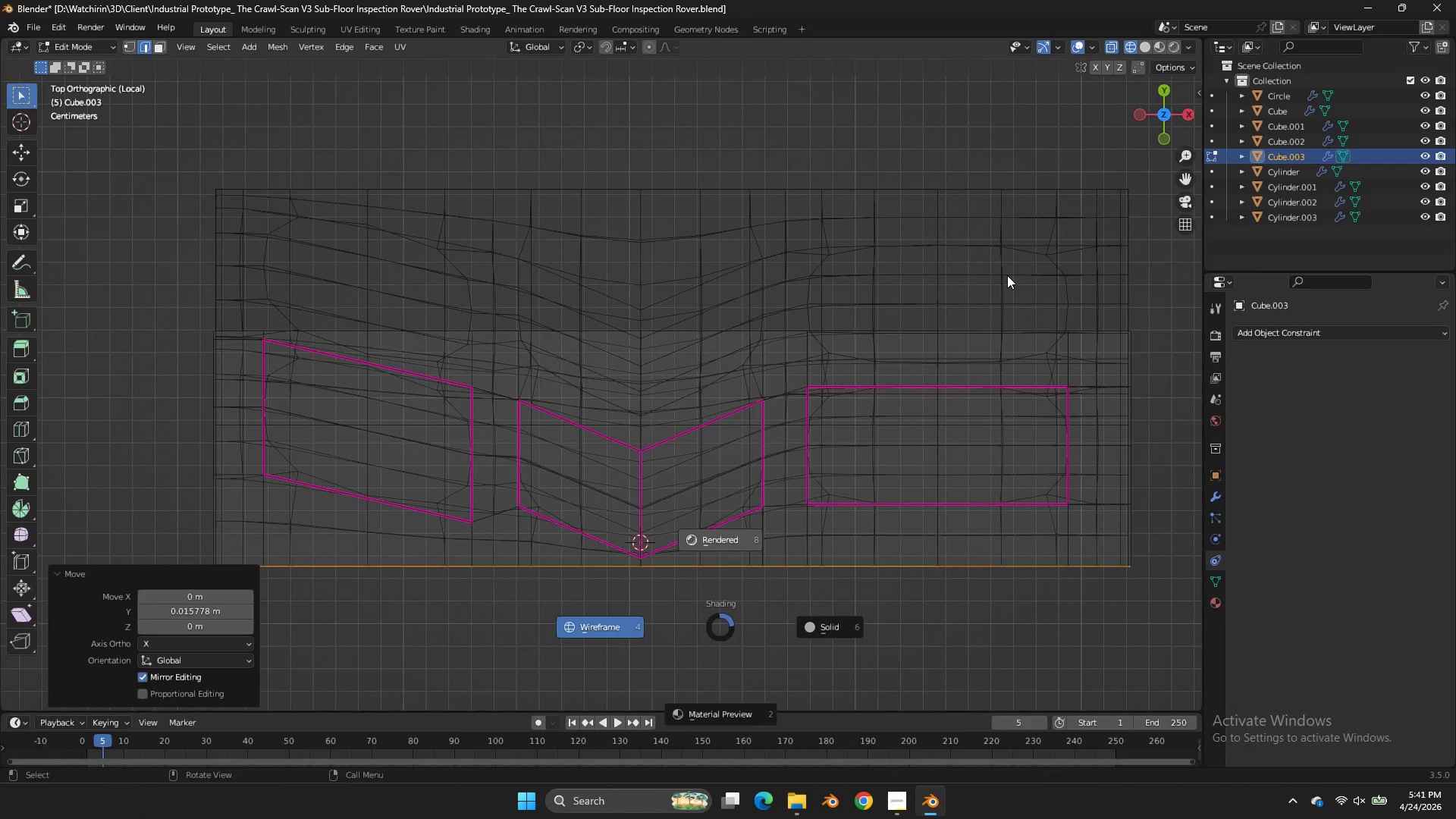 
key(Tab)
 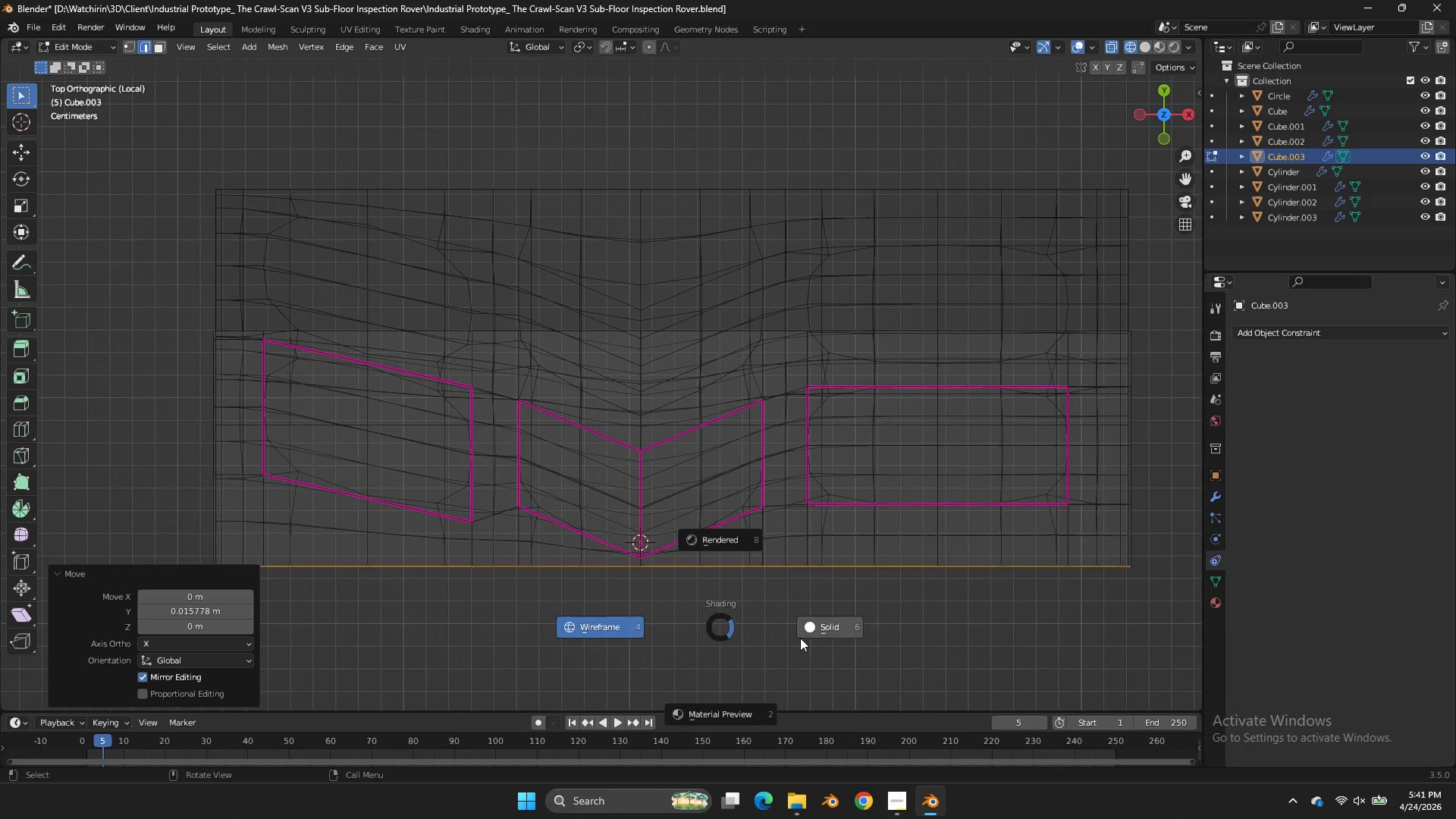 
left_click([800, 638])
 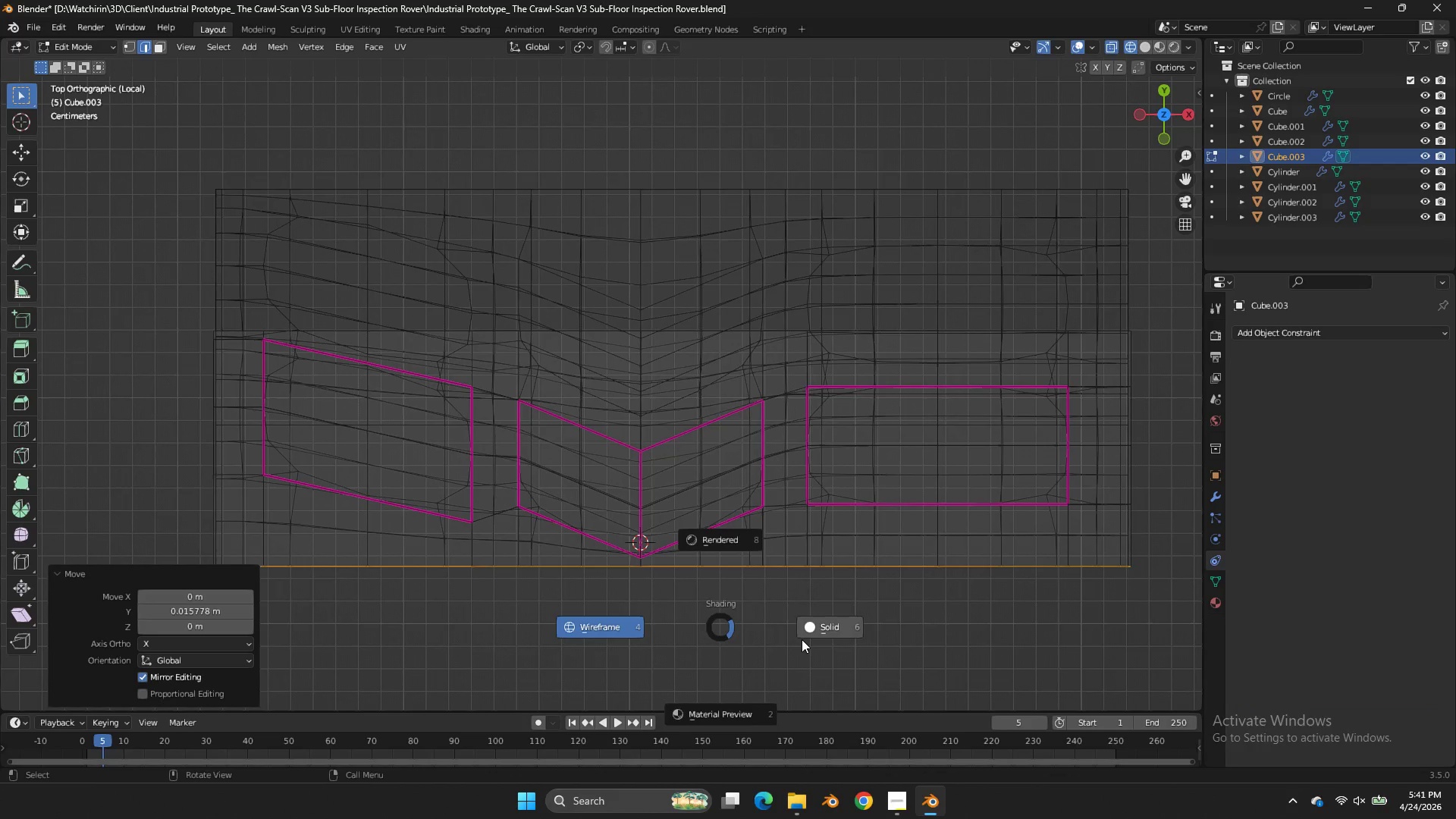 
key(Z)
 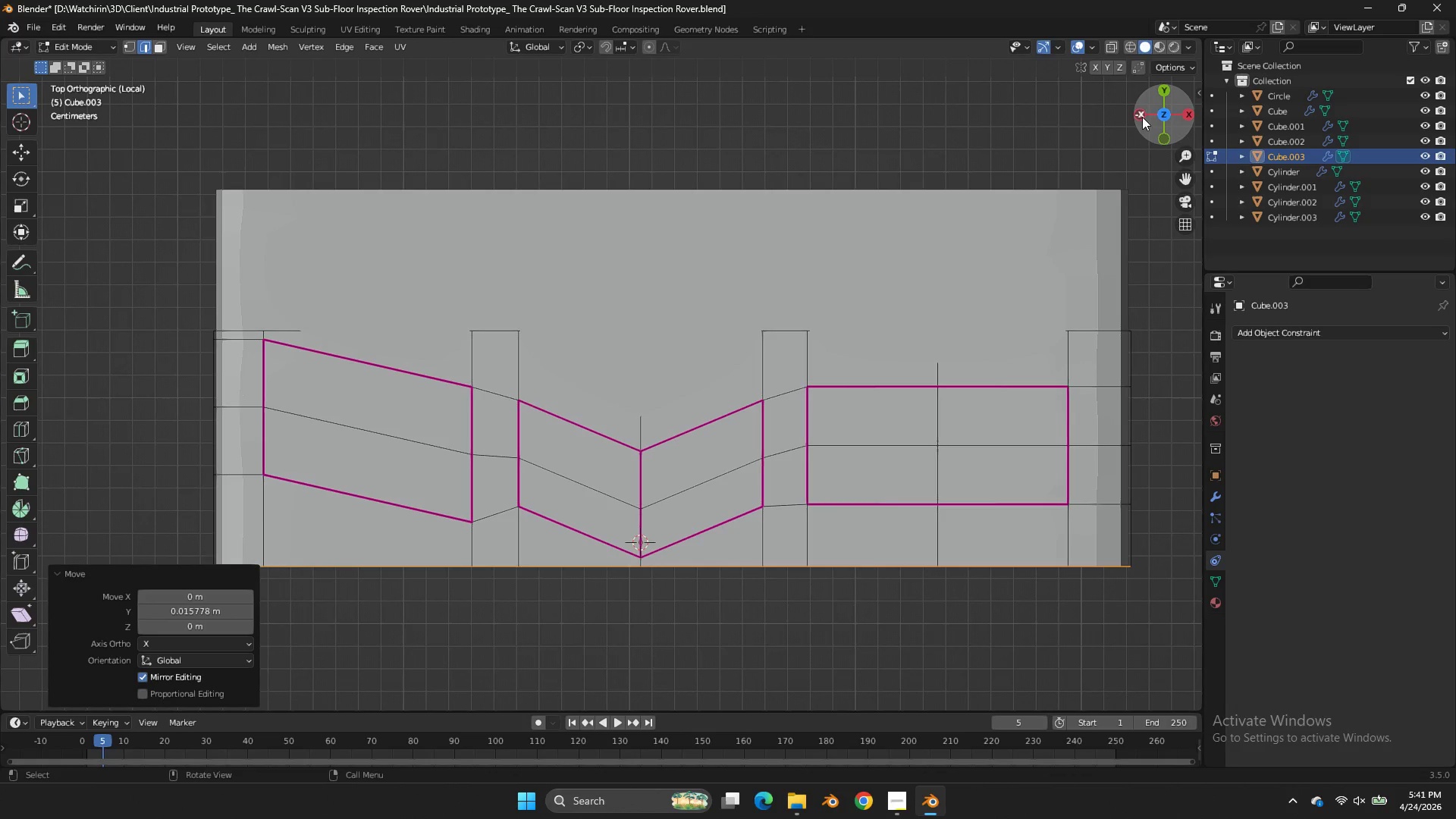 
left_click_drag(start_coordinate=[1164, 104], to_coordinate=[1019, 626])
 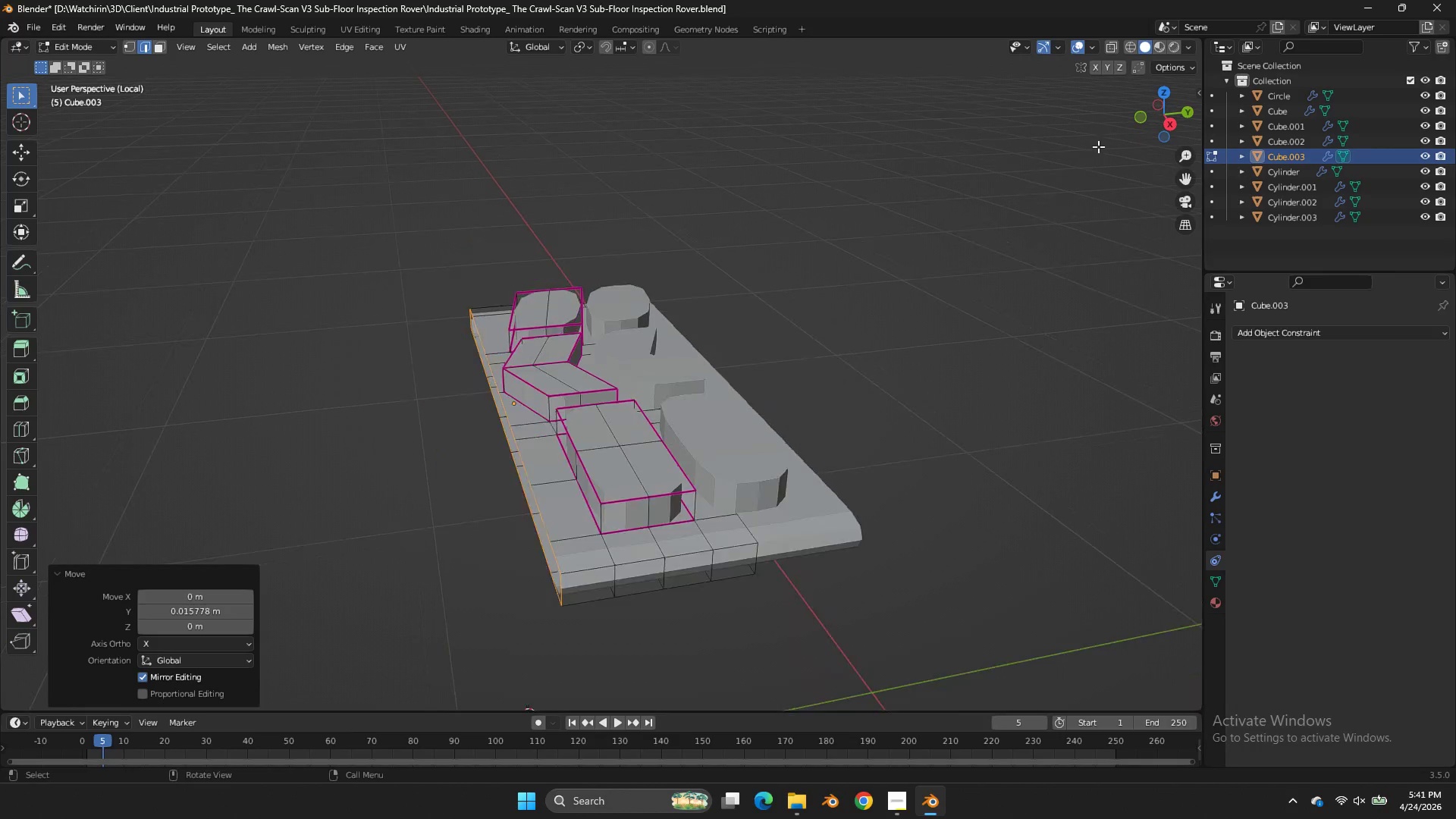 
key(Tab)
 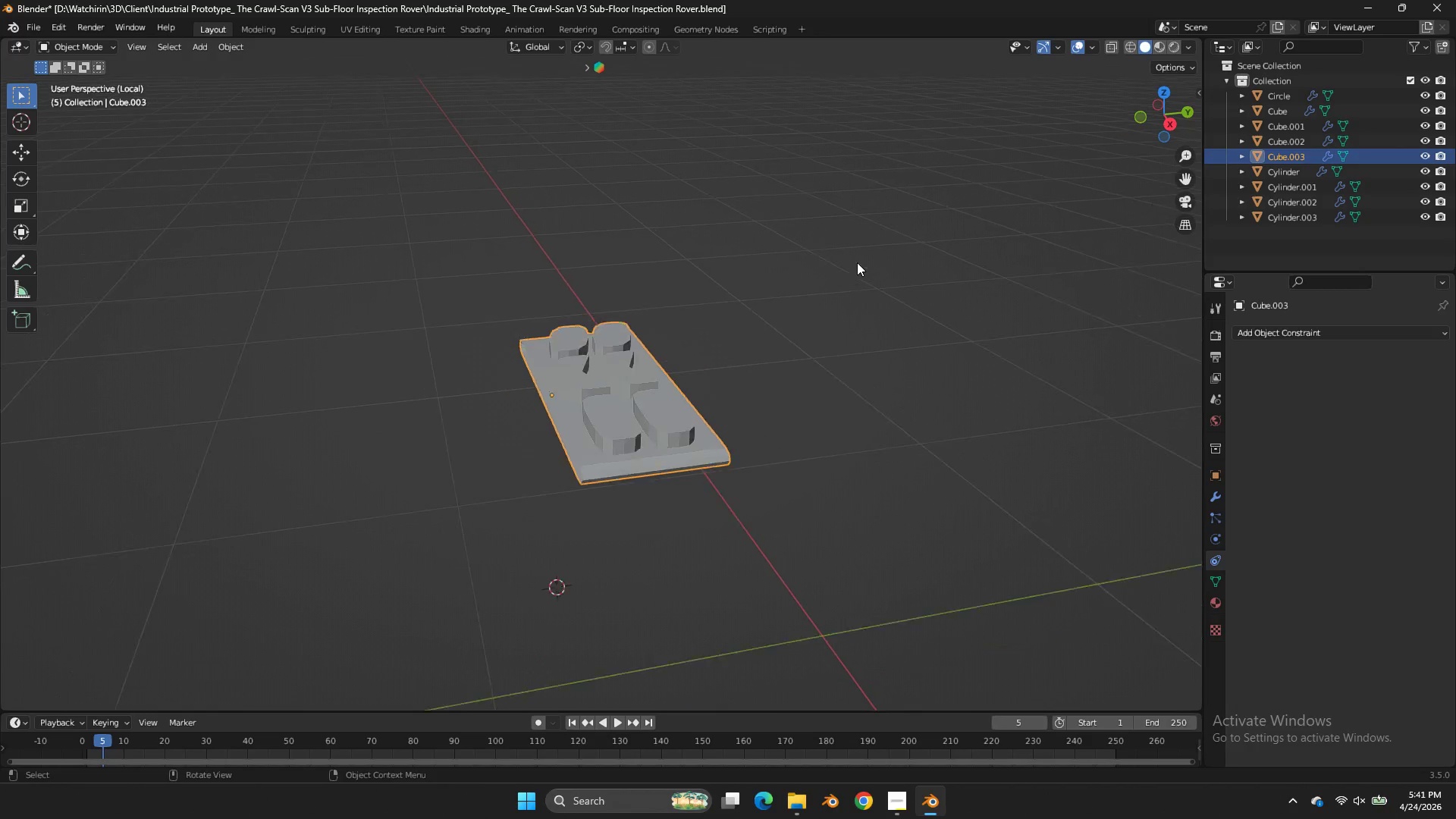 
scroll: coordinate [1104, 138], scroll_direction: down, amount: 3.0
 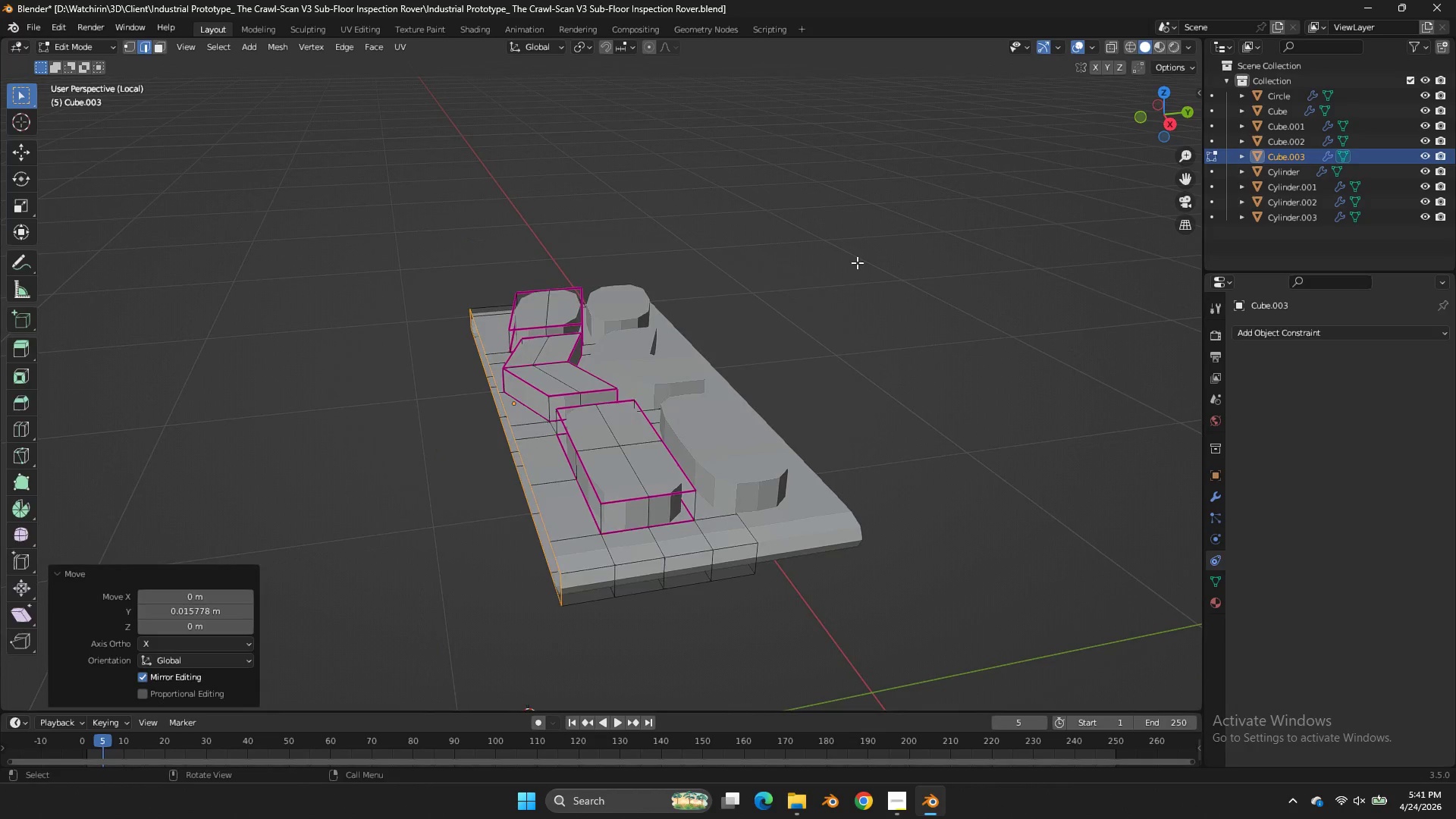 
key(S)
 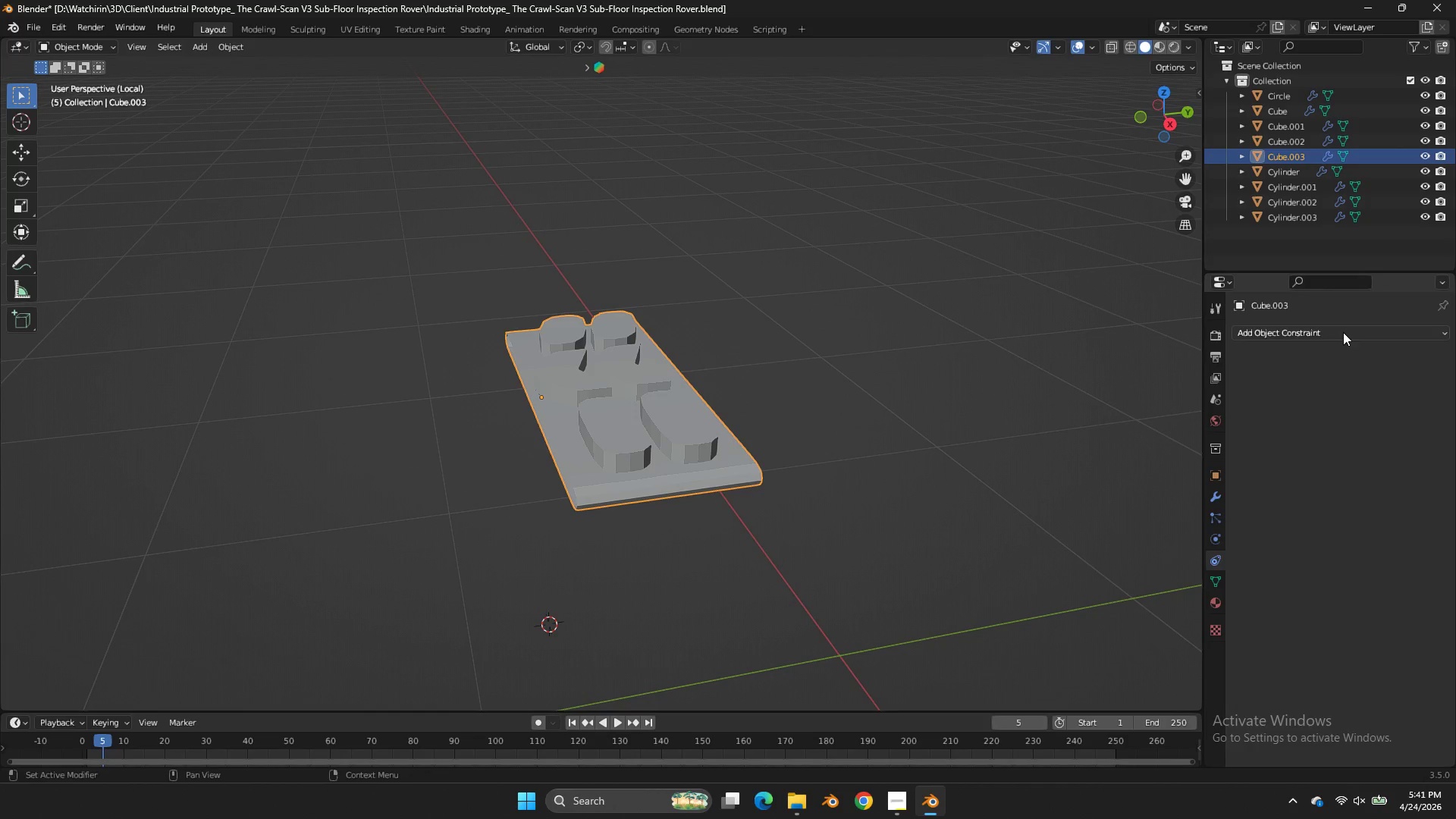 
scroll: coordinate [857, 262], scroll_direction: down, amount: 2.0
 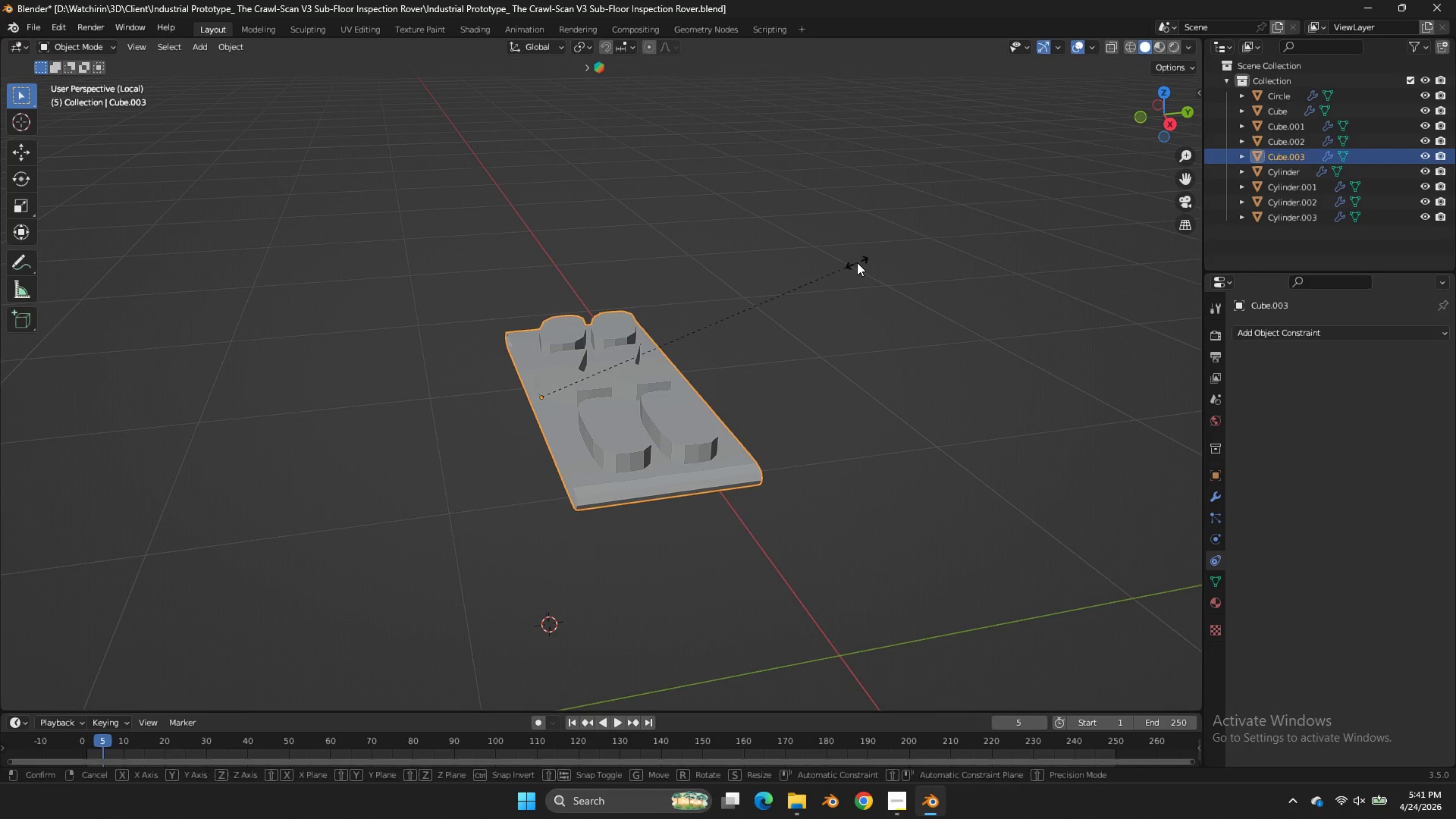 
left_click([1340, 331])
 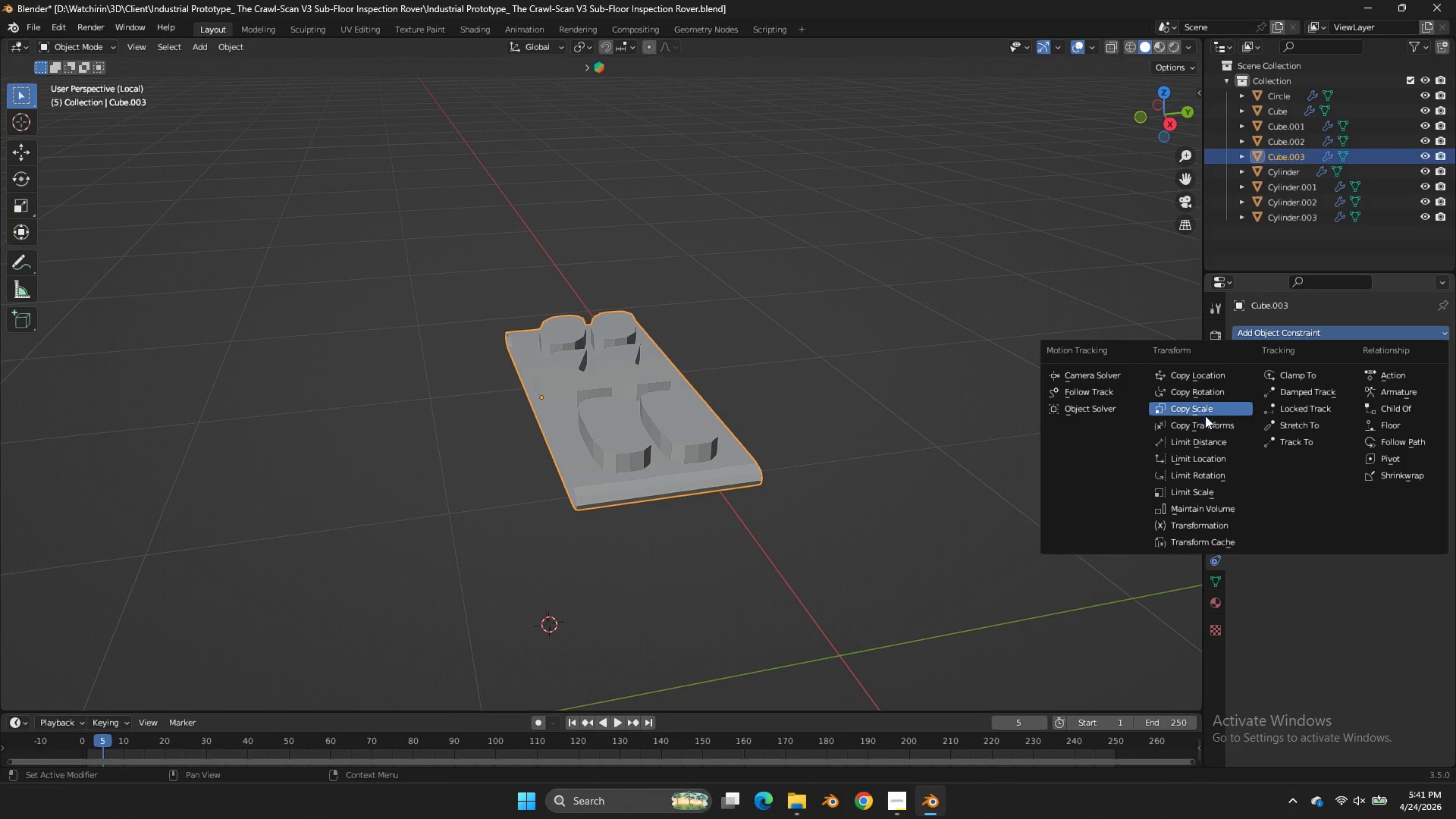 
key(Tab)
 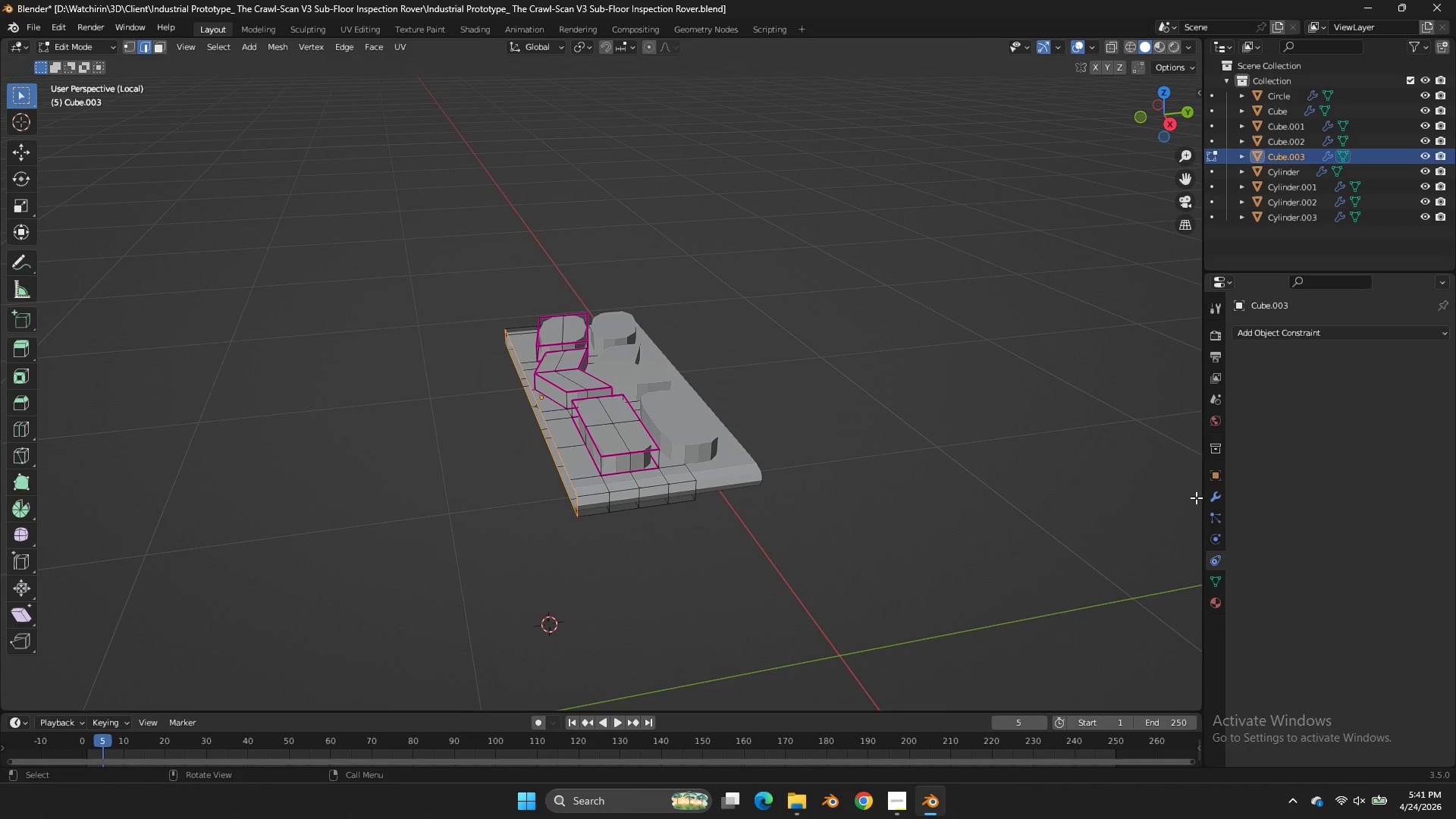 
left_click([1208, 502])
 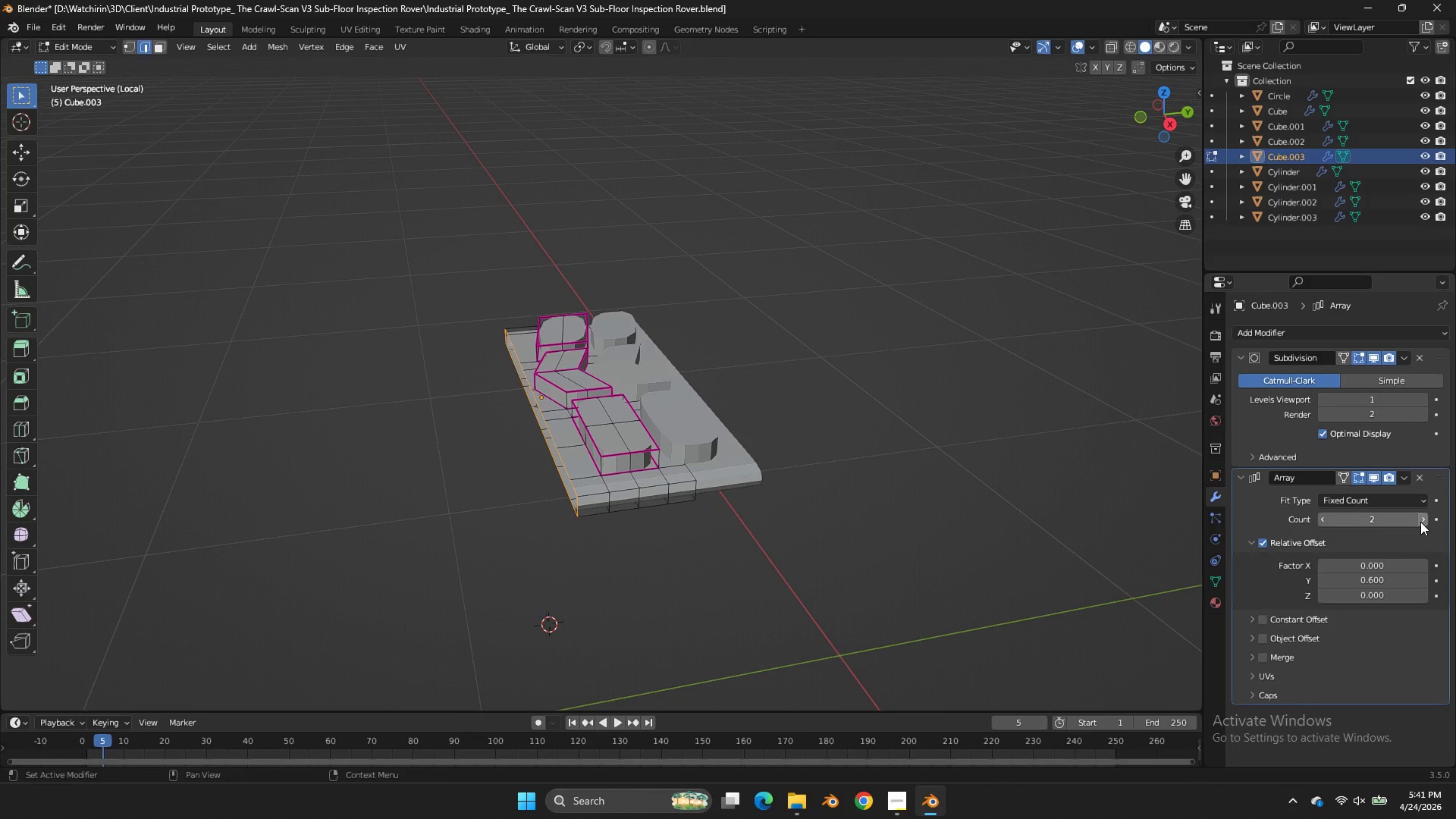 
double_click([1420, 522])
 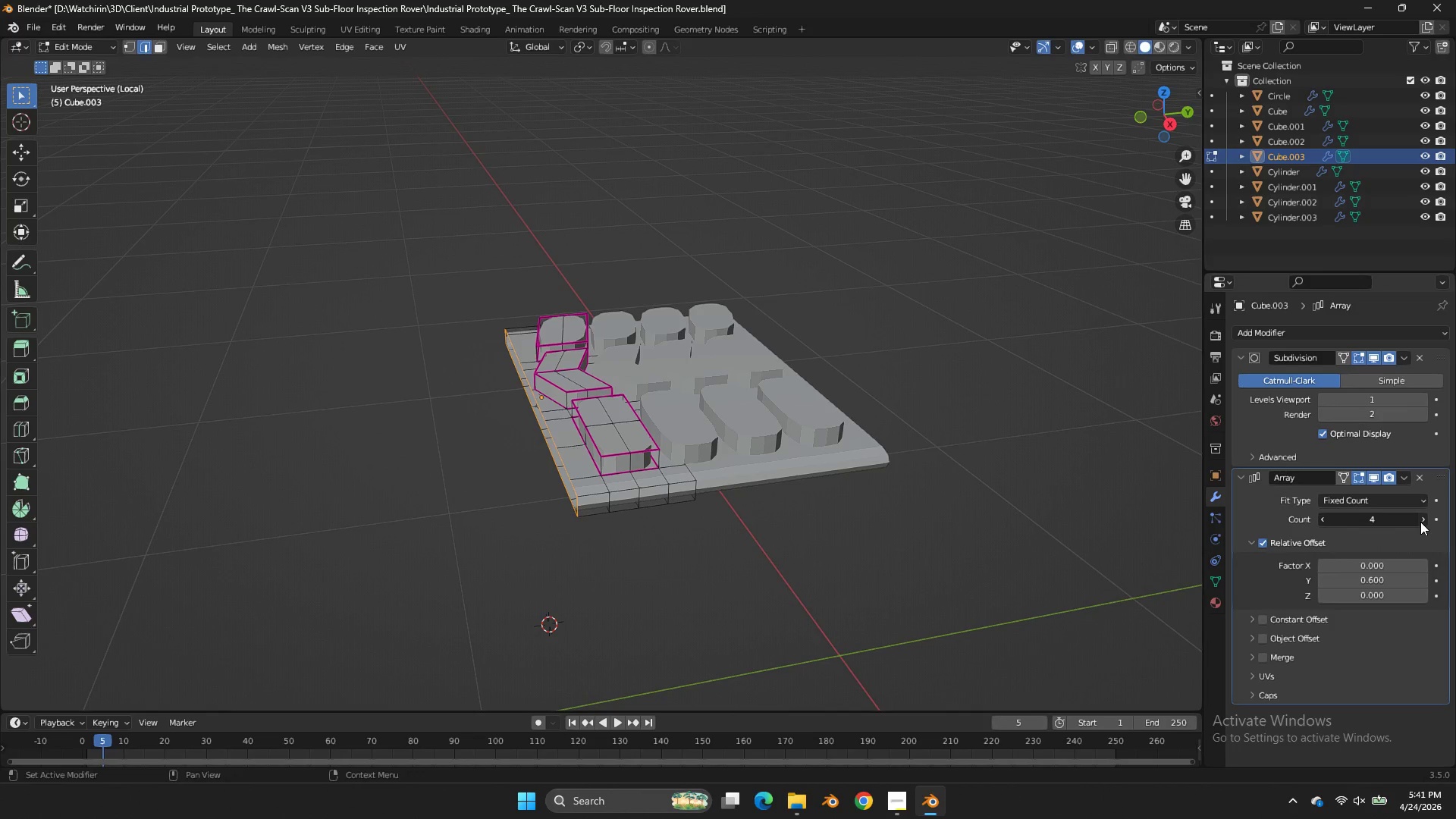 
triple_click([1420, 522])
 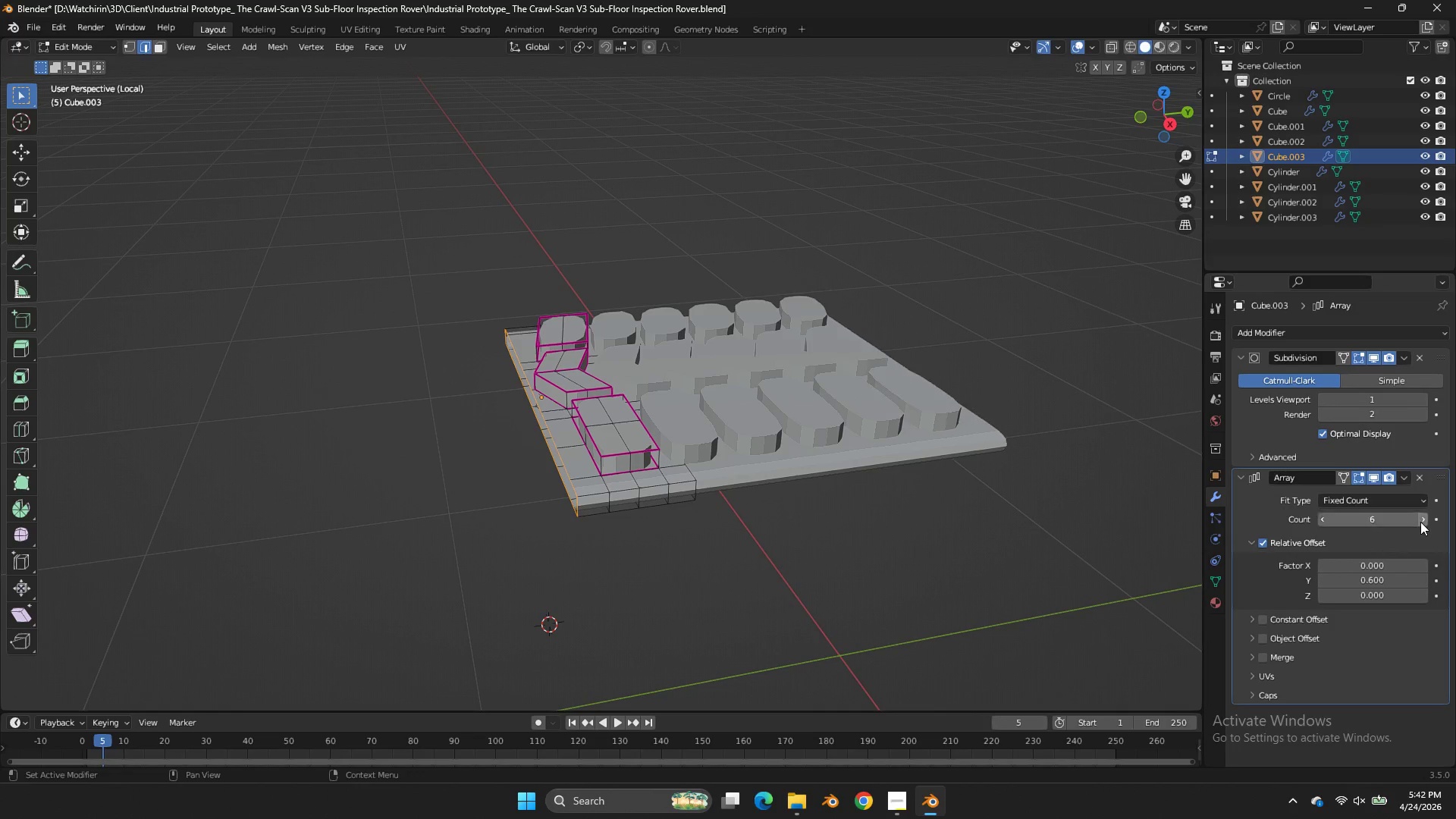 
triple_click([1420, 522])
 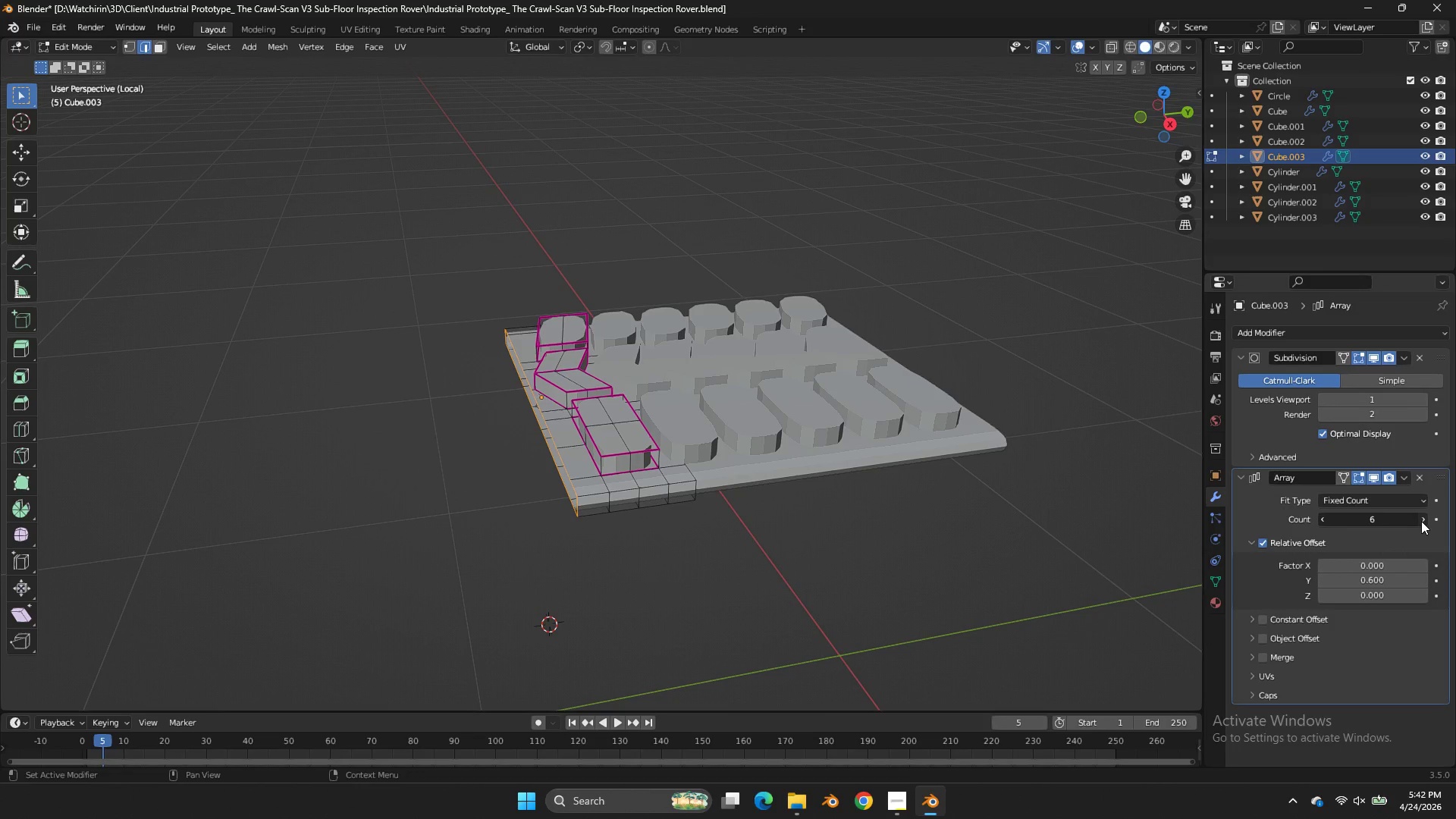 
triple_click([1421, 521])
 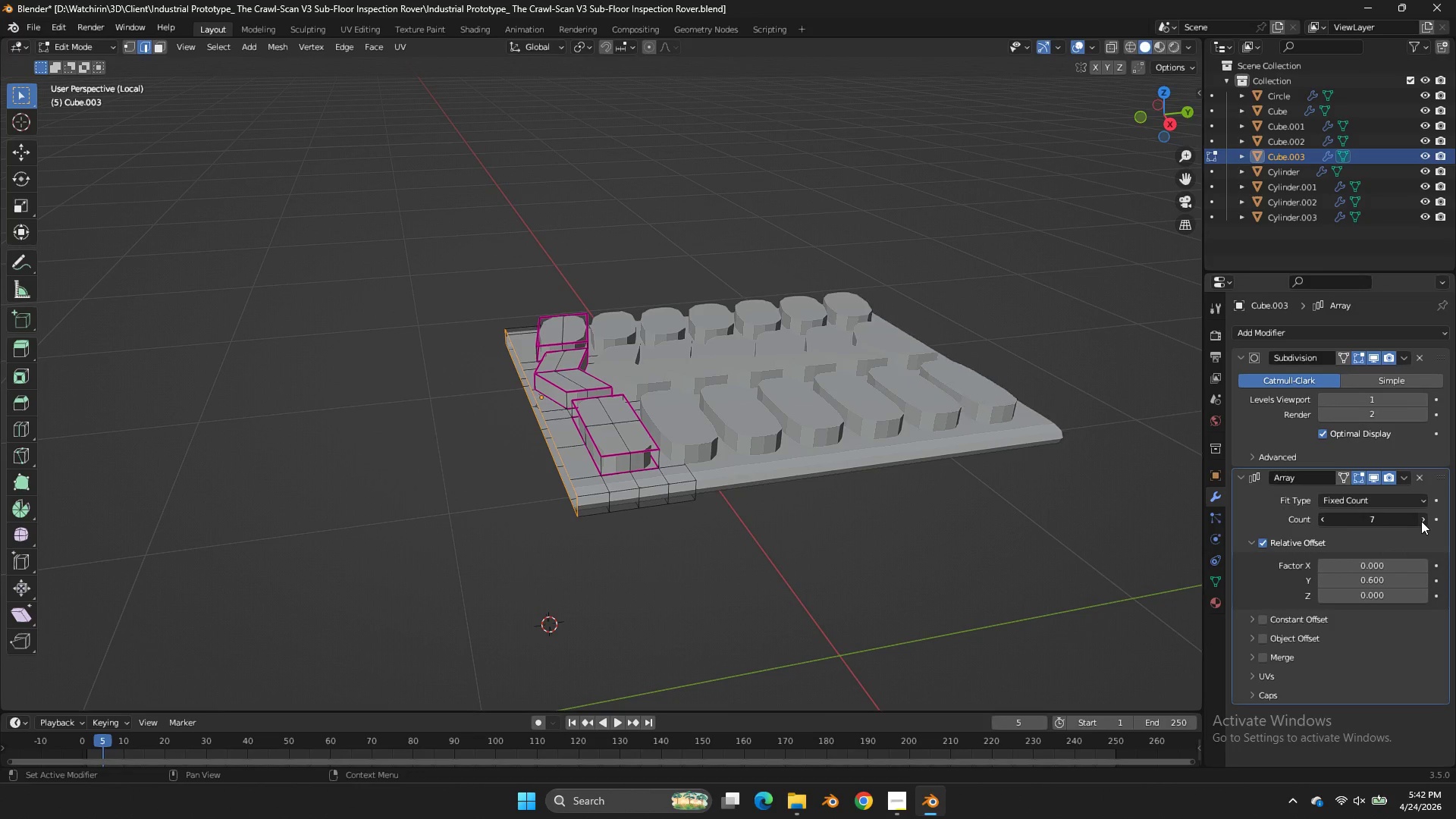 
triple_click([1421, 521])
 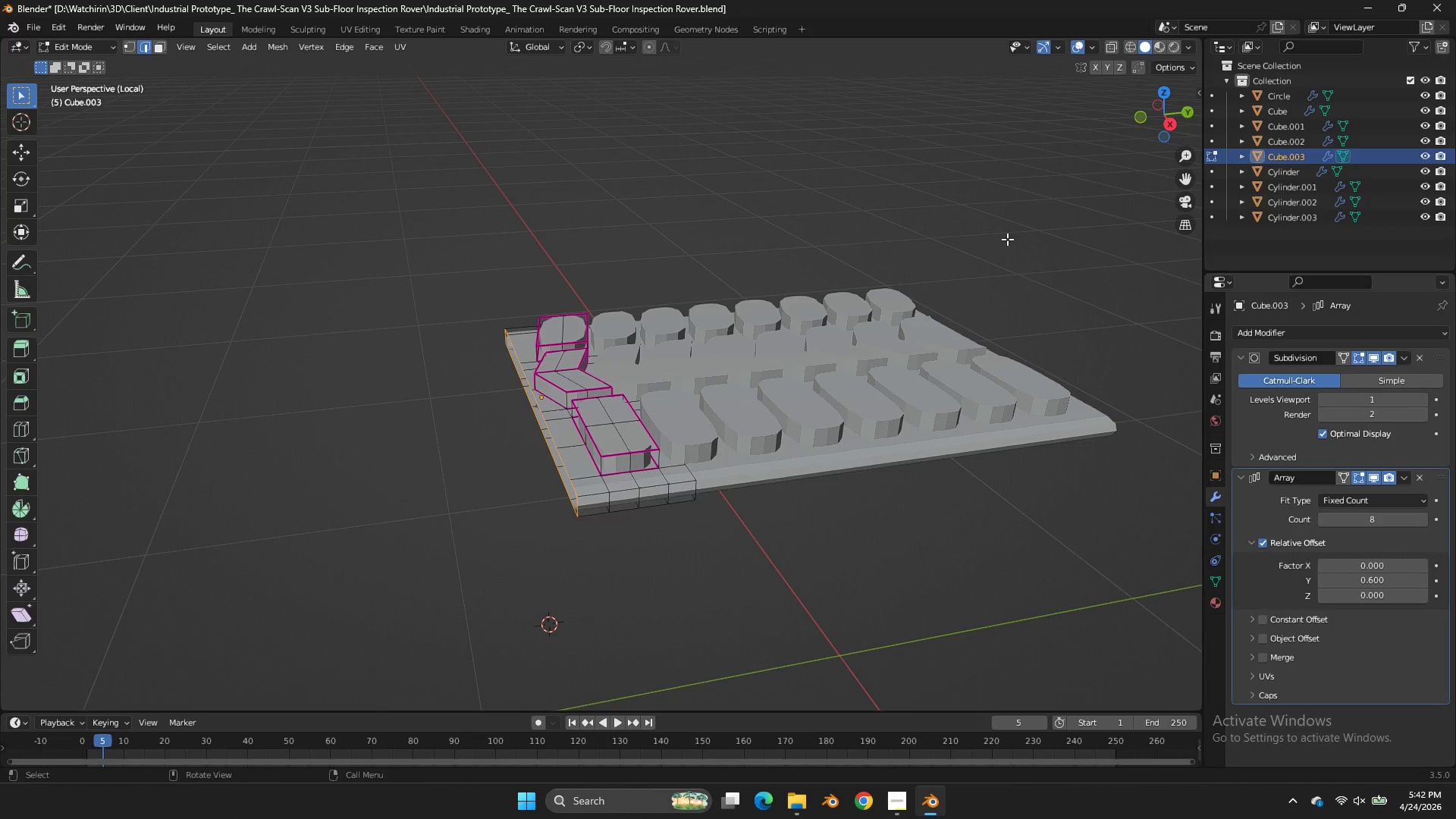 
key(Tab)
 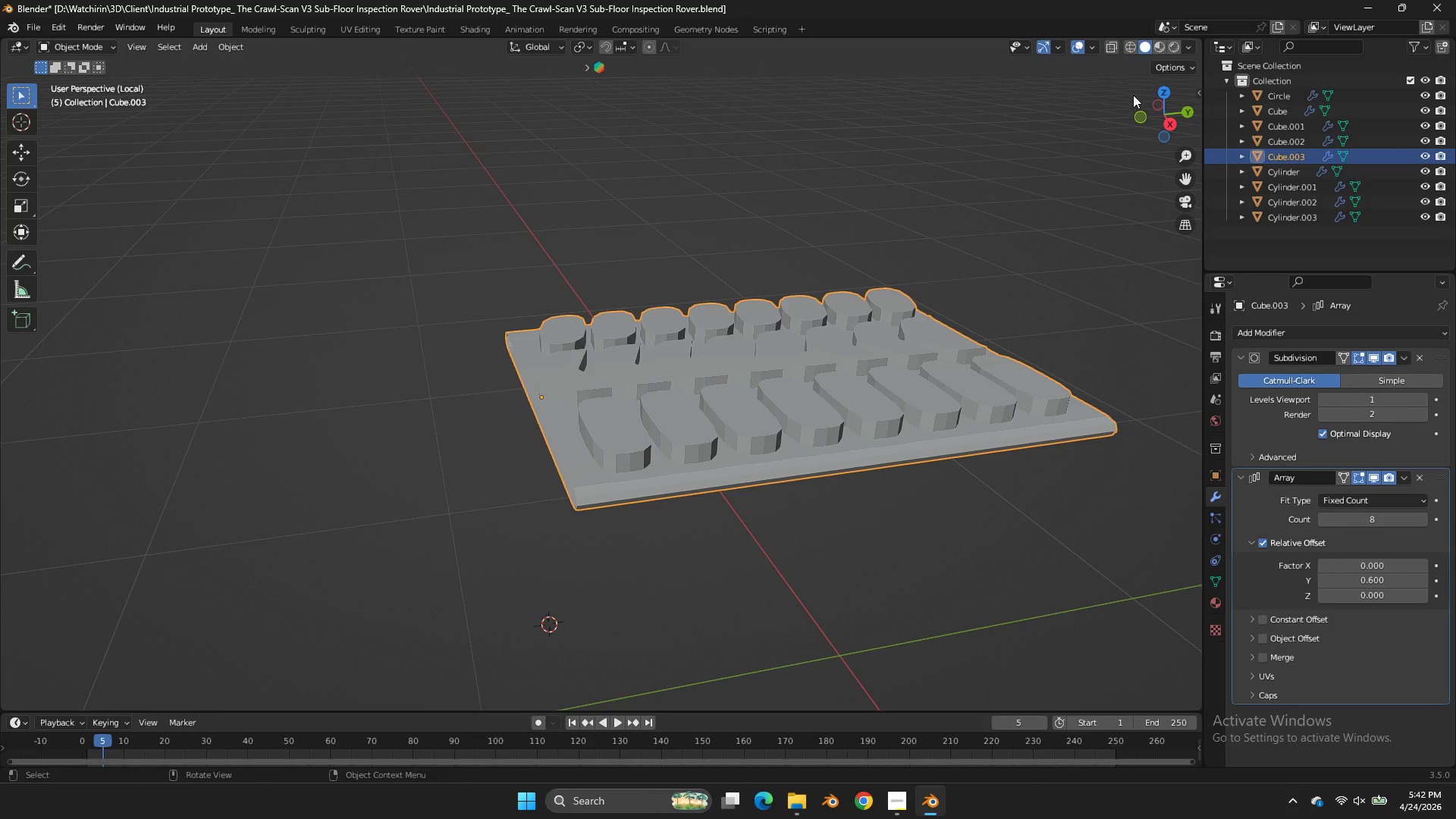 
left_click_drag(start_coordinate=[1152, 95], to_coordinate=[1109, 152])
 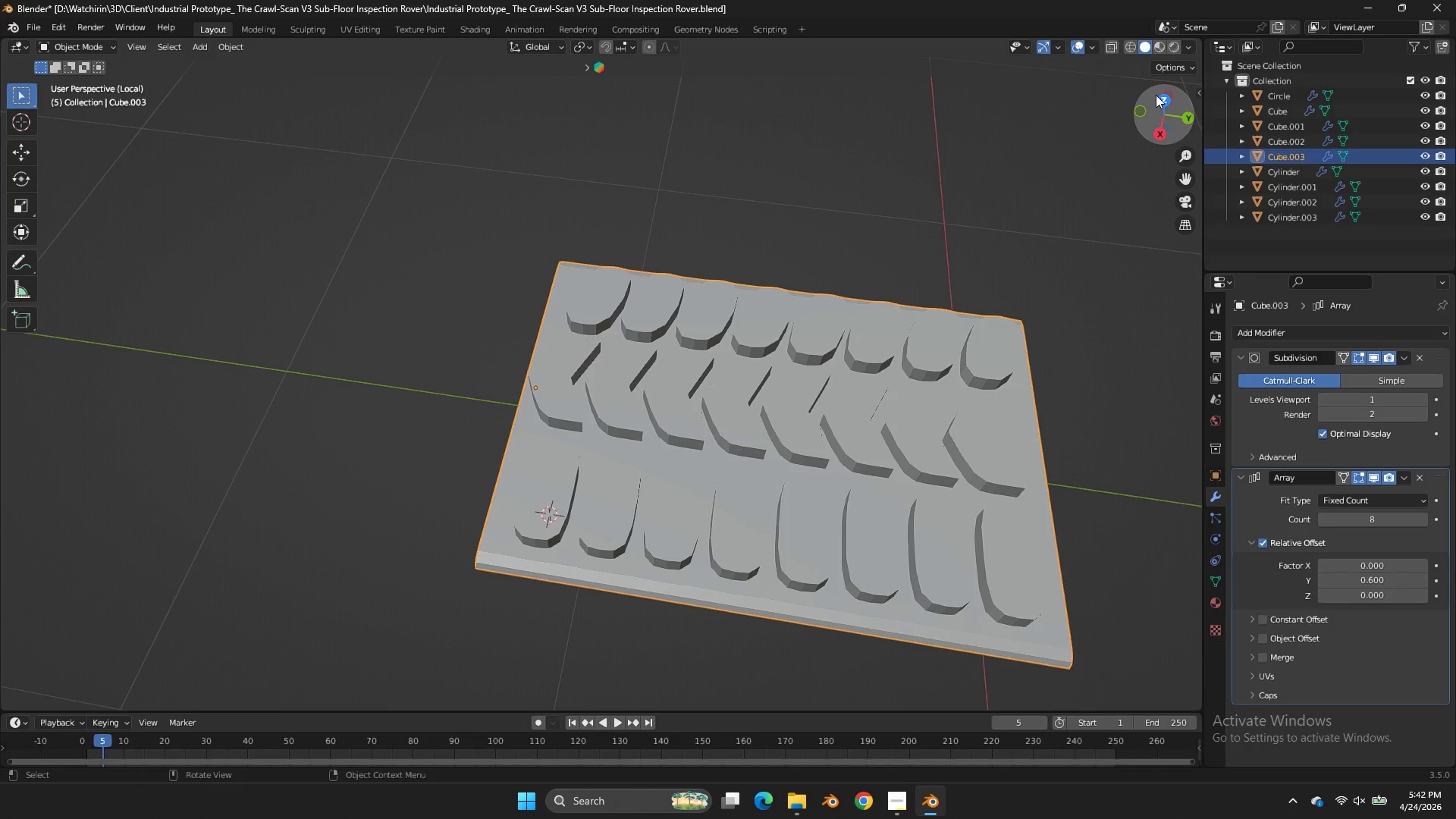 
left_click_drag(start_coordinate=[1156, 95], to_coordinate=[66, 651])
 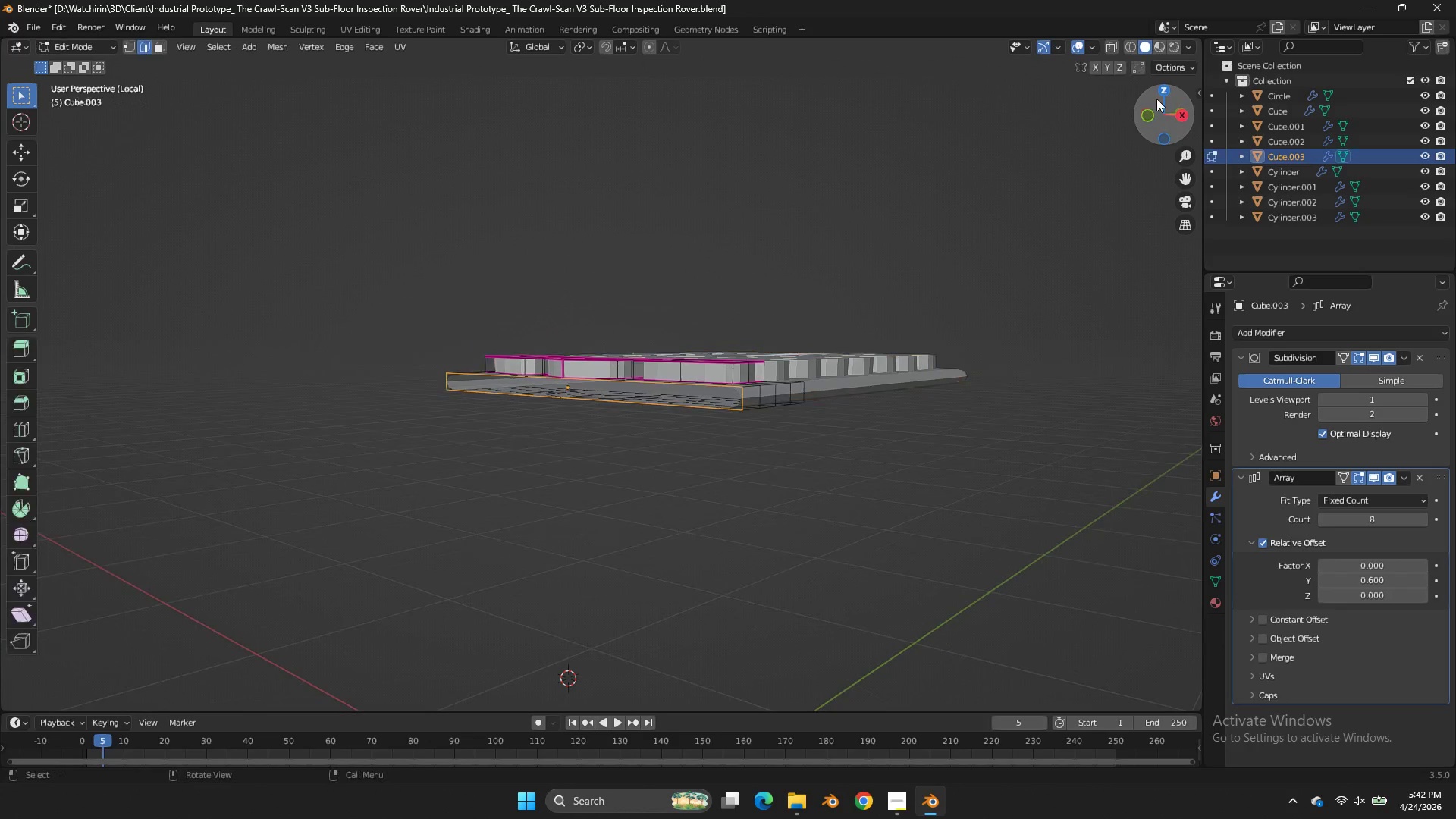 
key(Tab)
 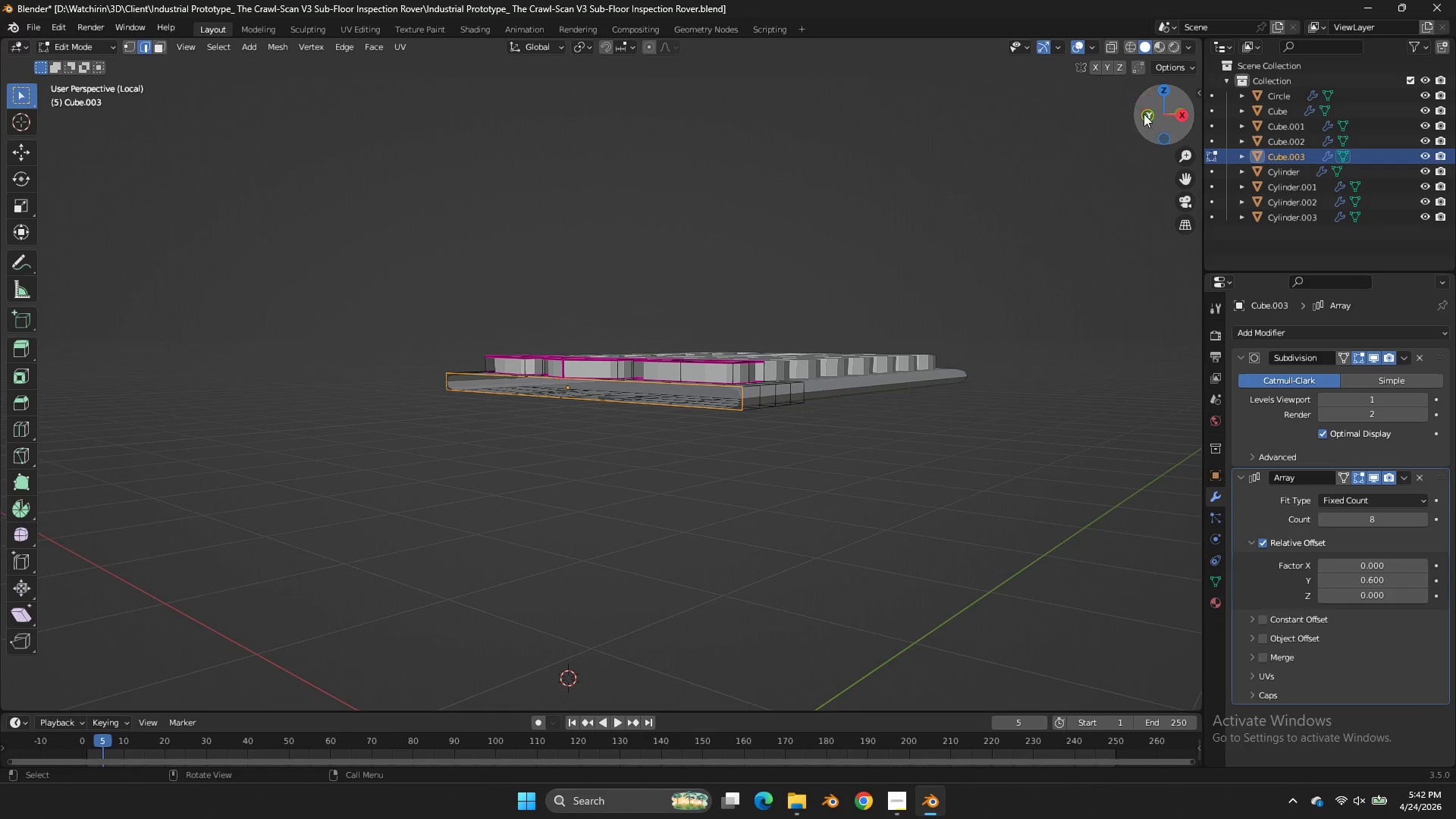 
left_click([1144, 112])
 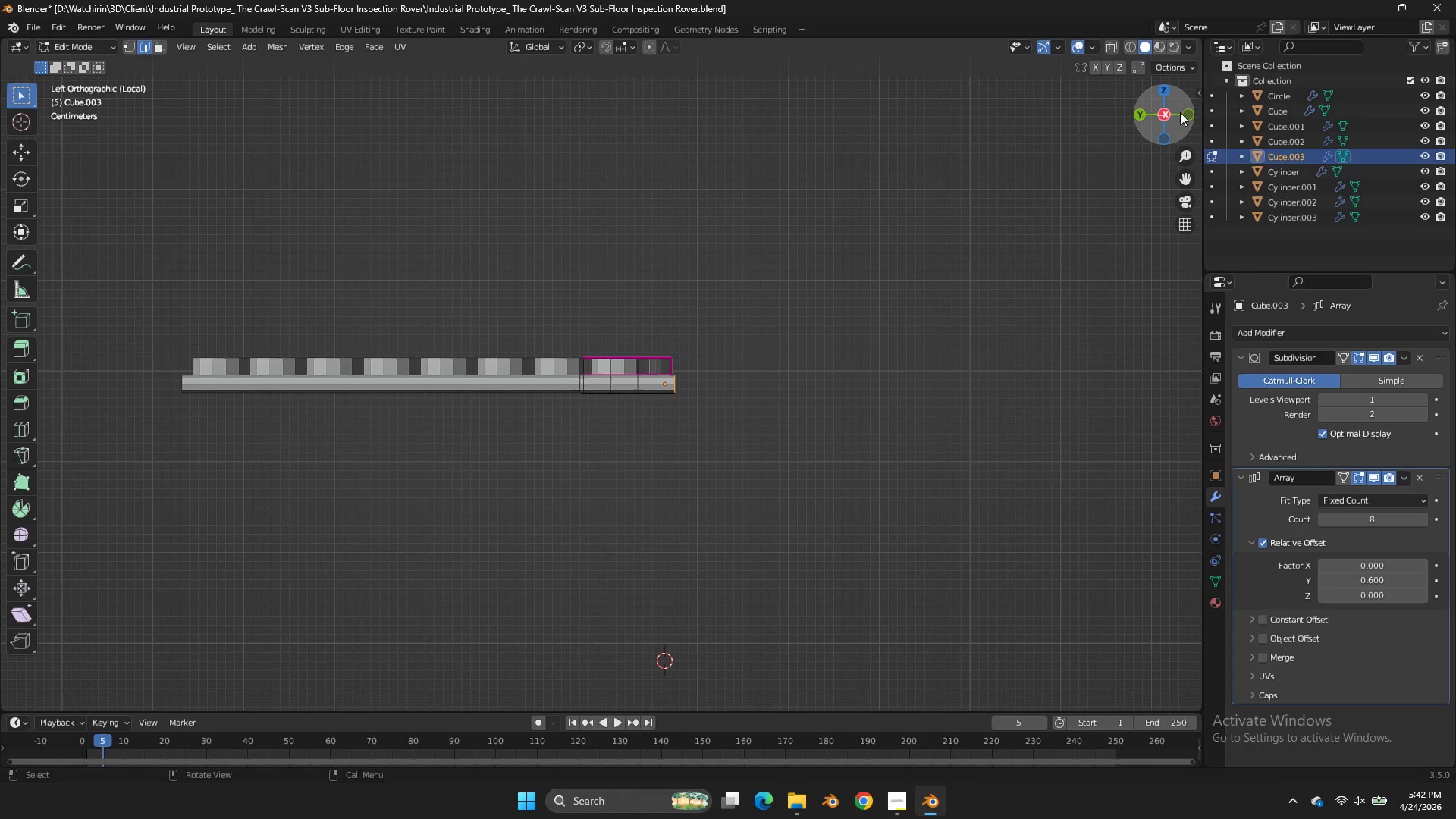 
left_click([1186, 115])
 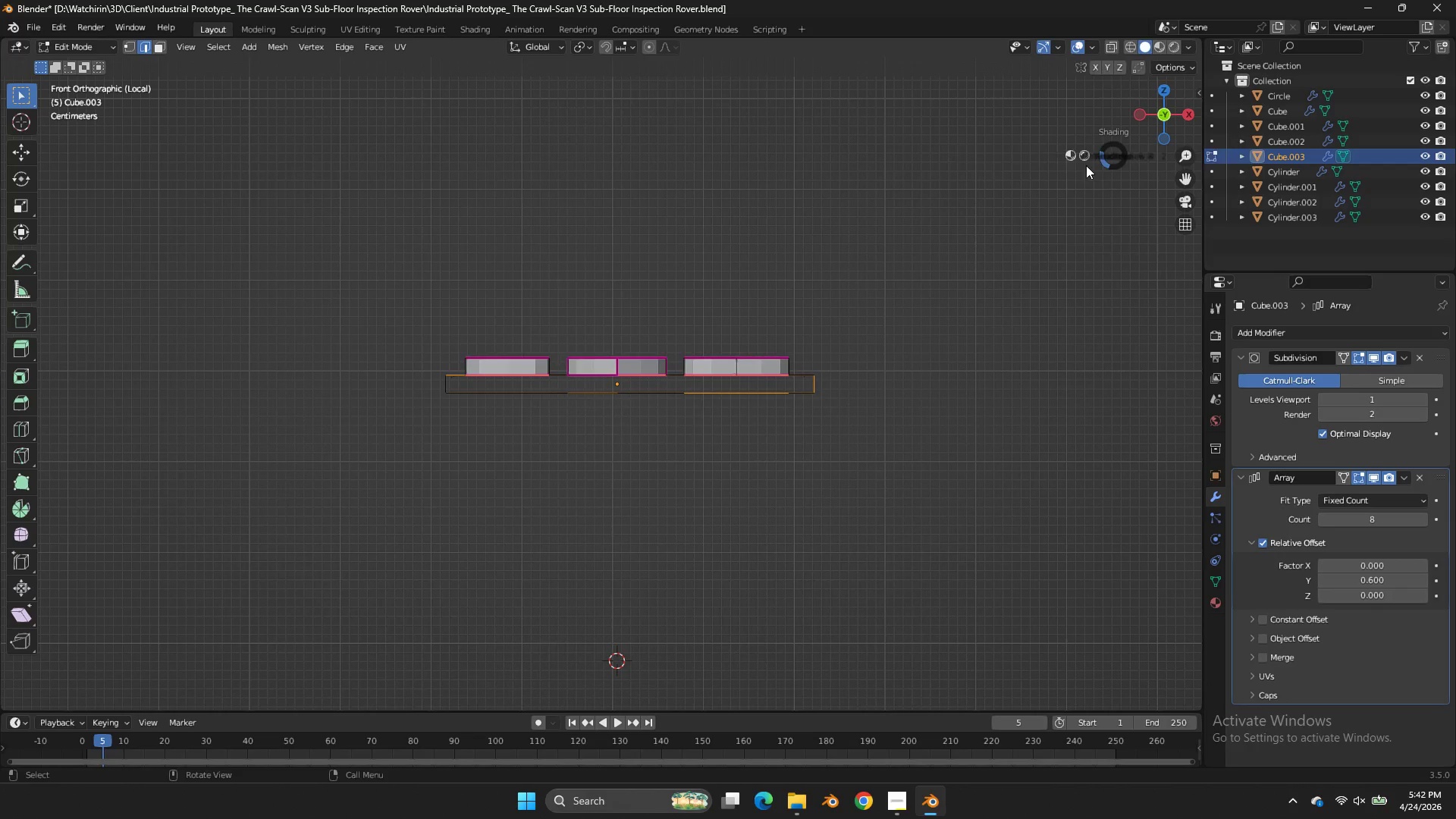 
key(Z)
 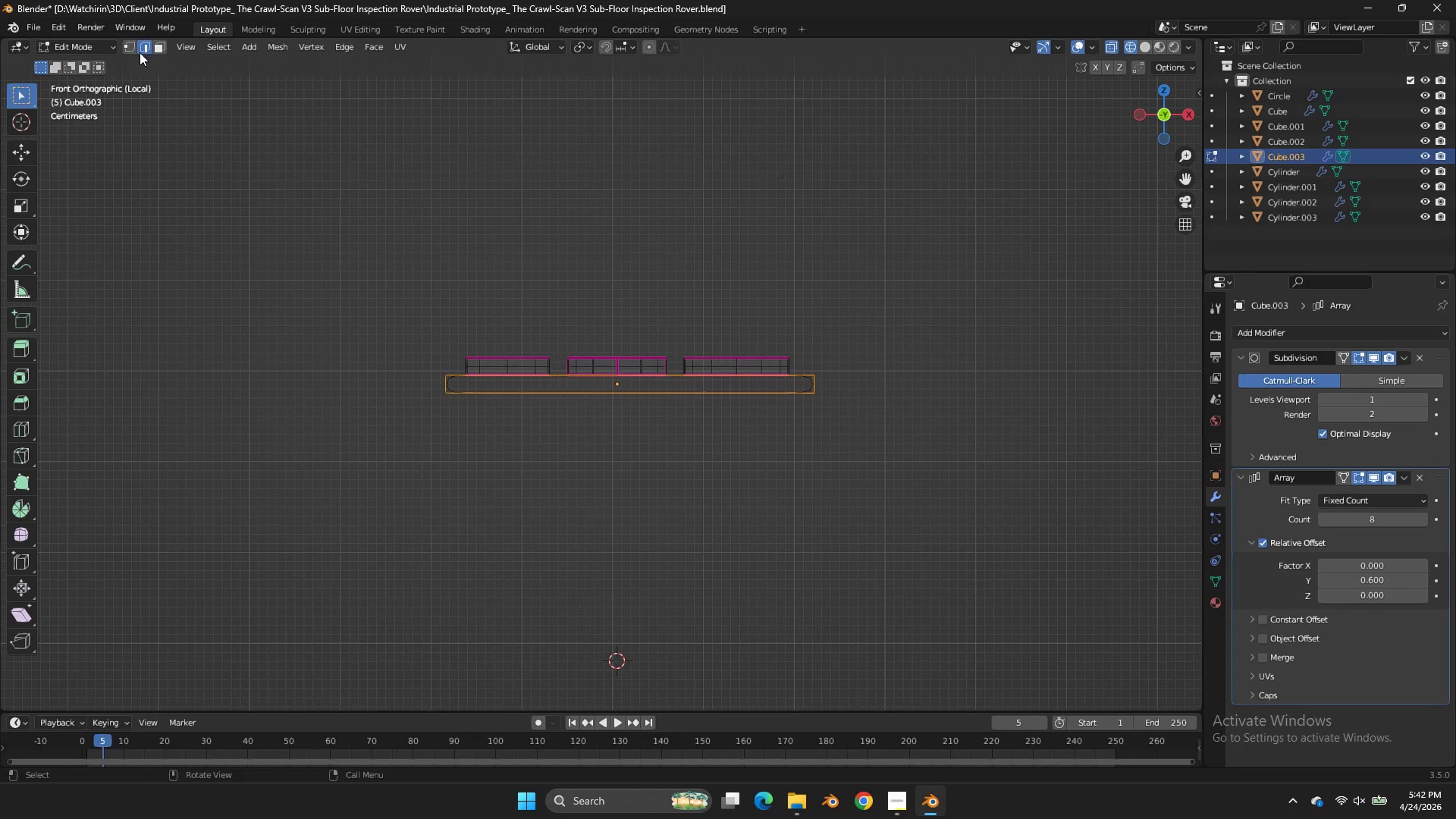 
left_click([134, 49])
 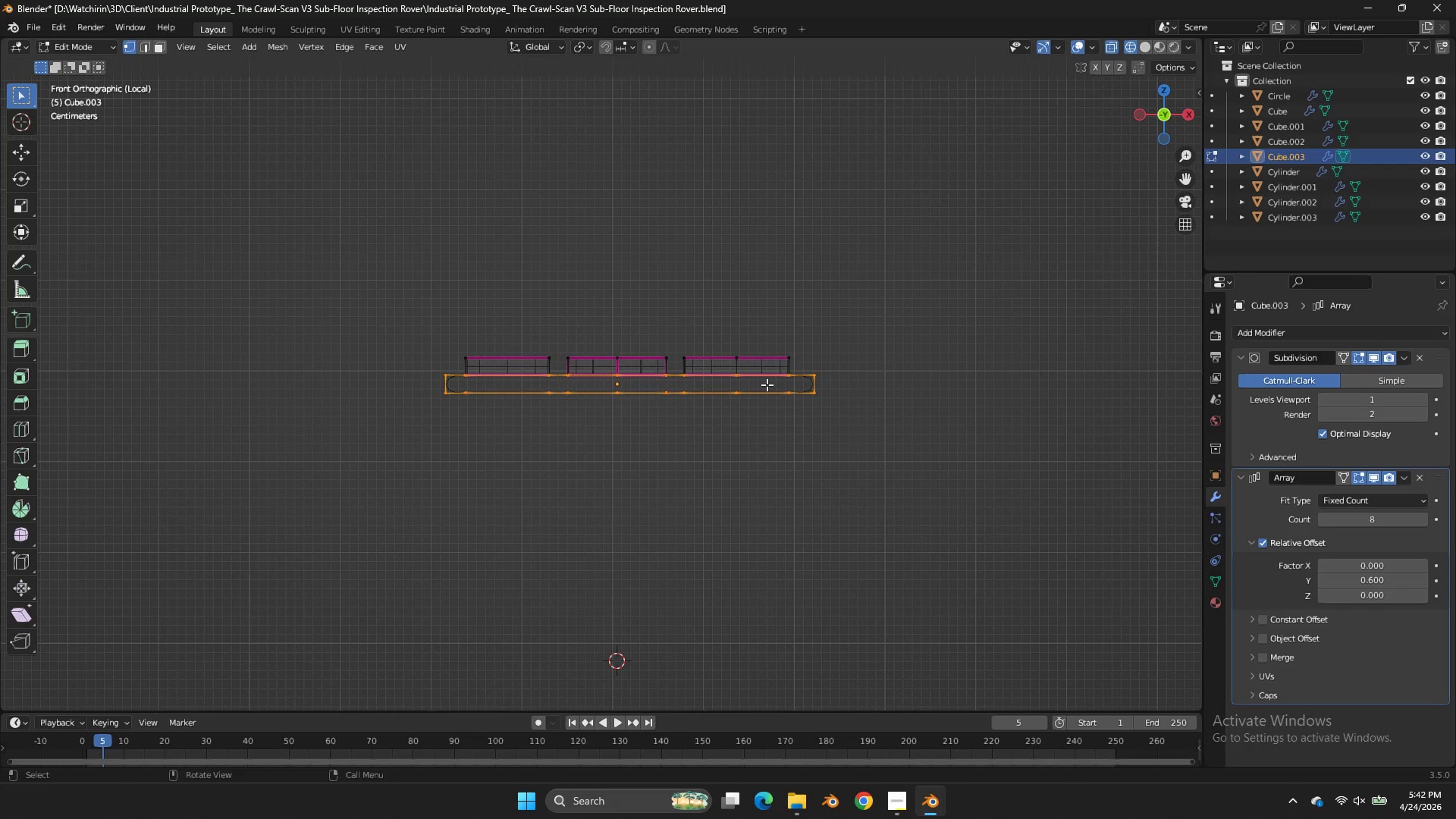 
left_click_drag(start_coordinate=[797, 385], to_coordinate=[518, 422])
 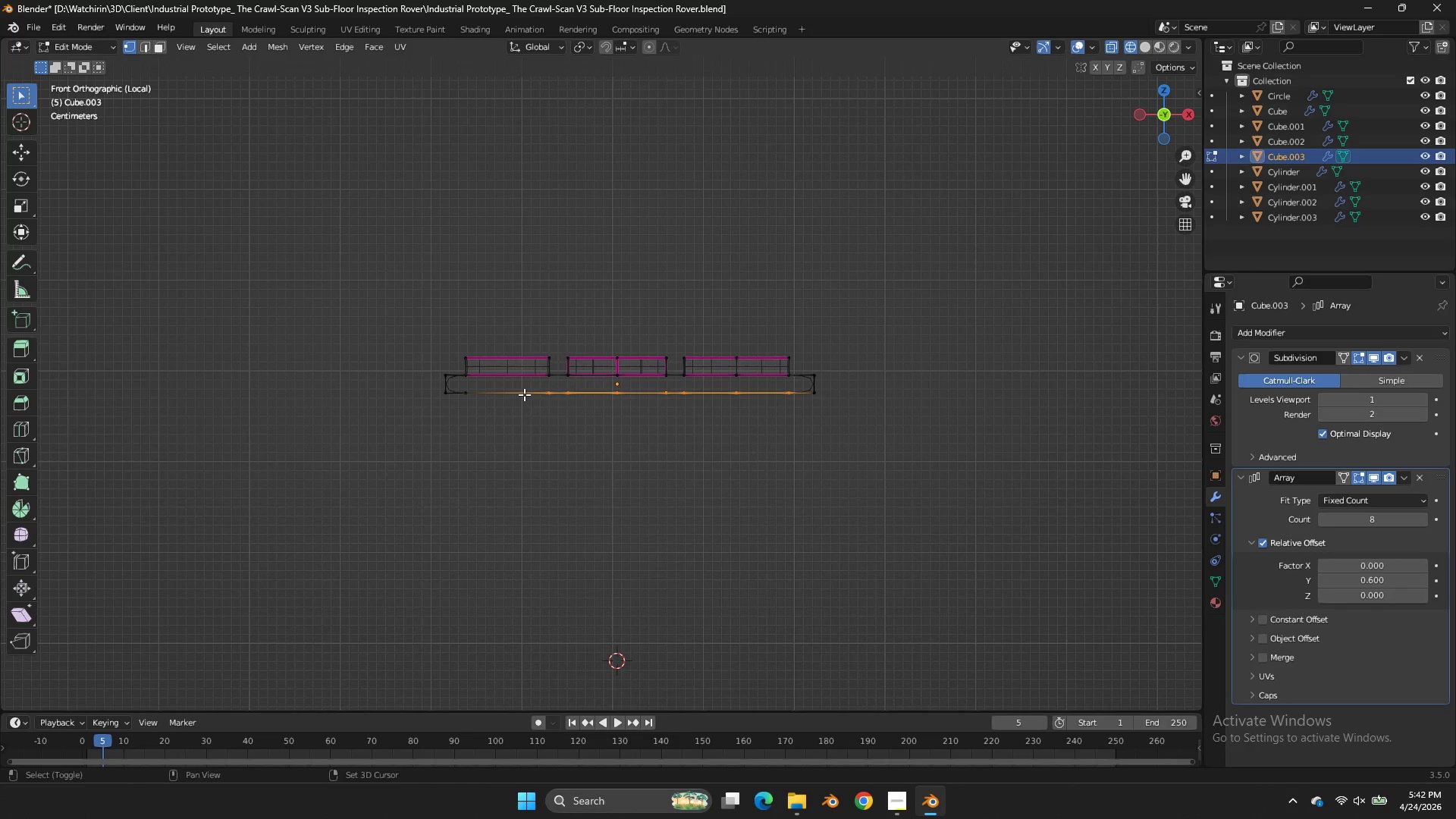 
hold_key(key=ShiftLeft, duration=1.64)
left_click_drag(start_coordinate=[515, 383], to_coordinate=[451, 416])
 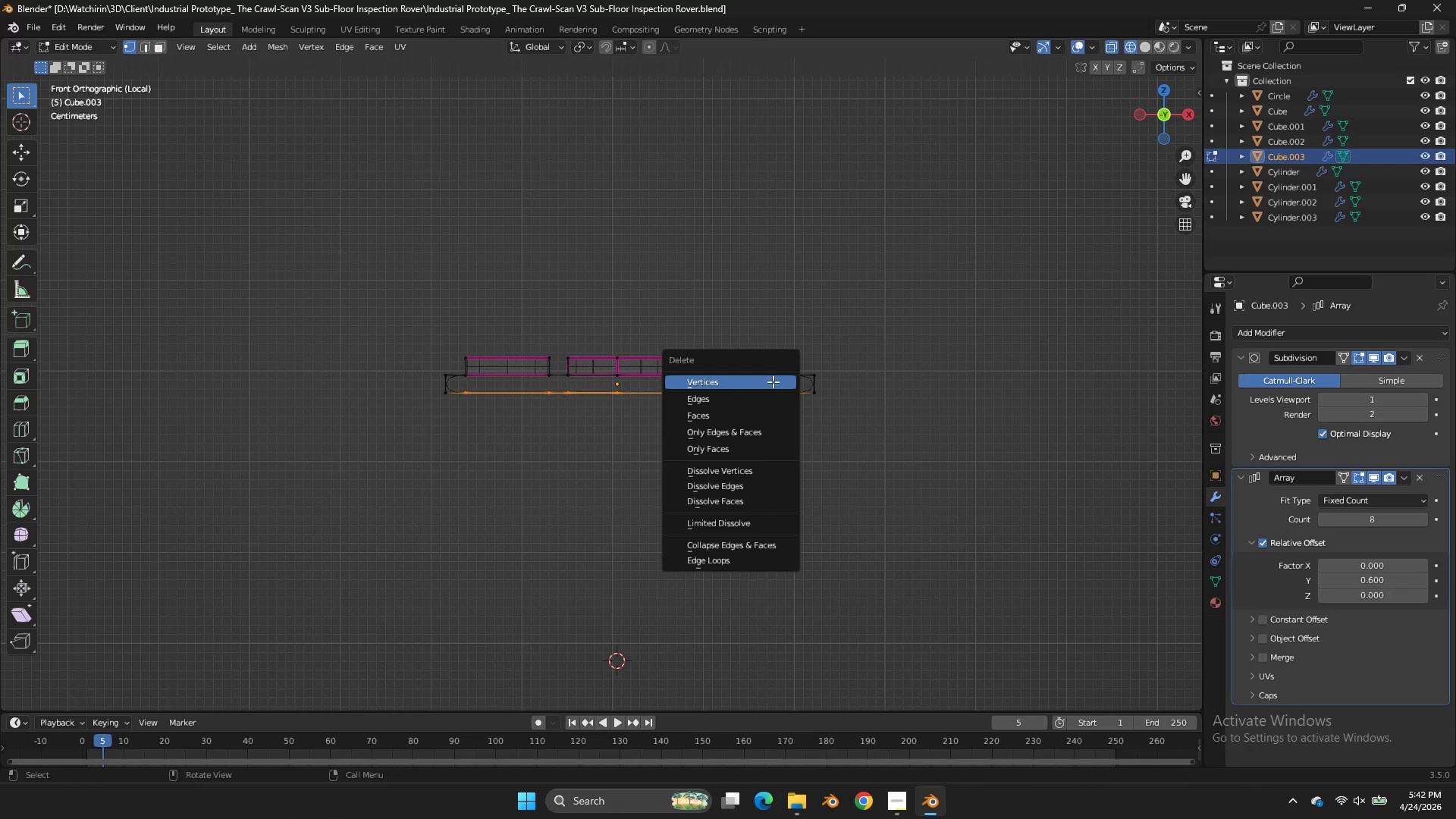 
key(X)
 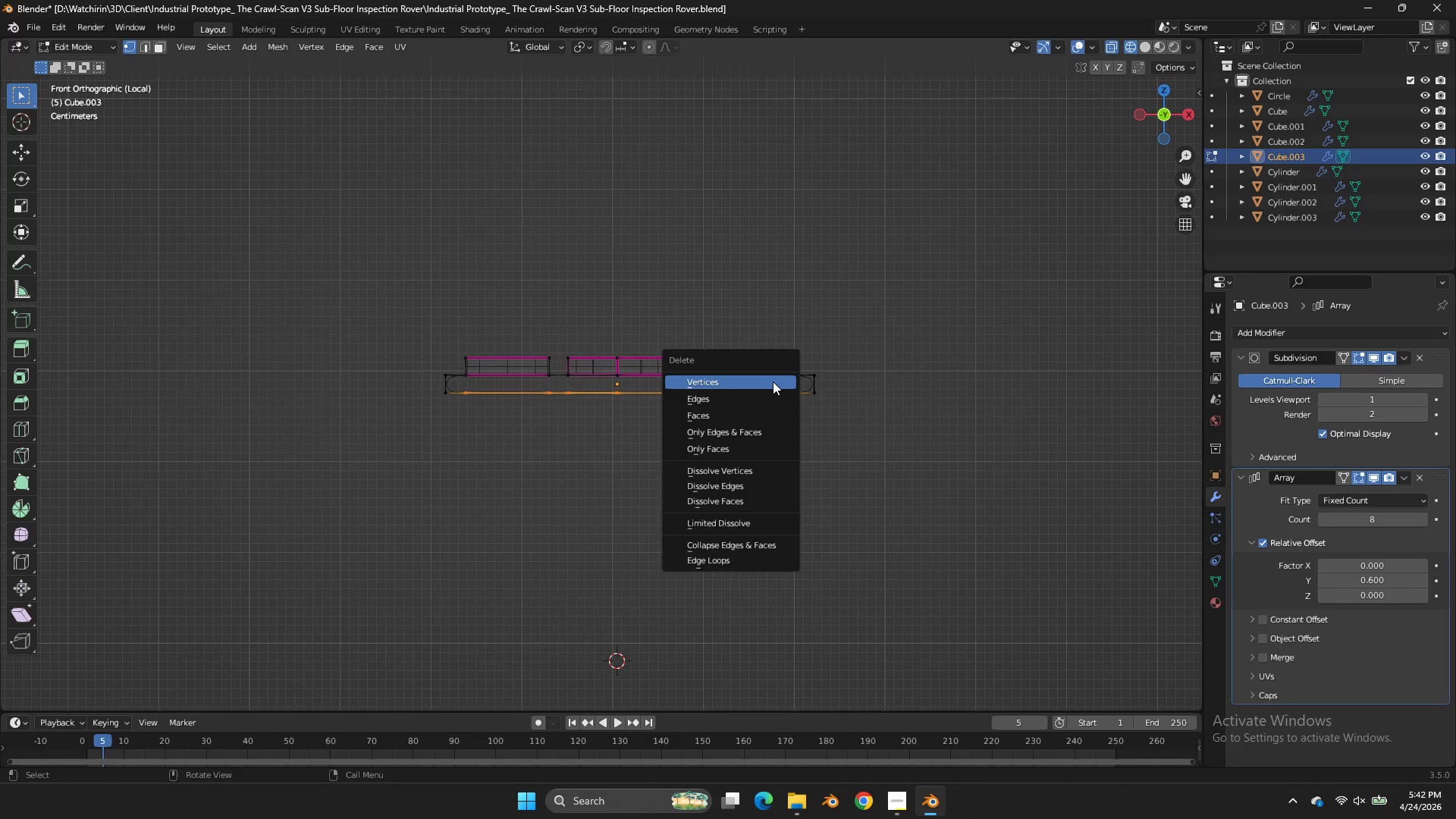 
left_click([773, 381])
 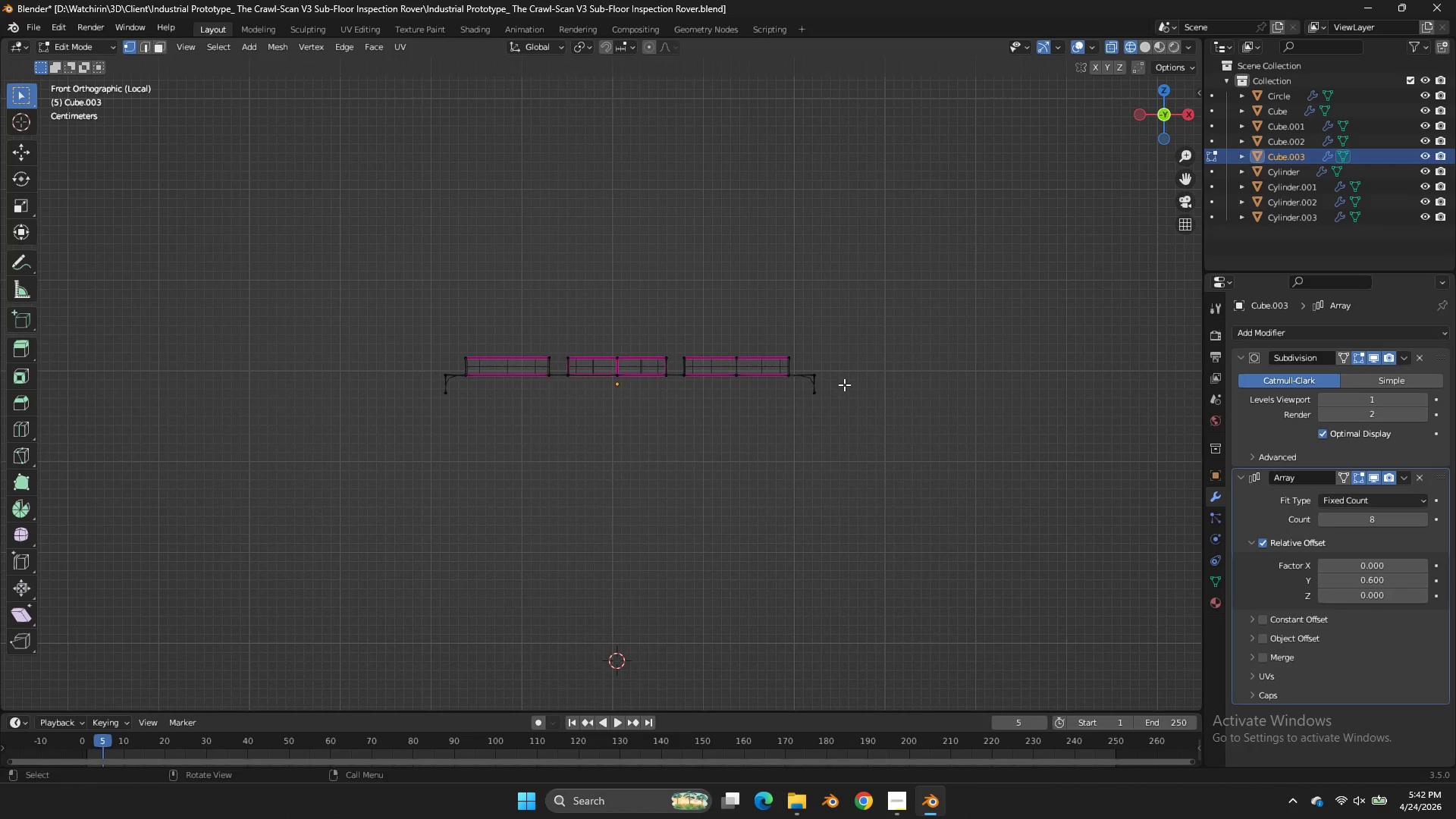 
left_click_drag(start_coordinate=[844, 384], to_coordinate=[380, 446])
 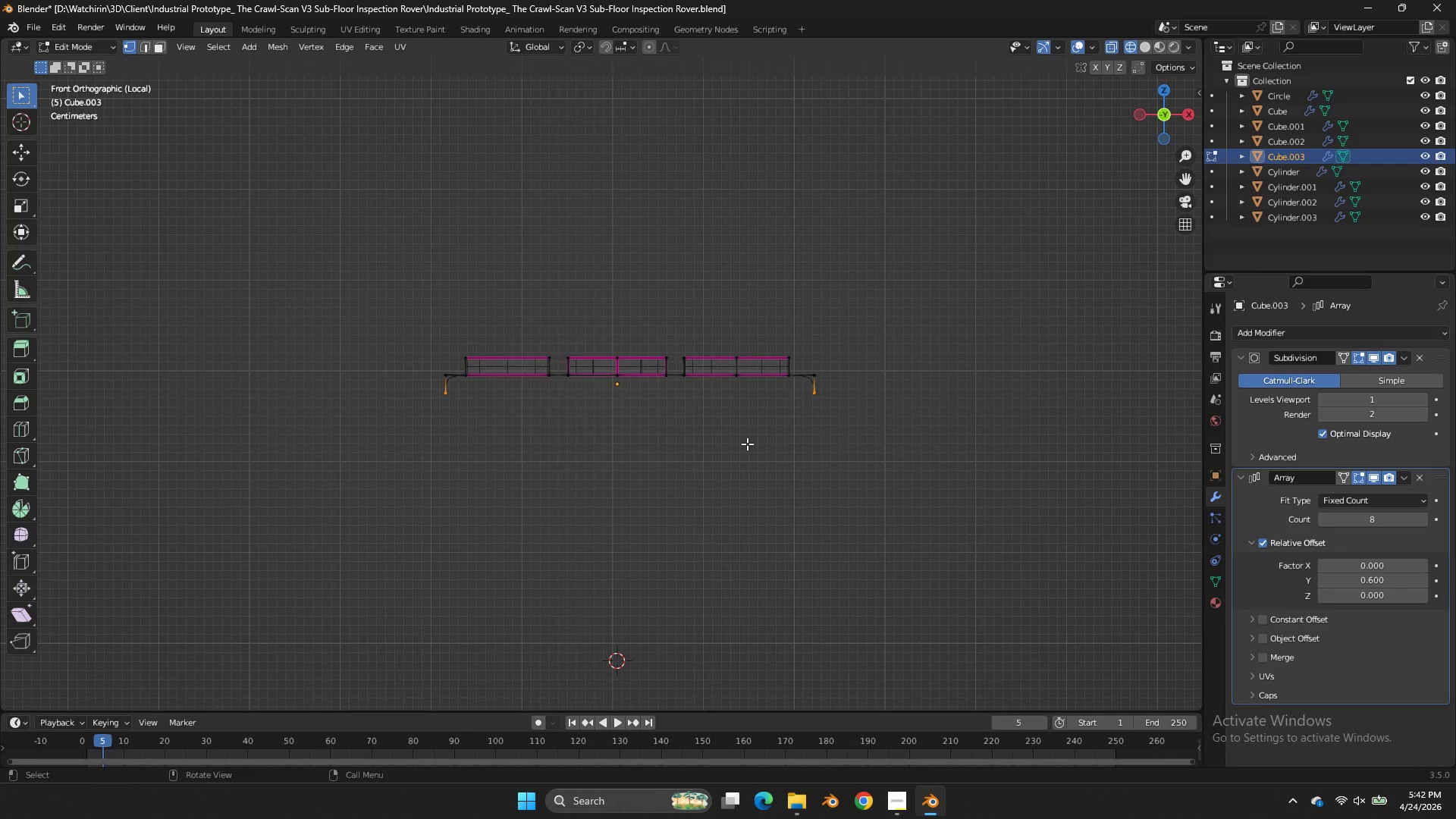 
type(gz)
 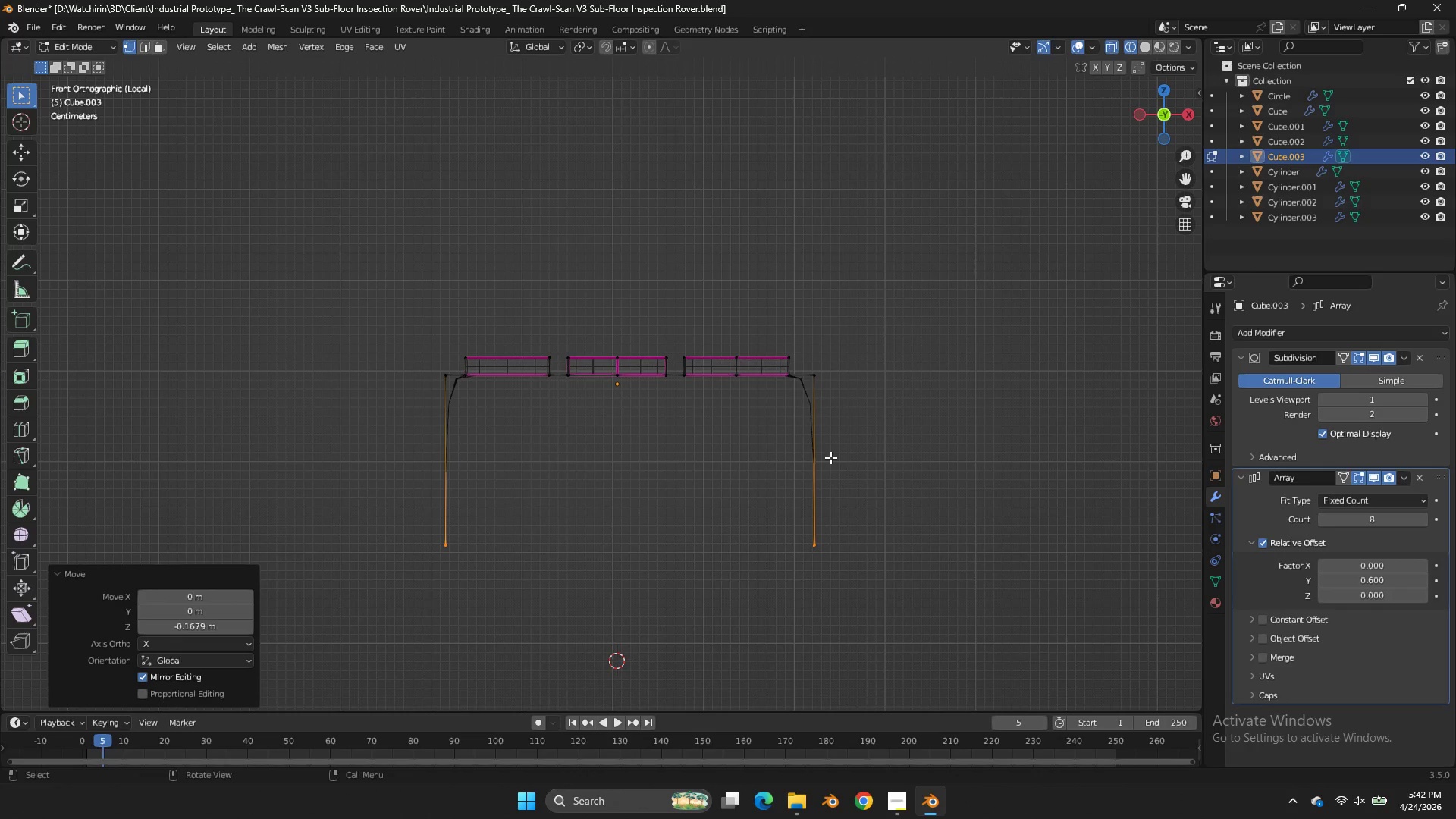 
type(gz)
 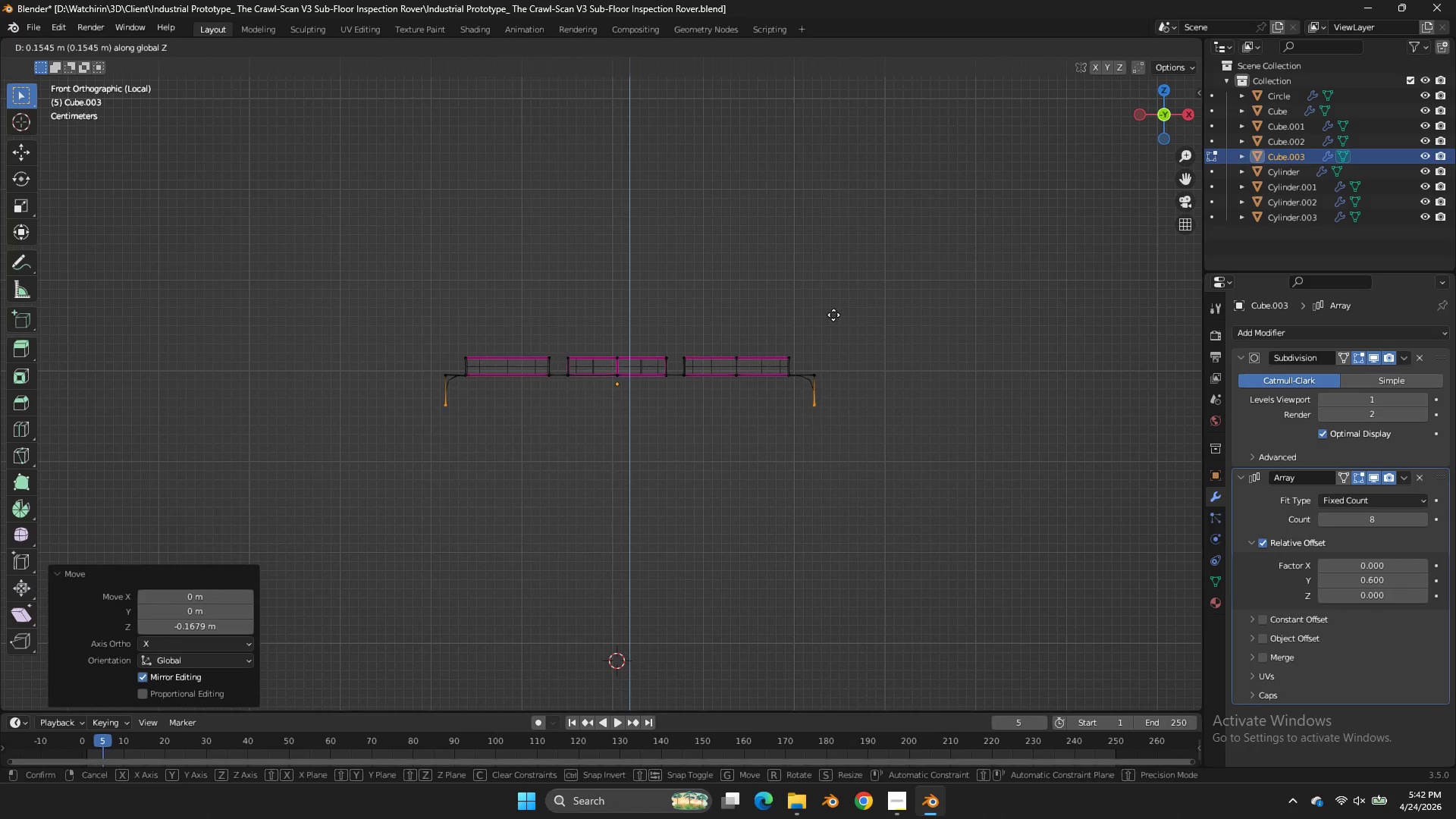 
left_click([833, 315])
 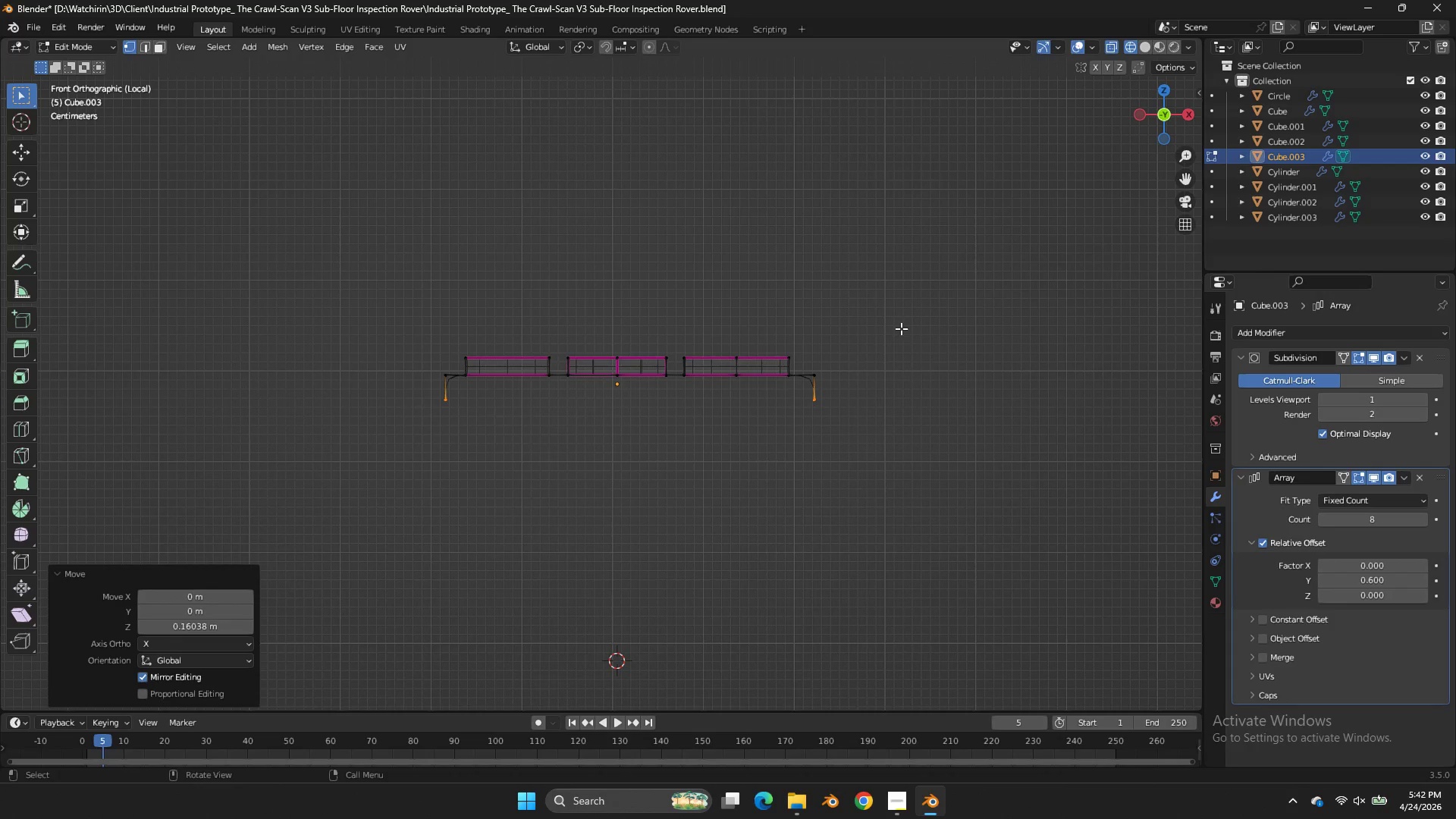 
type(sx)
 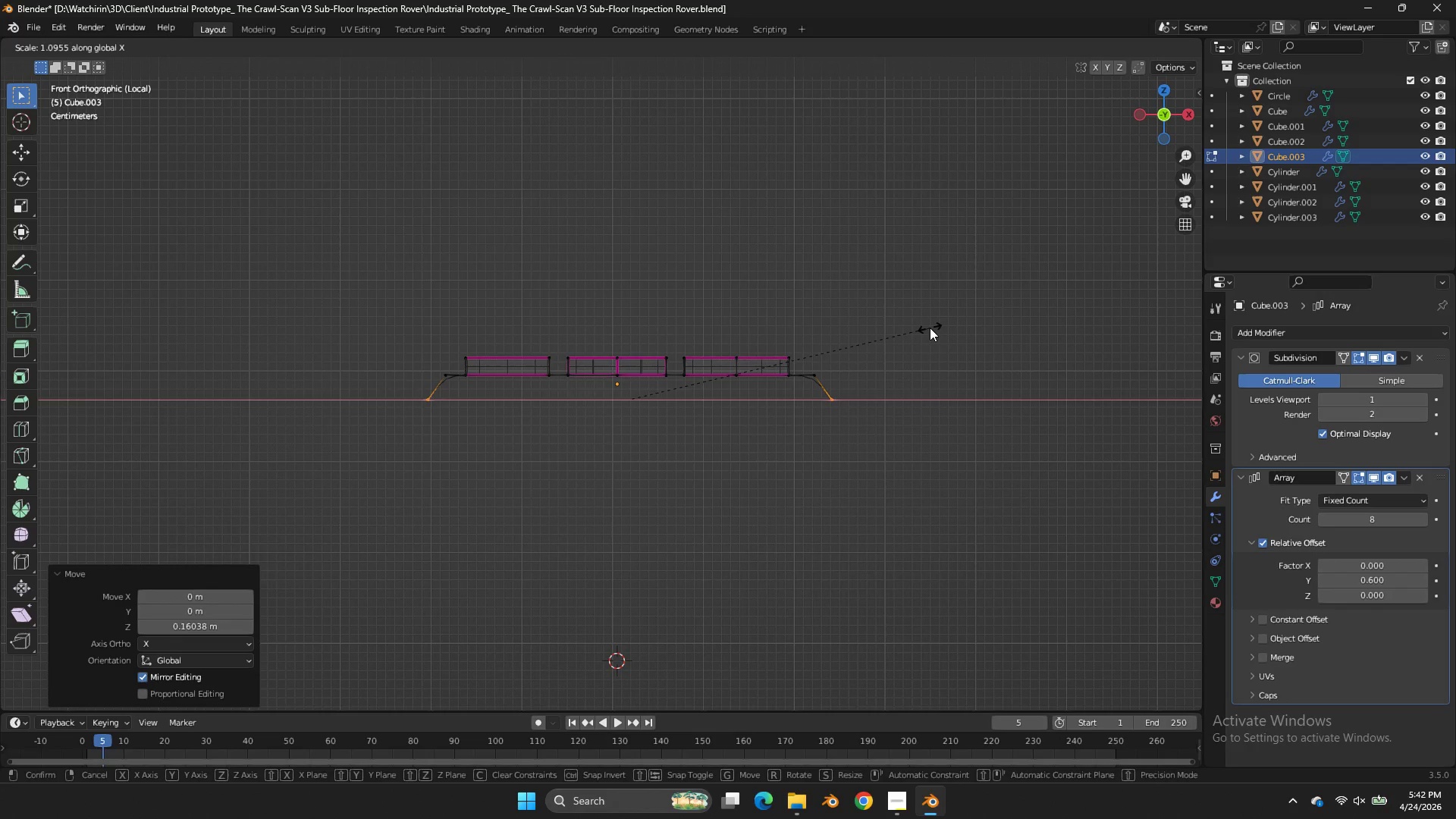 
left_click([930, 328])
 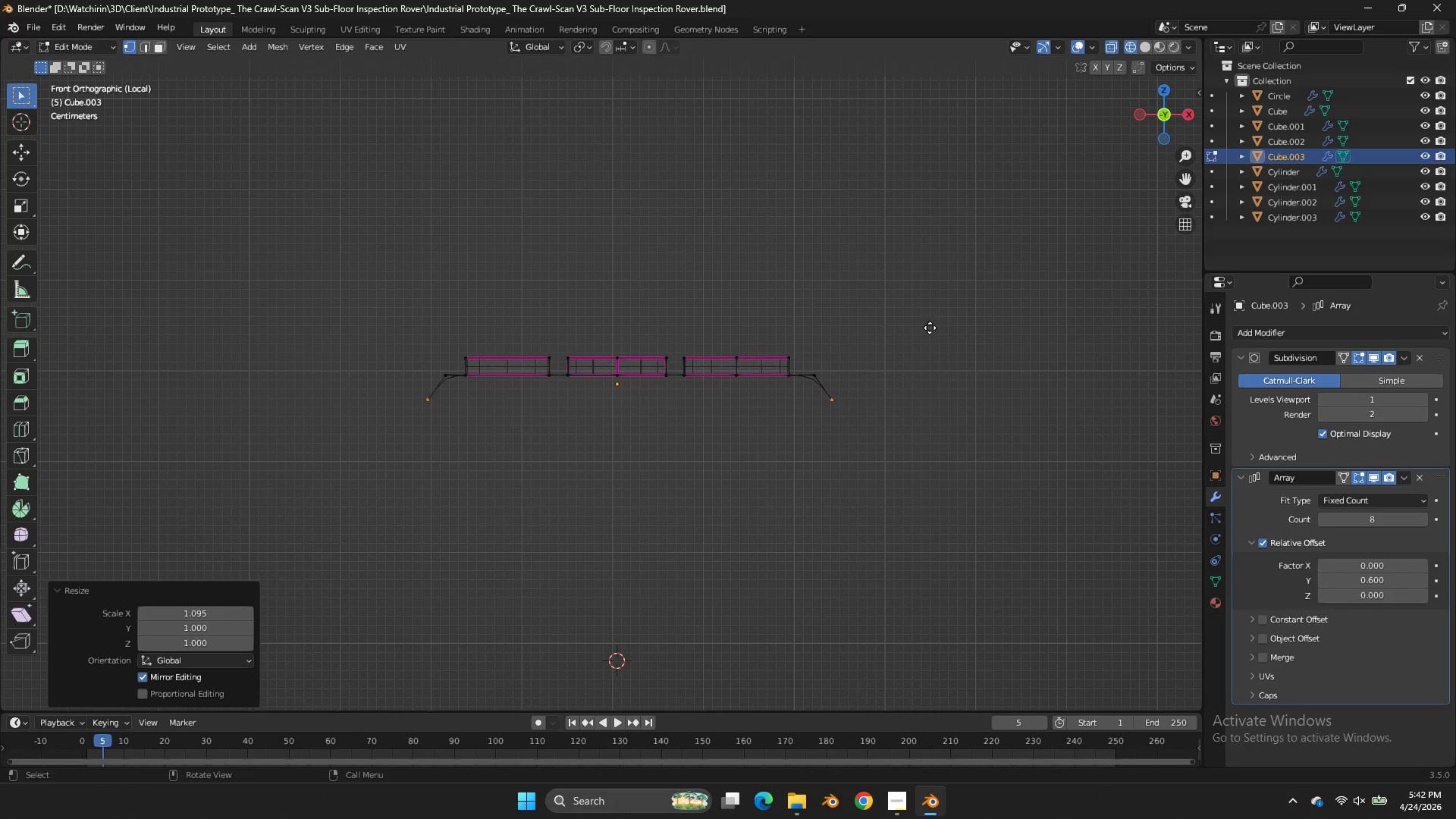 
key(E)
 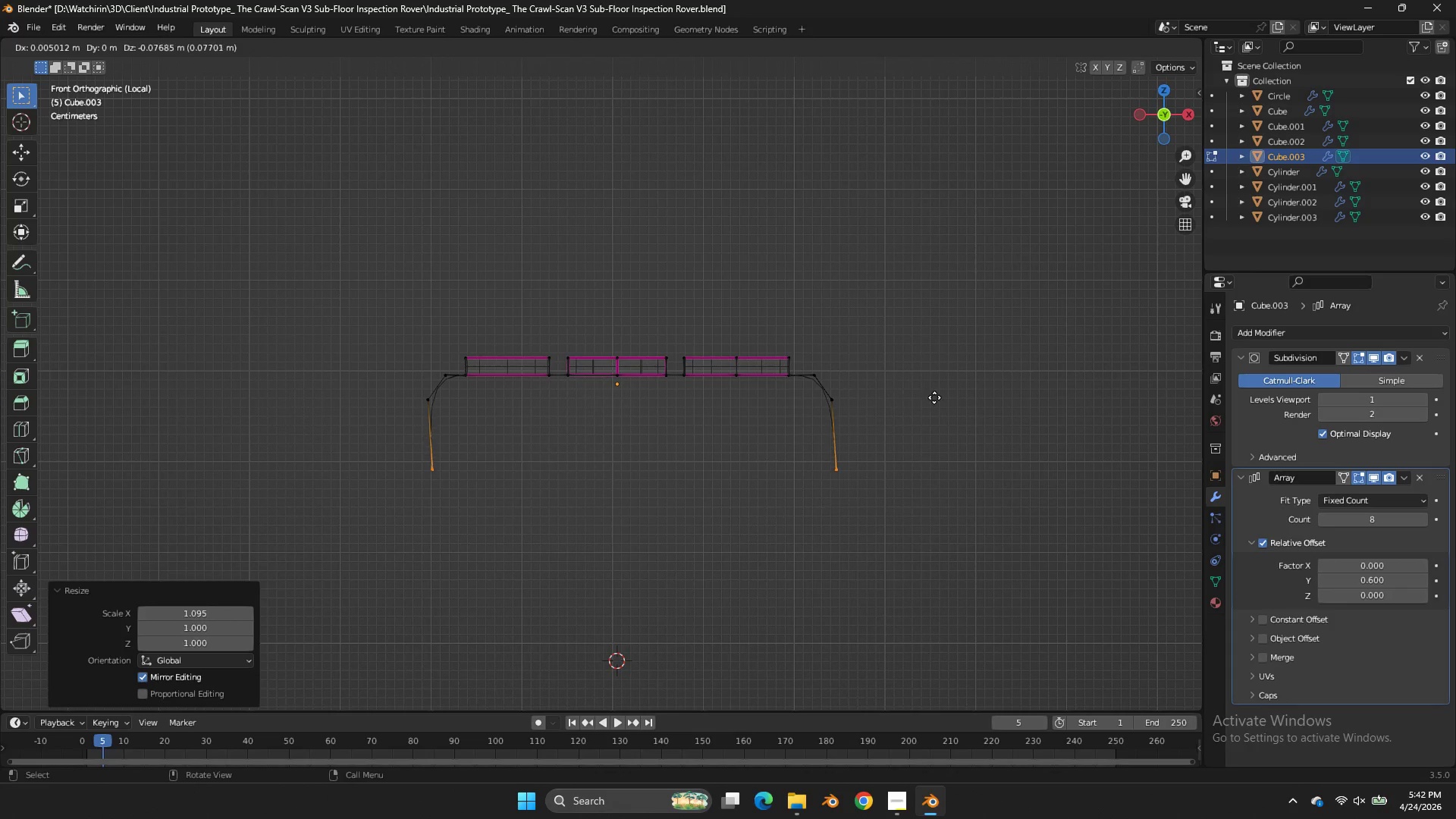 
key(Z)
 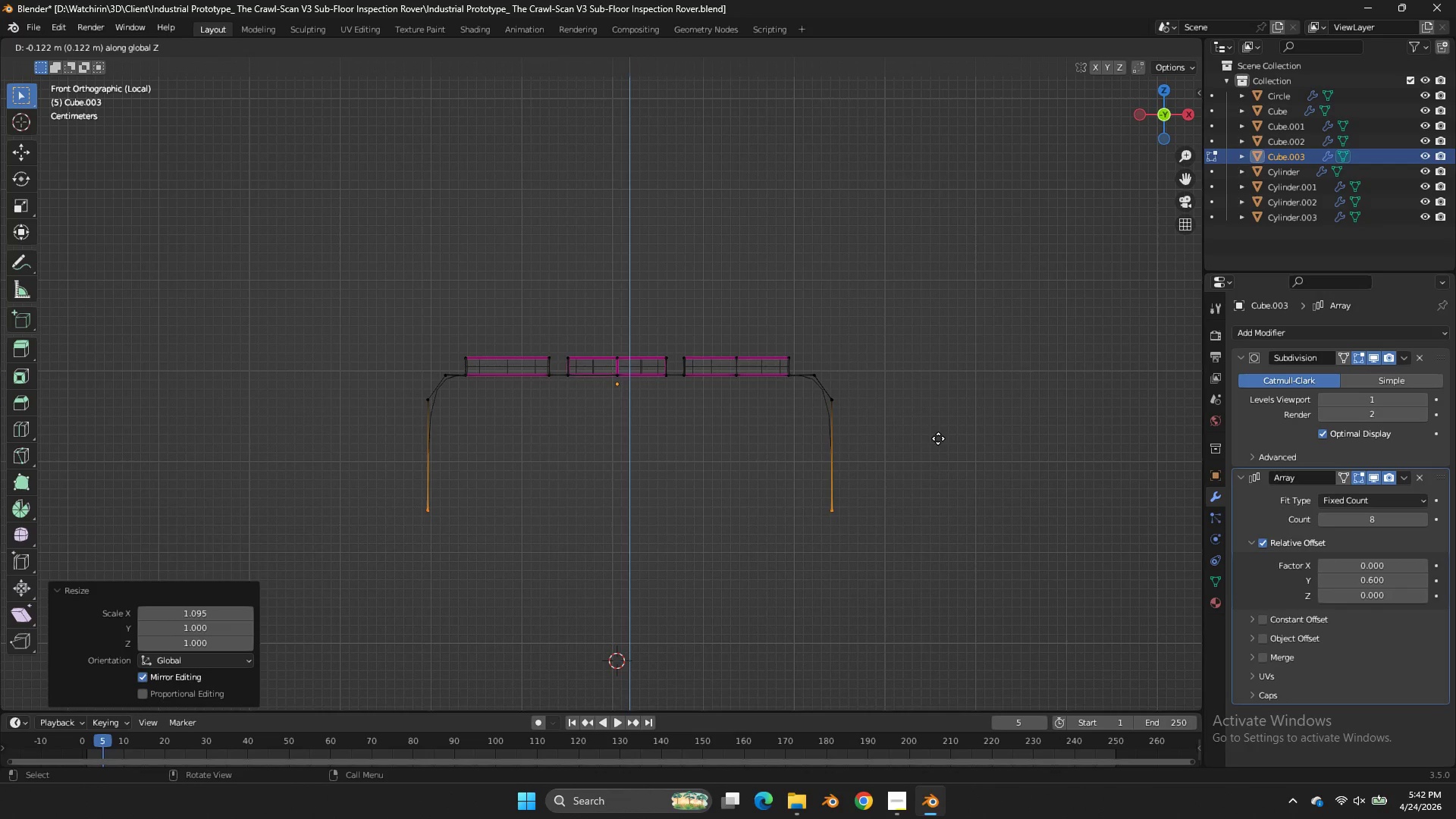 
left_click([938, 438])
 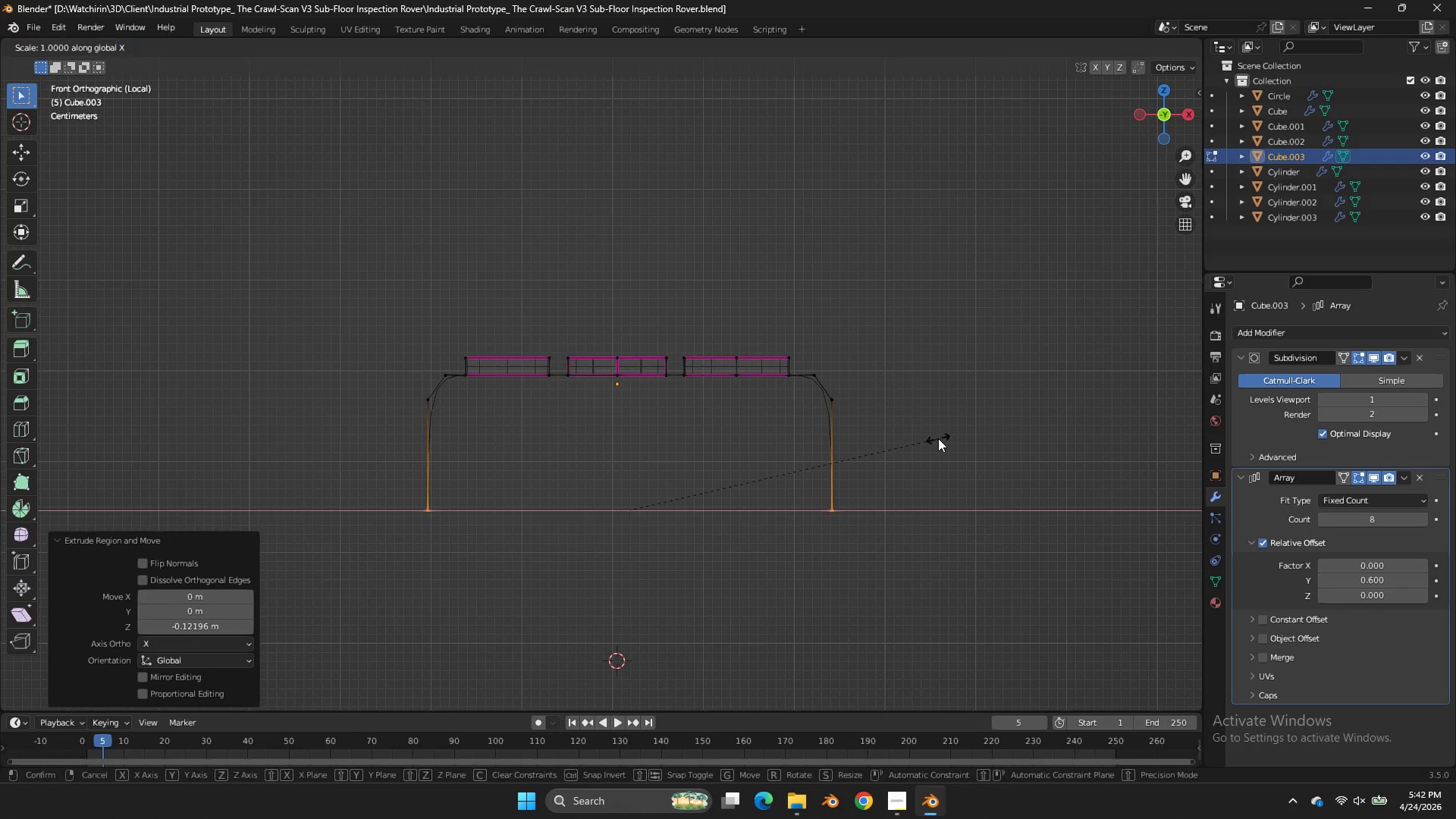 
type(sx)
 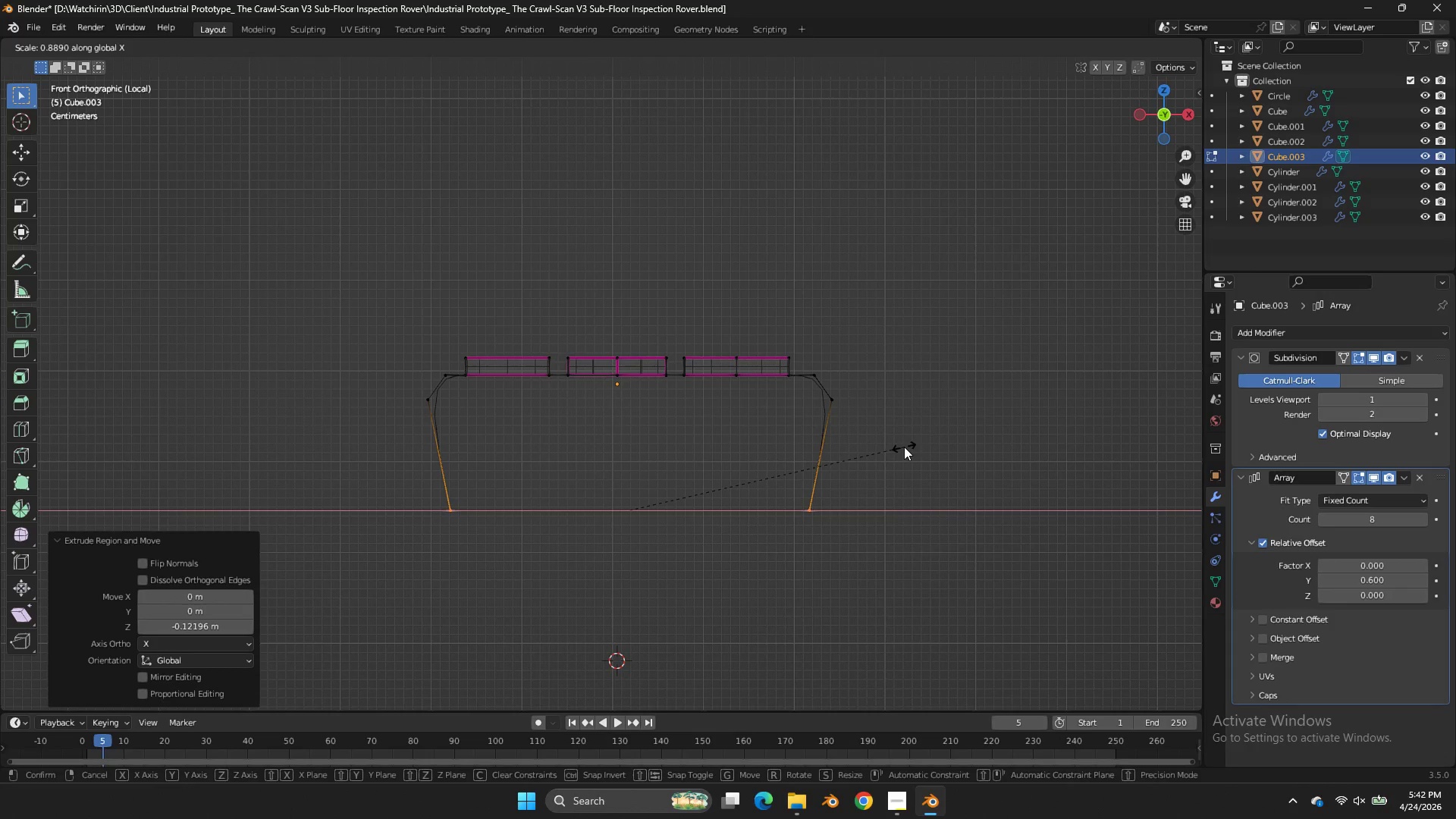 
left_click([904, 447])
 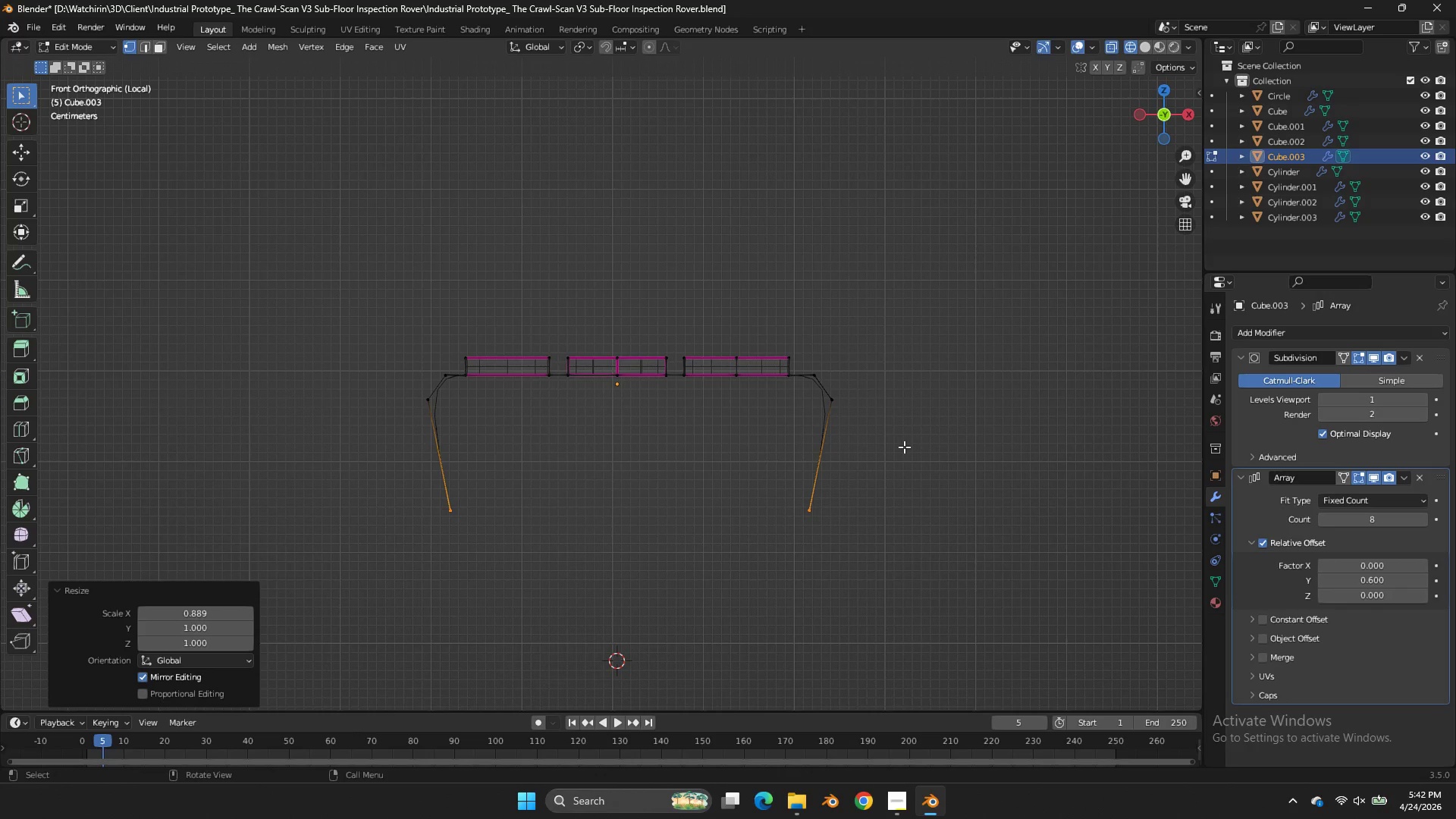 
key(E)
 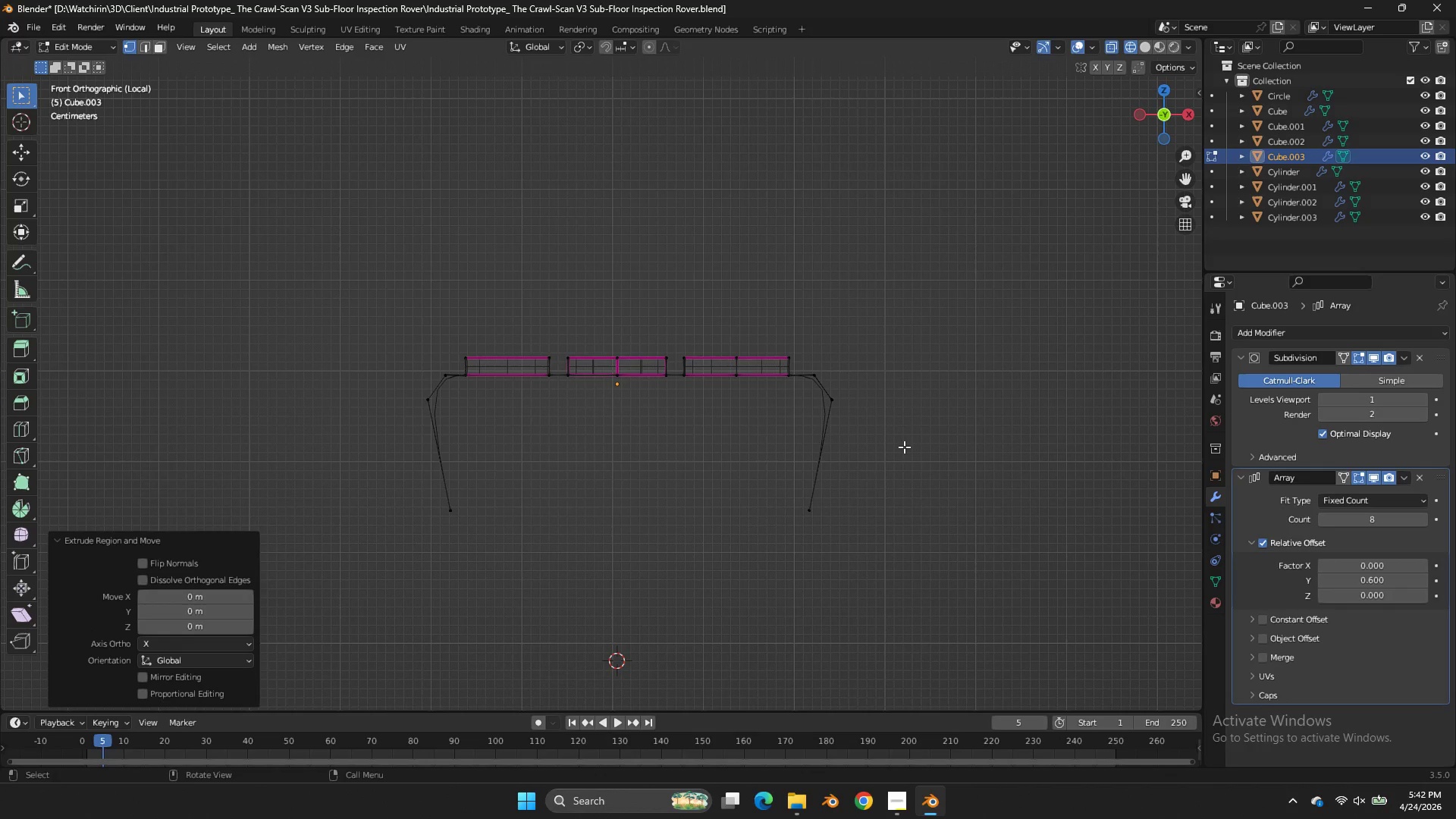 
left_click([904, 447])
 